 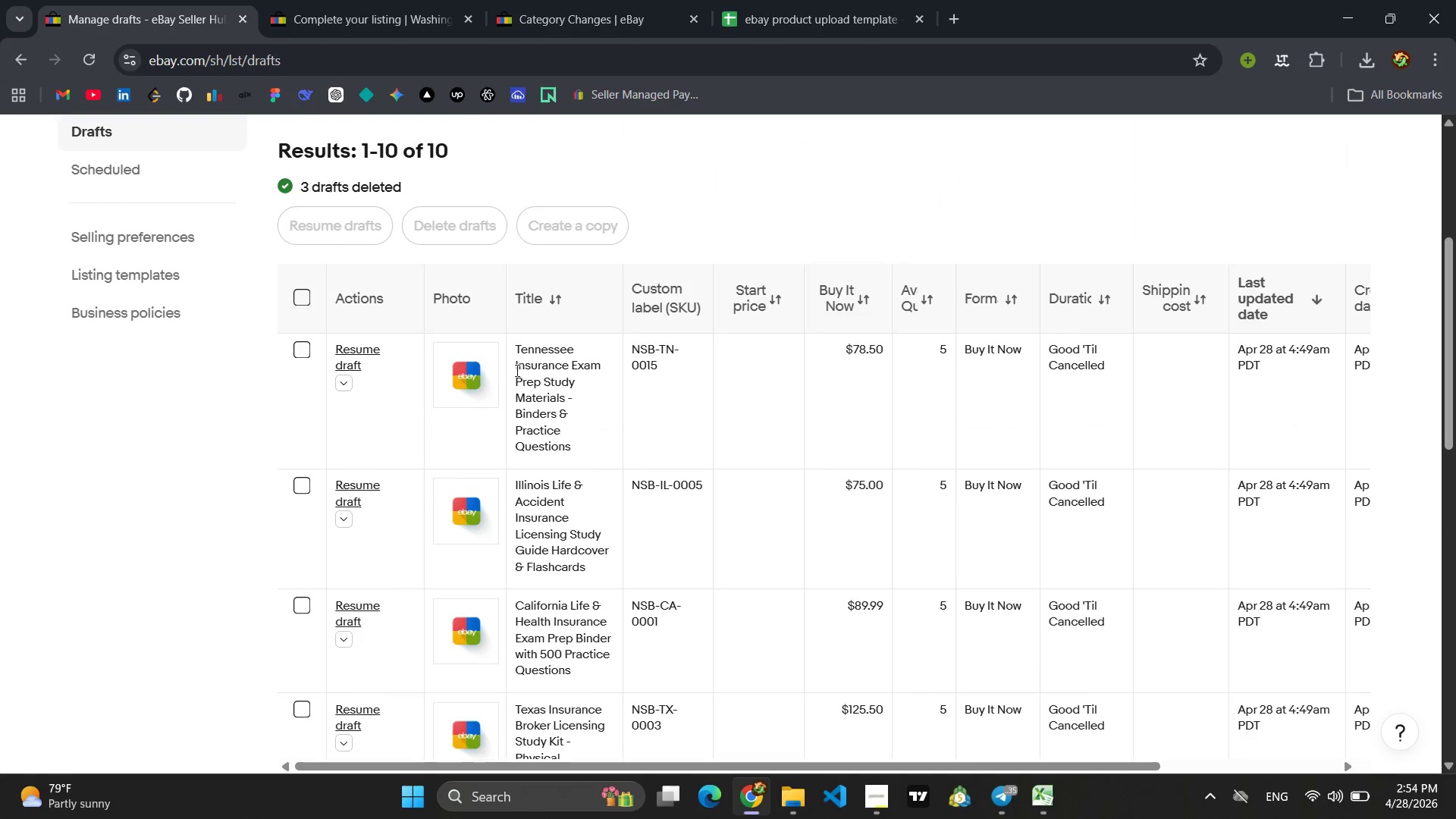 
left_click([364, 349])
 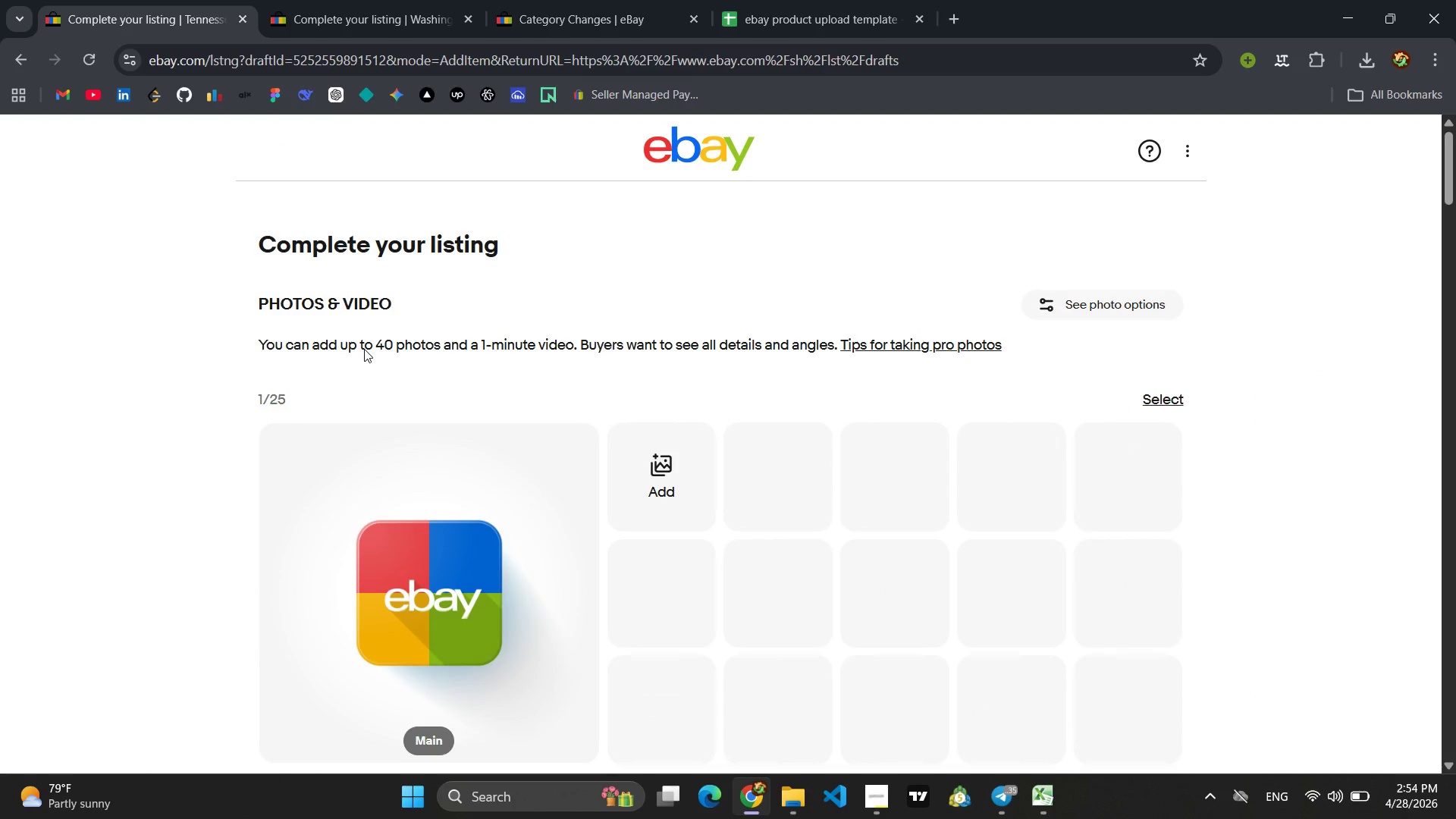 
wait(11.31)
 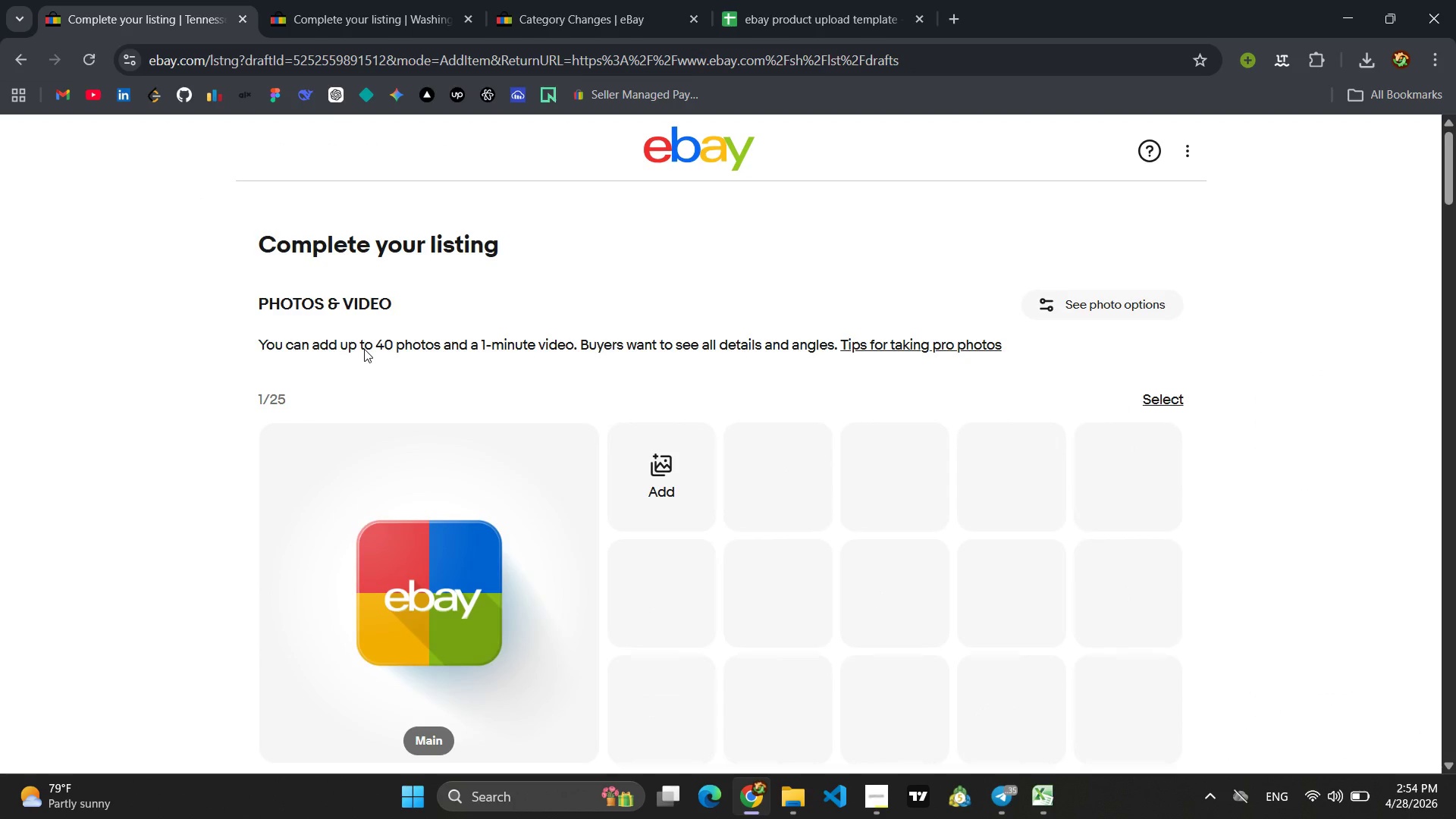 
scroll: coordinate [753, 350], scroll_direction: down, amount: 7.0
 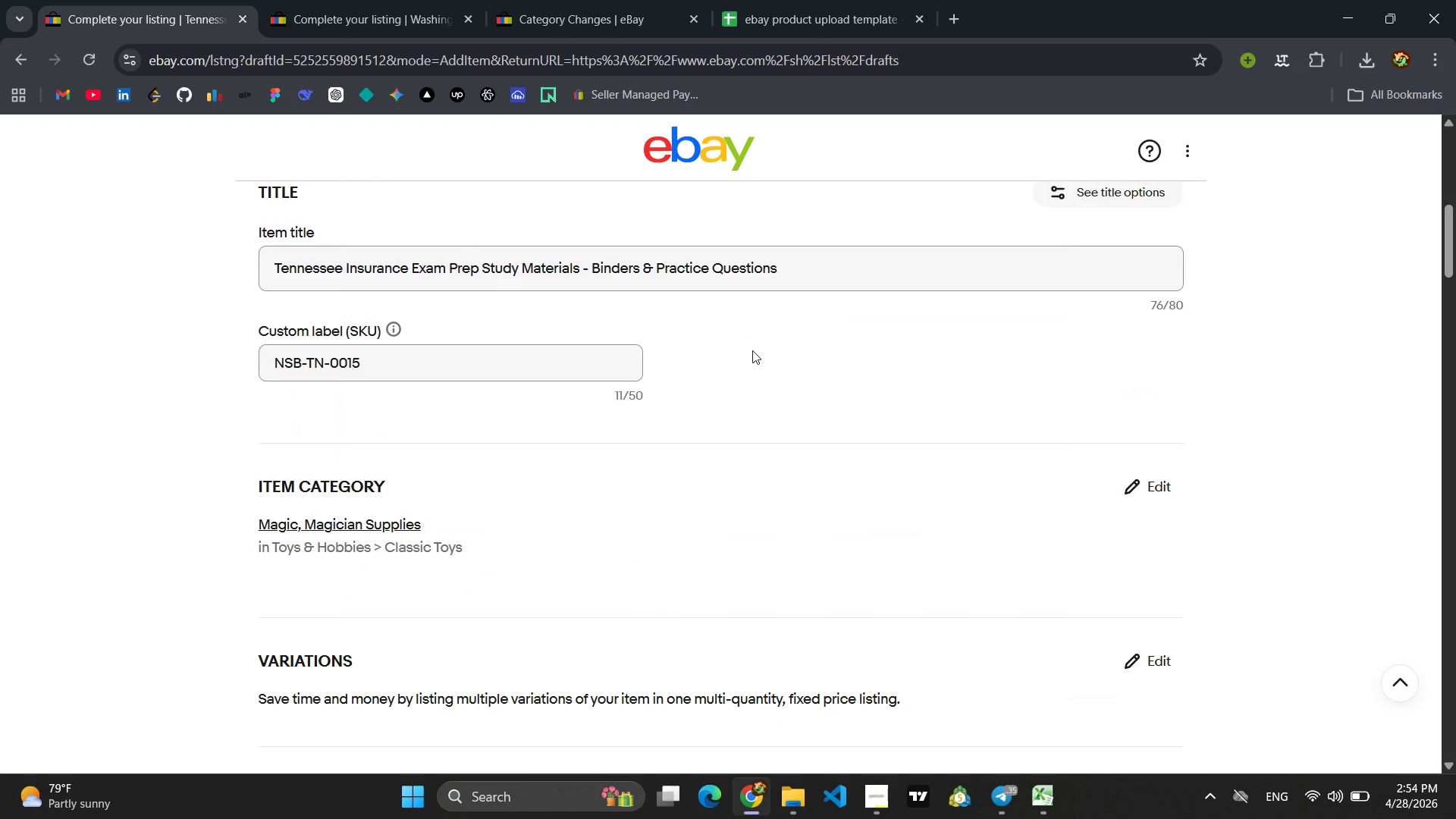 
wait(5.33)
 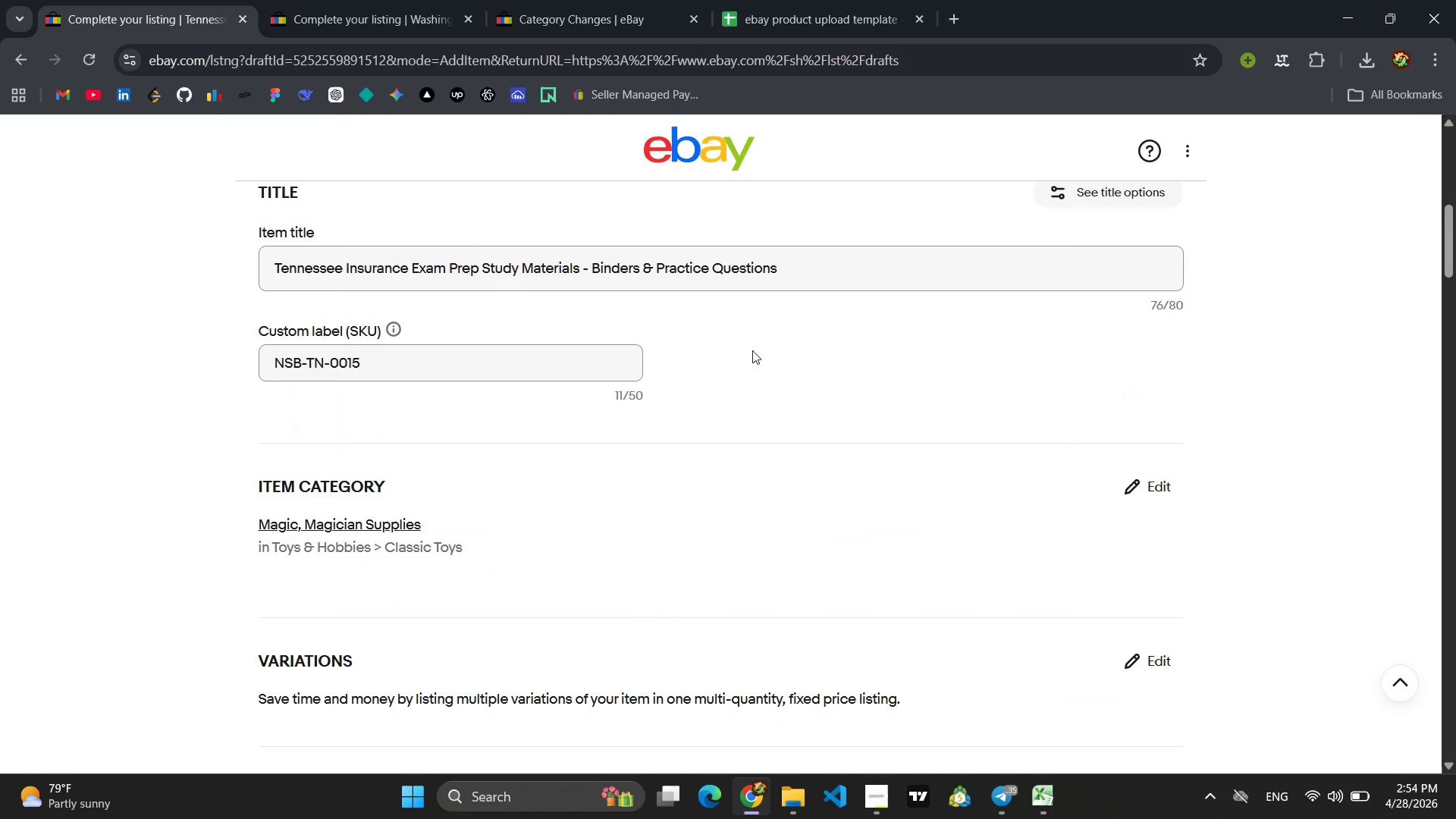 
scroll: coordinate [752, 351], scroll_direction: down, amount: 3.0
 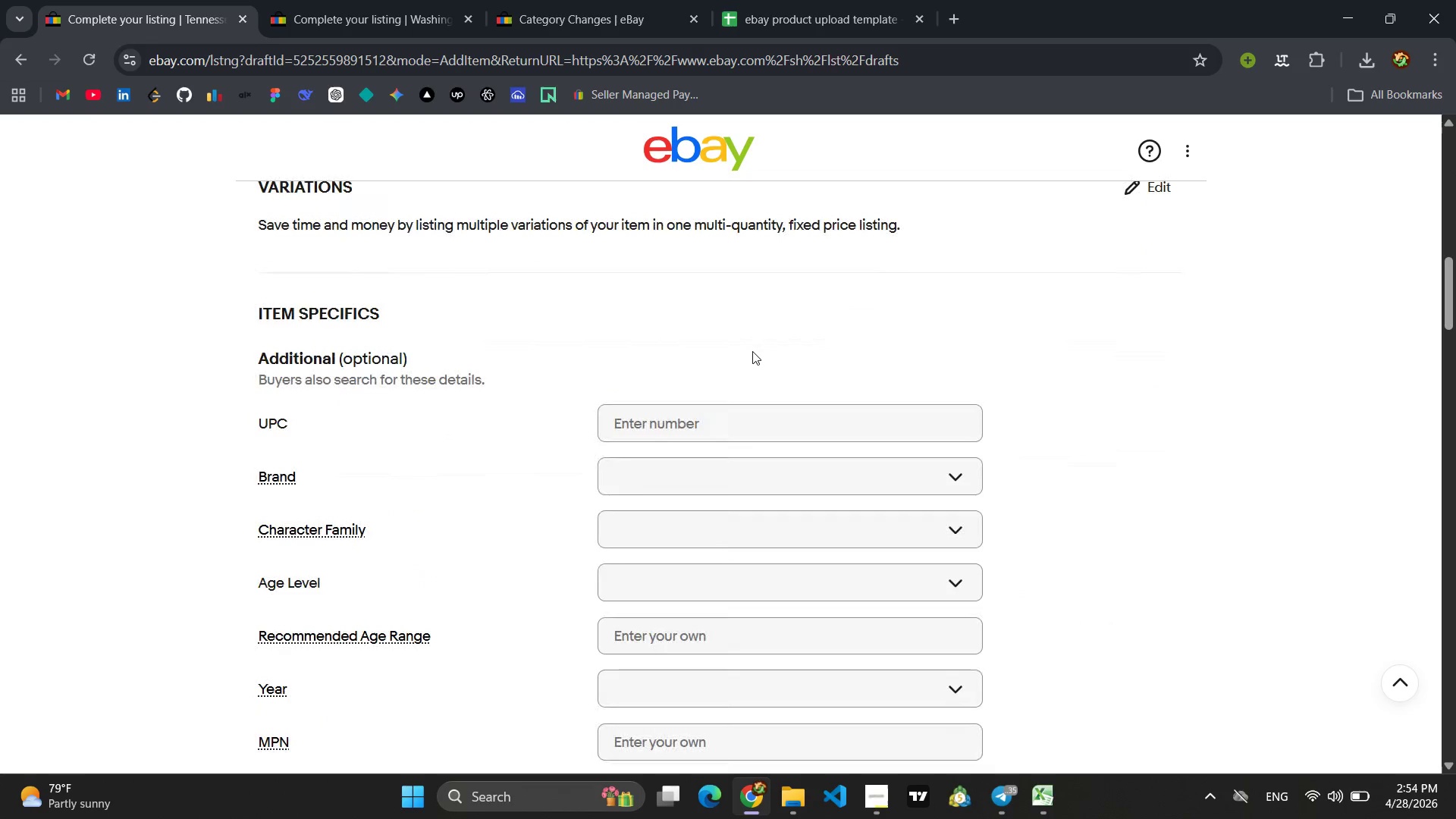 
wait(5.28)
 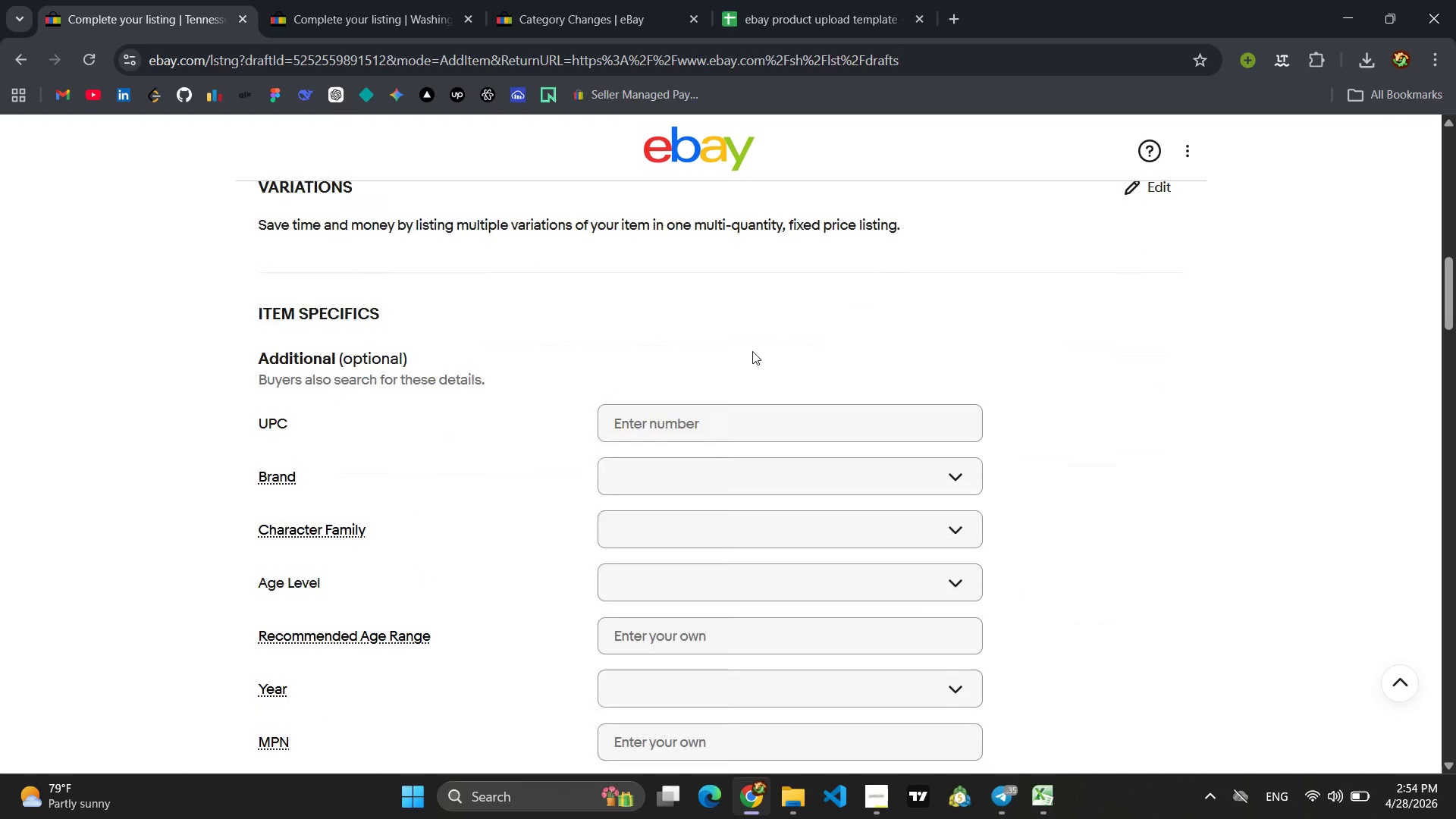 
left_click([729, 473])
 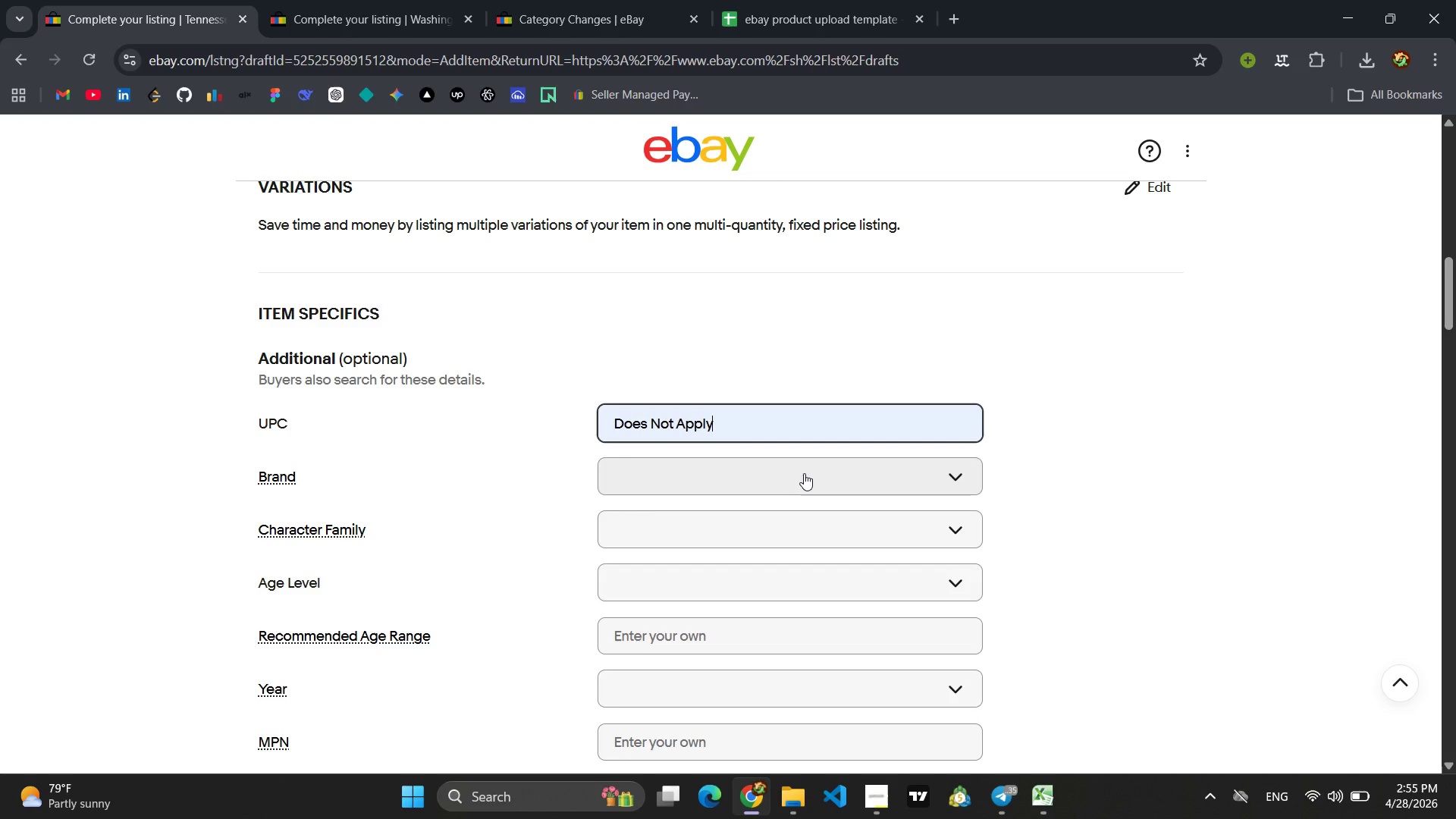 
wait(23.05)
 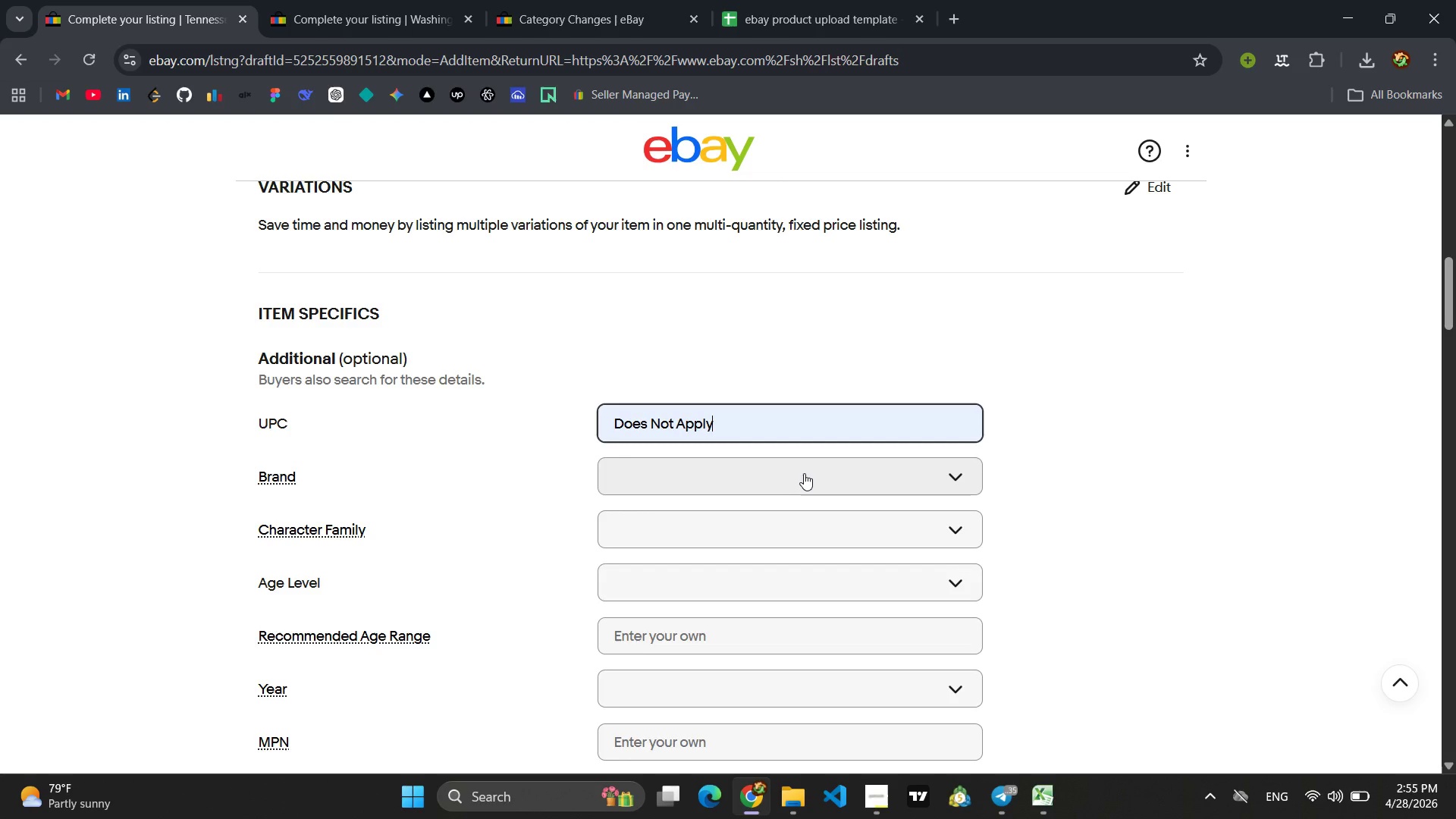 
scroll: coordinate [800, 475], scroll_direction: down, amount: 18.0
 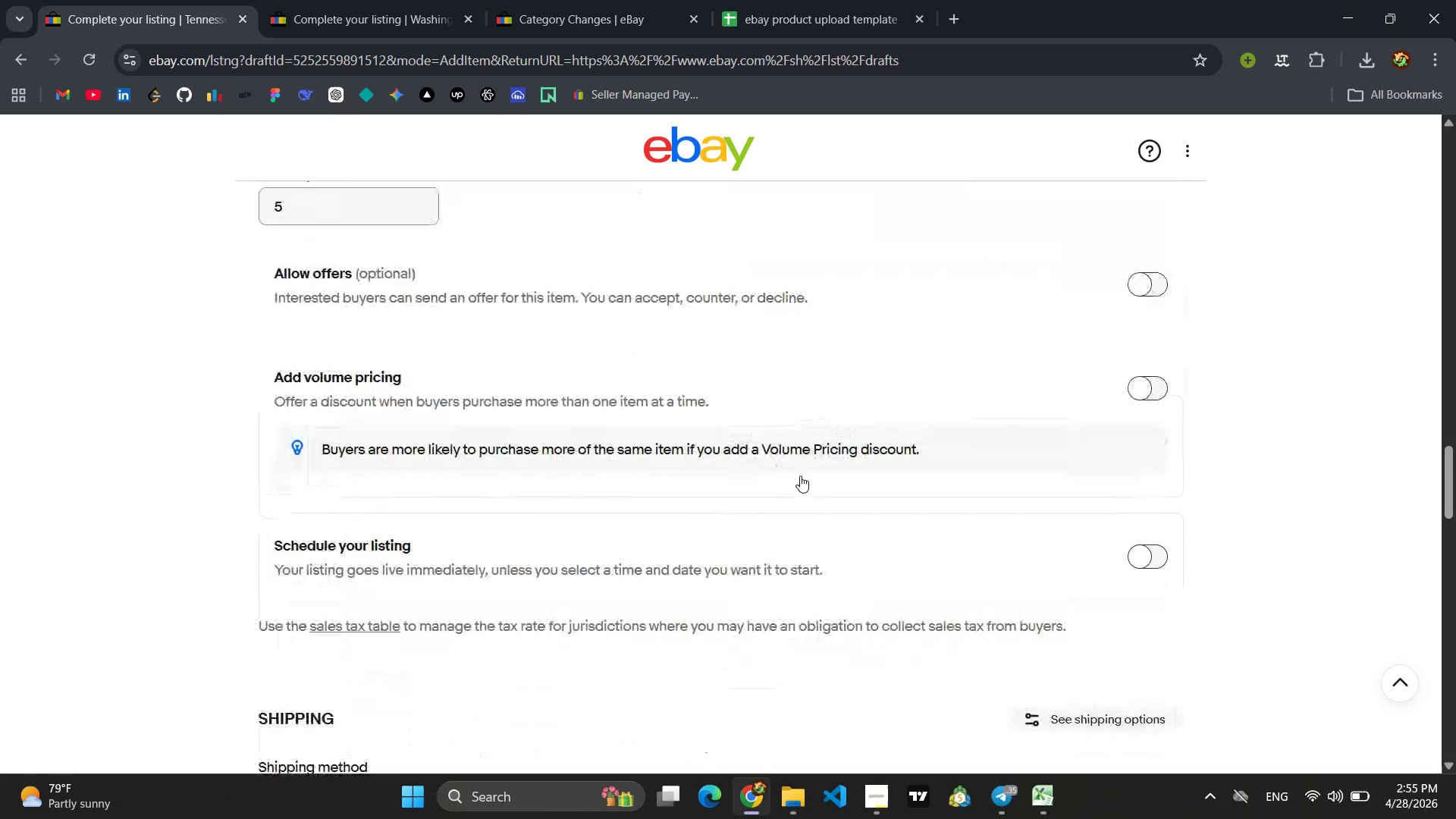 
wait(6.12)
 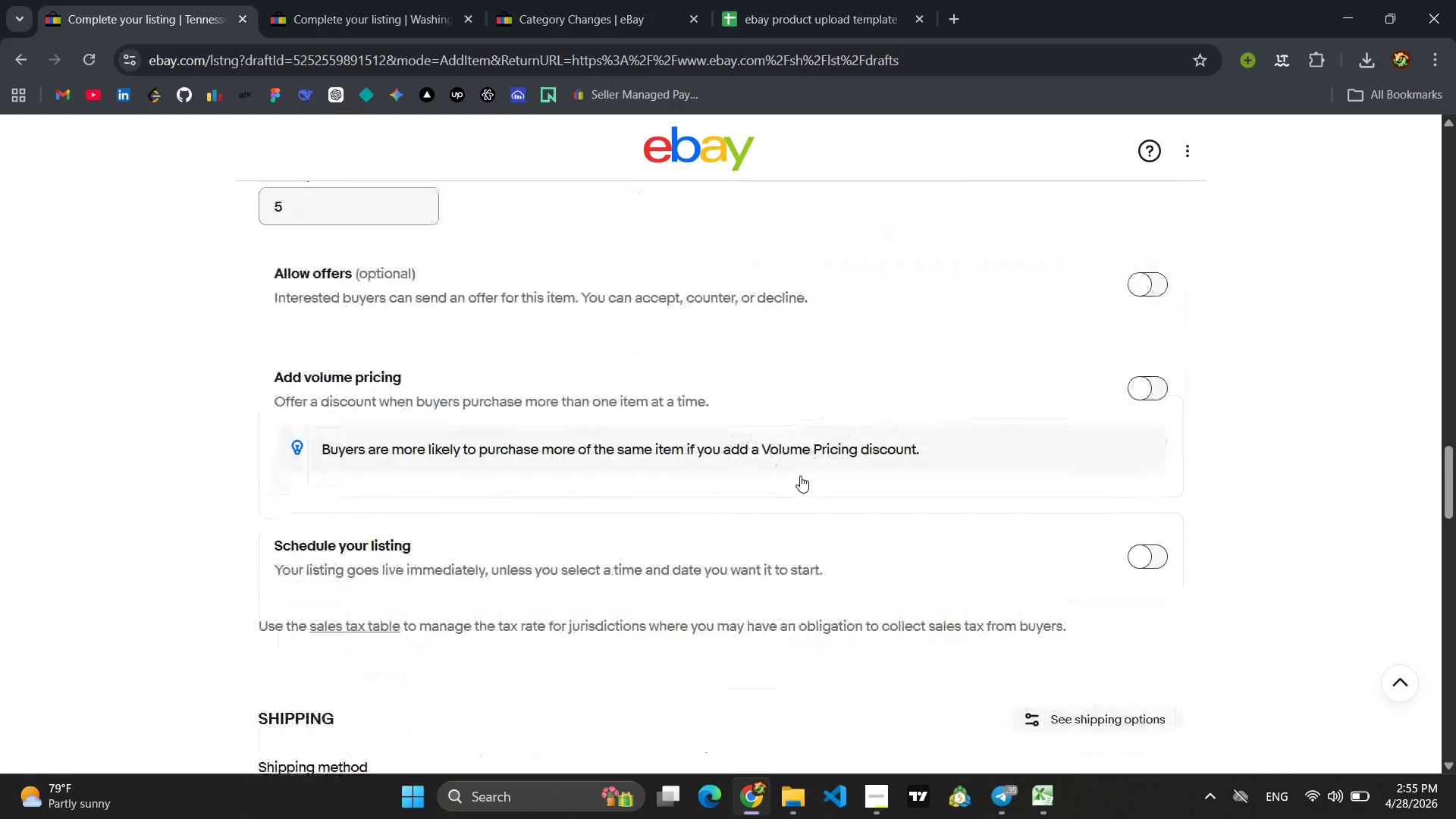 
scroll: coordinate [800, 475], scroll_direction: down, amount: 4.0
 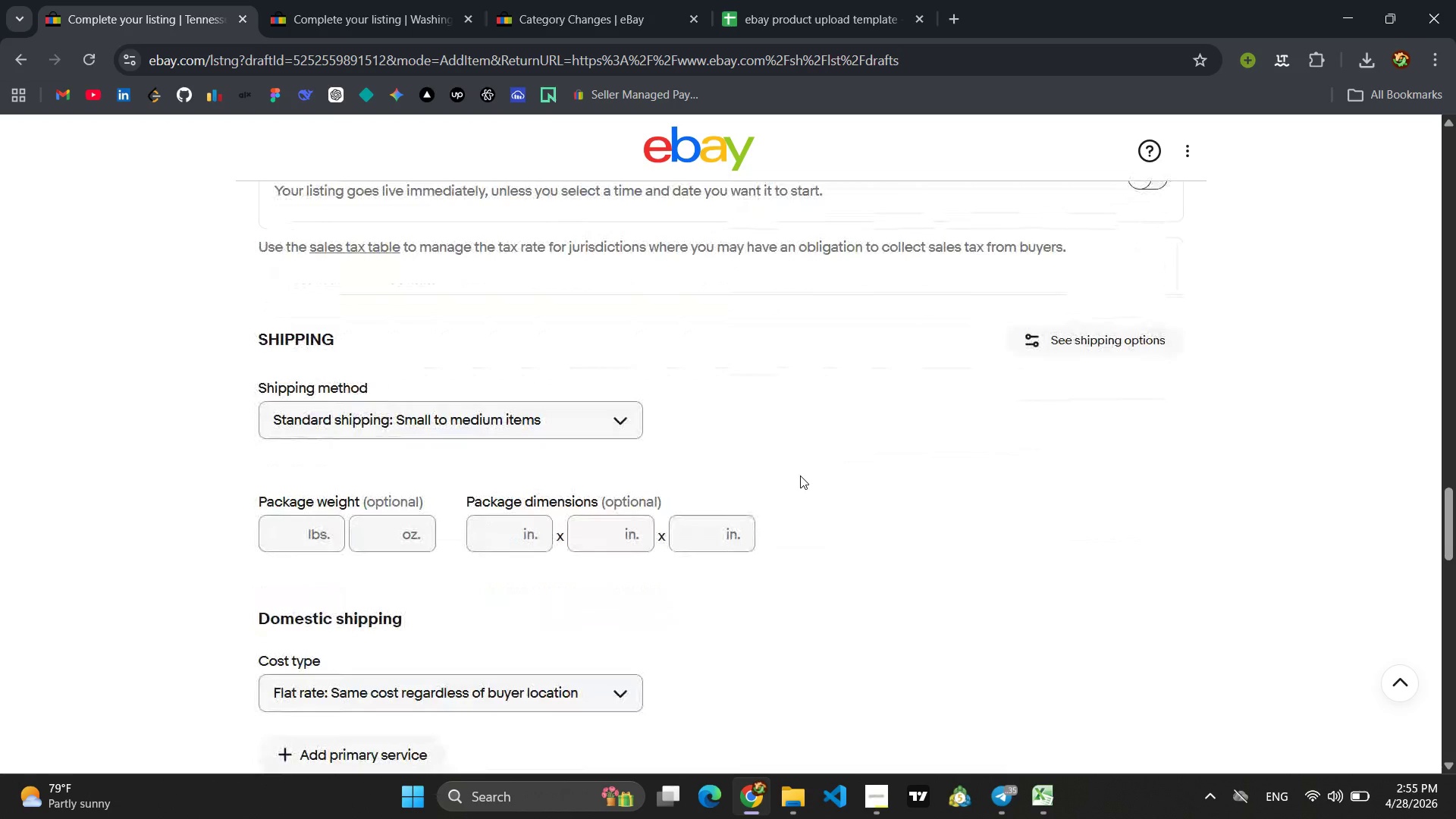 
wait(9.89)
 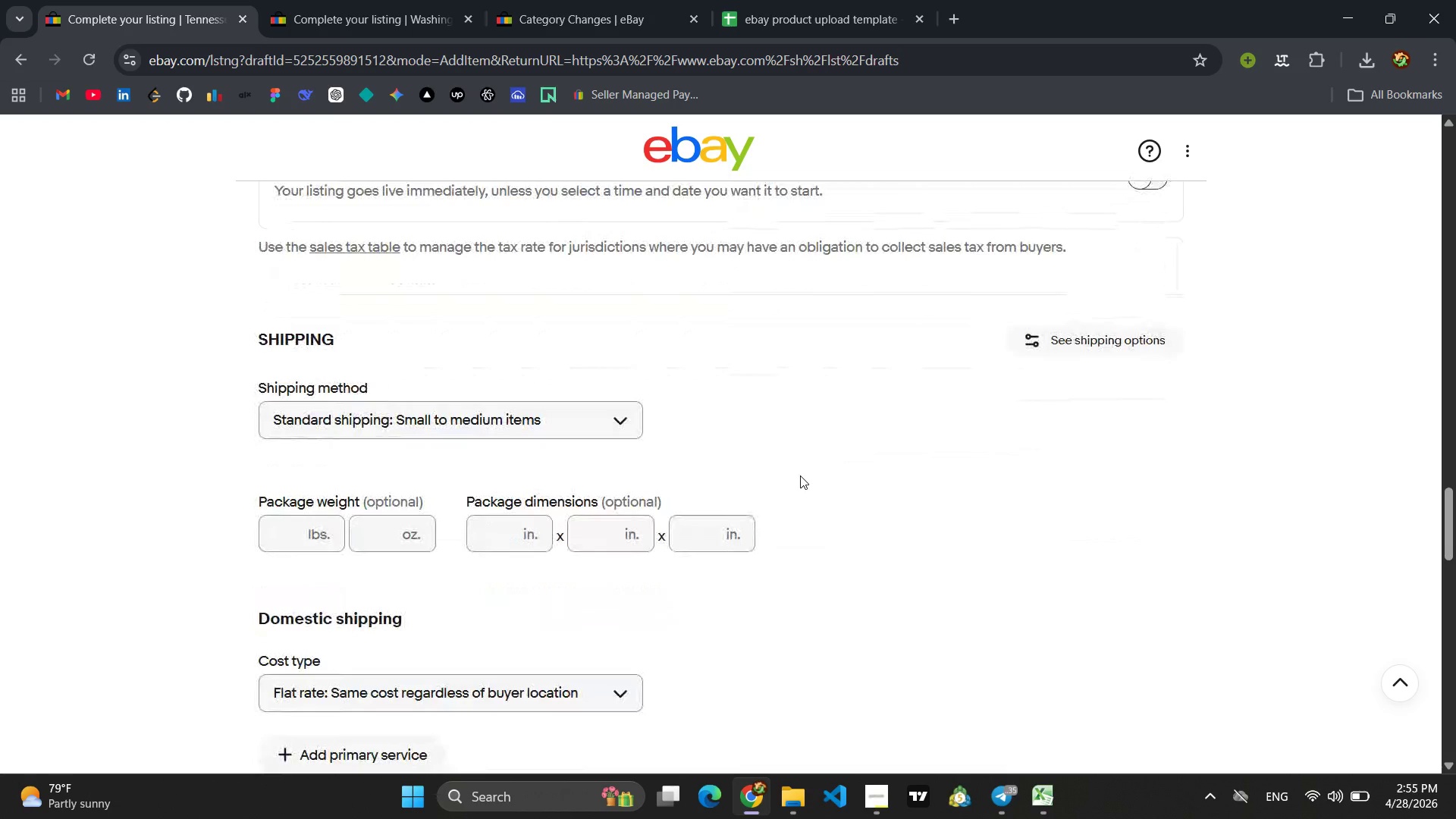 
scroll: coordinate [800, 475], scroll_direction: up, amount: 23.0
 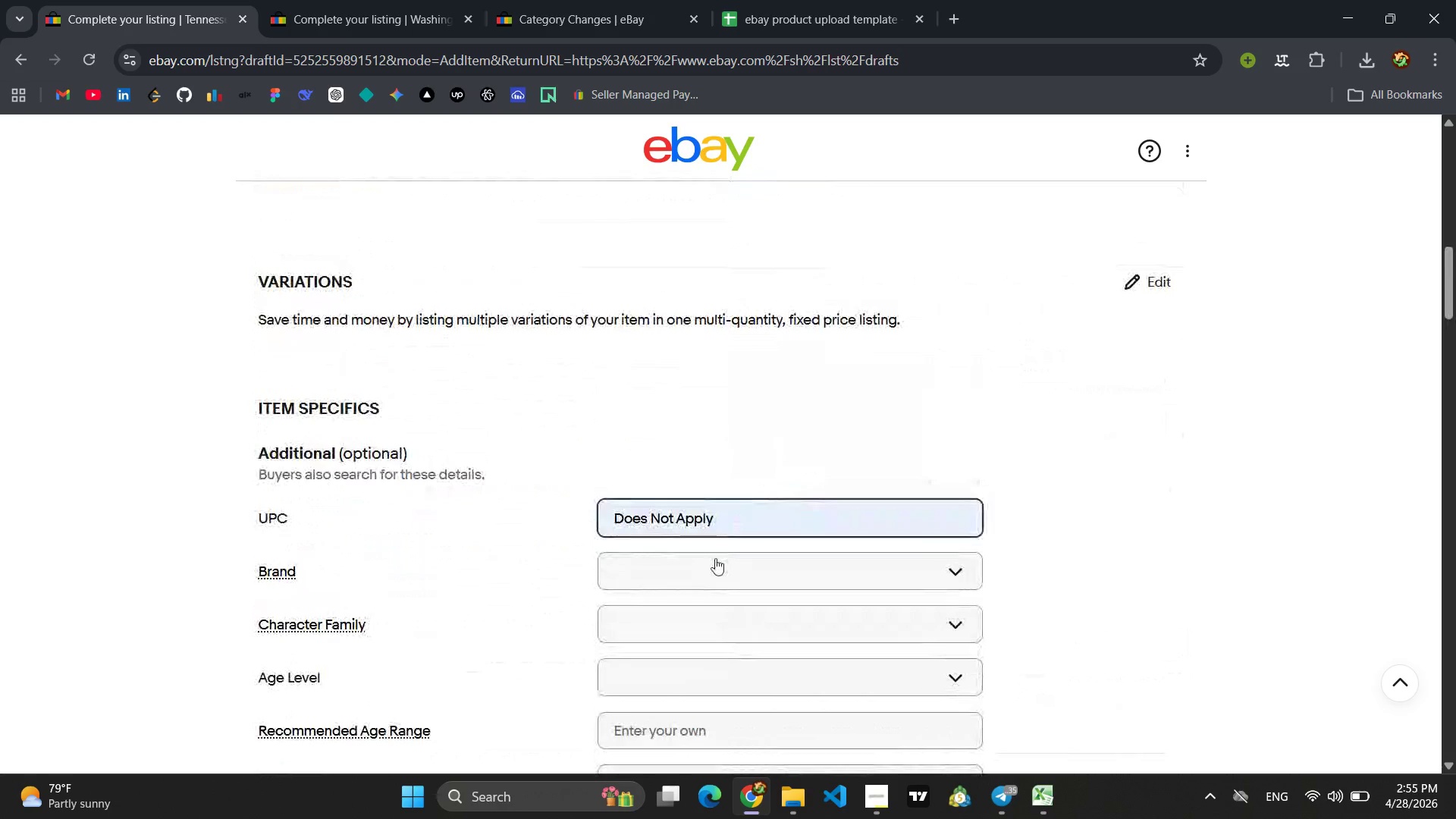 
left_click([703, 576])
 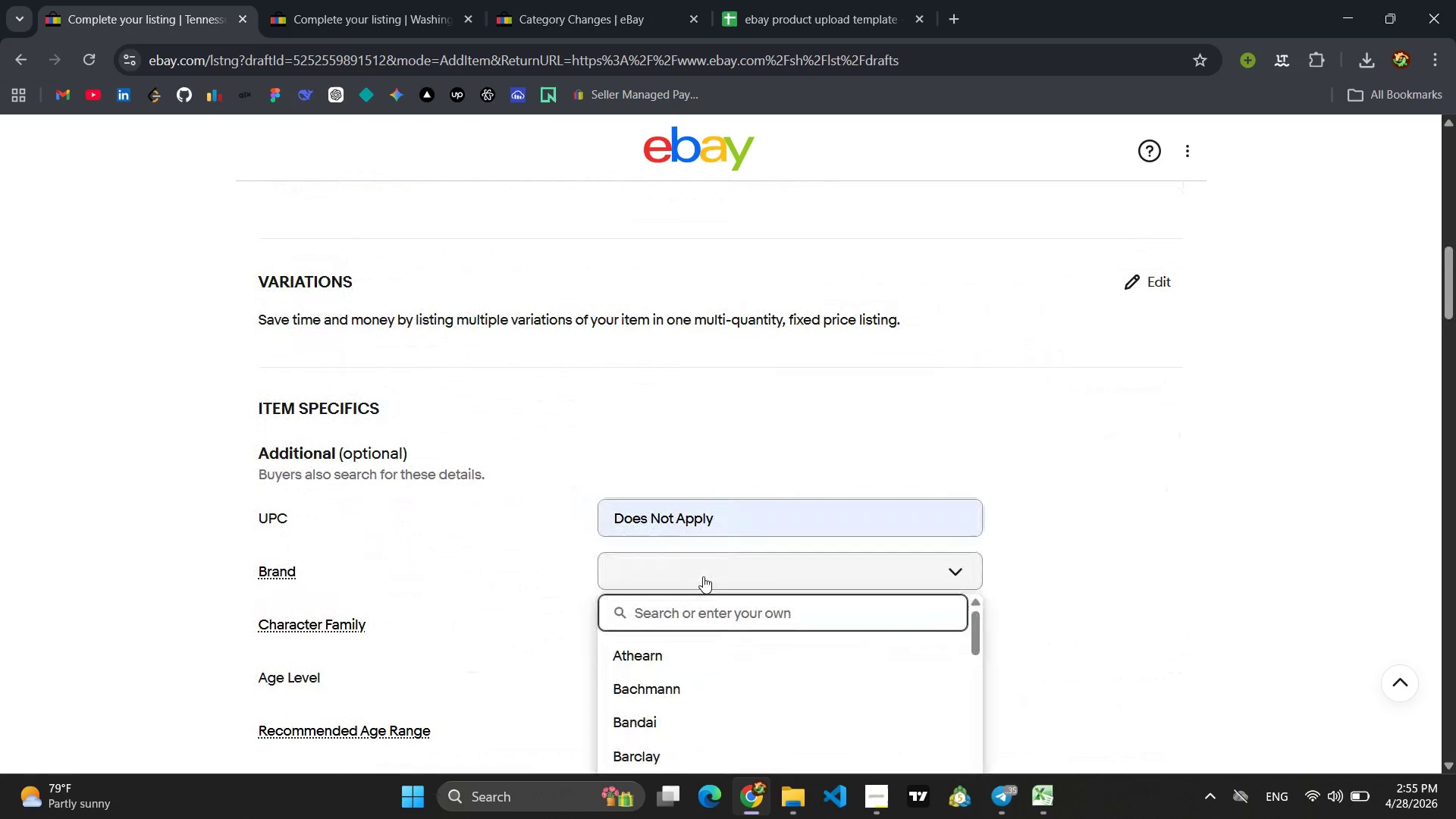 
type(NorthStar Benefits Group )
 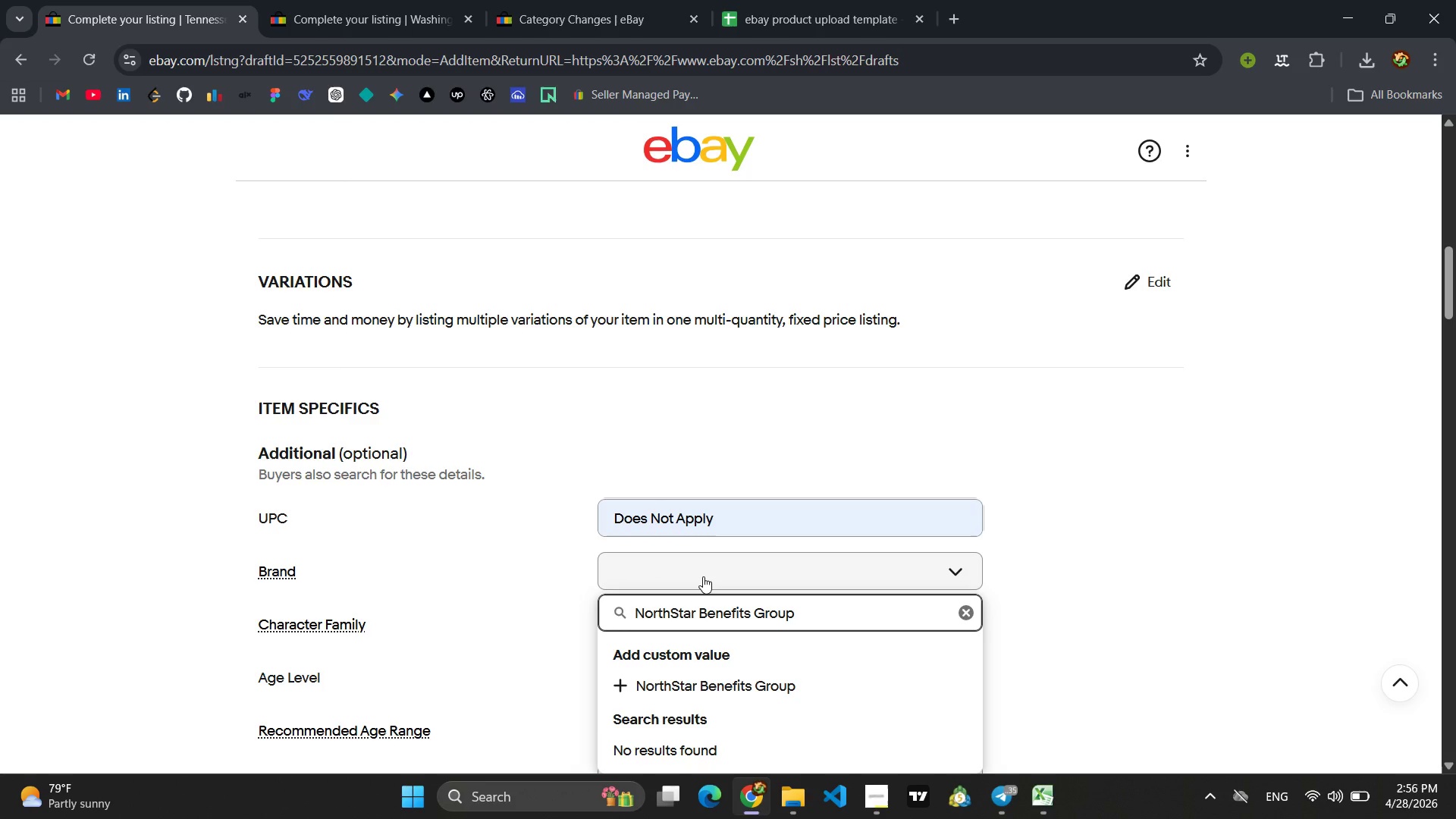 
key(Control+A)
 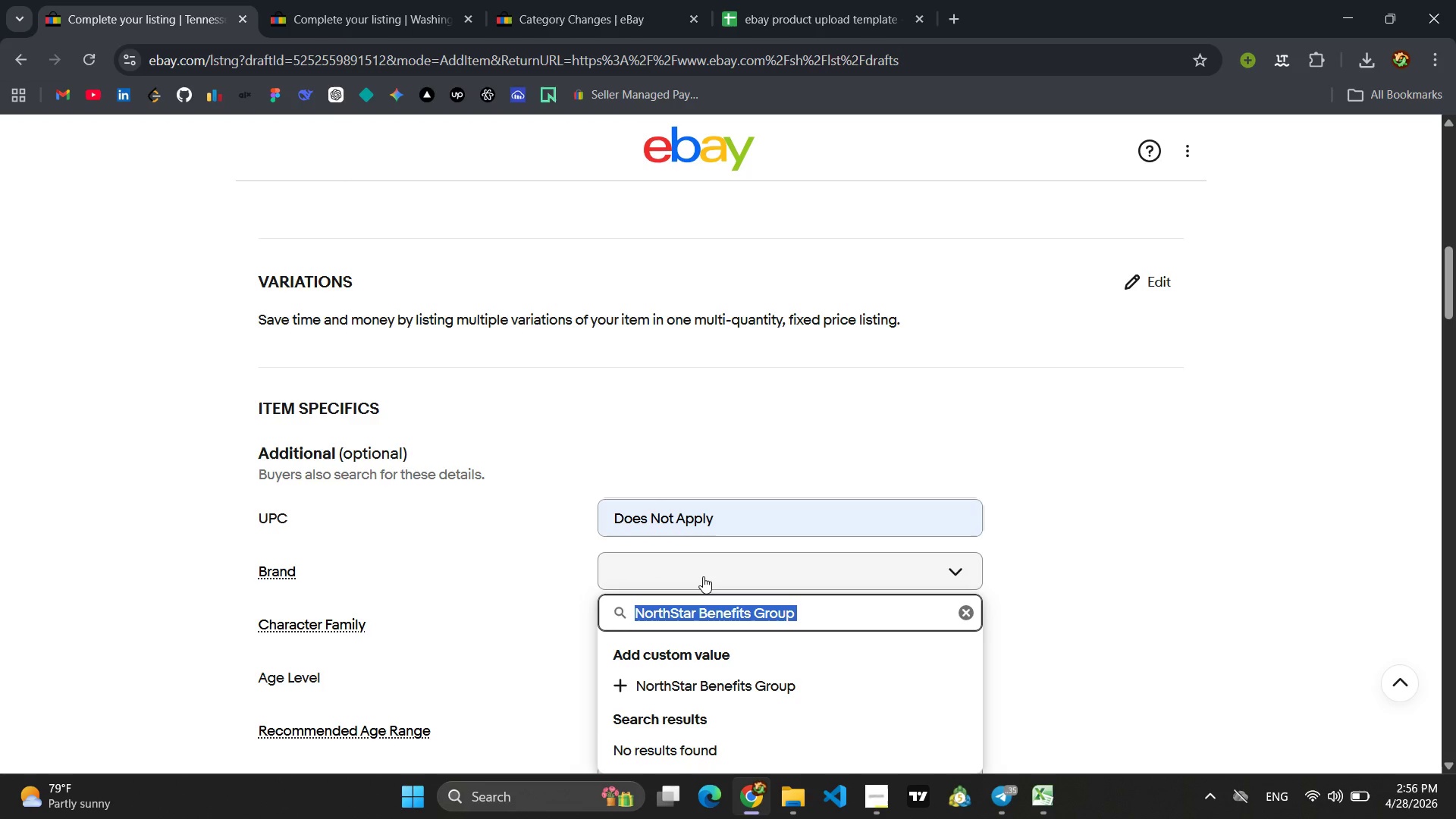 
key(Control+C)
 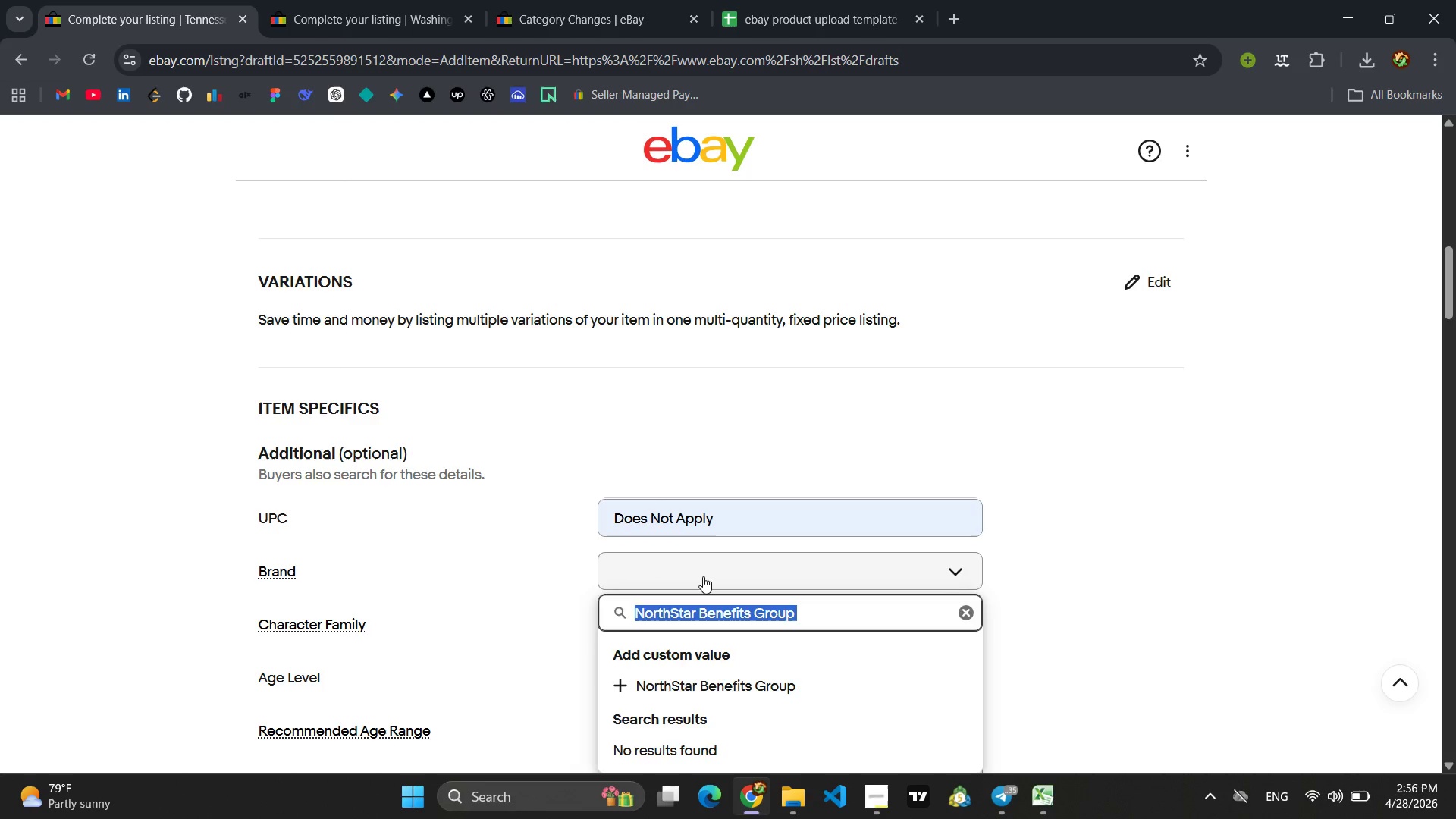 
key(Enter)
 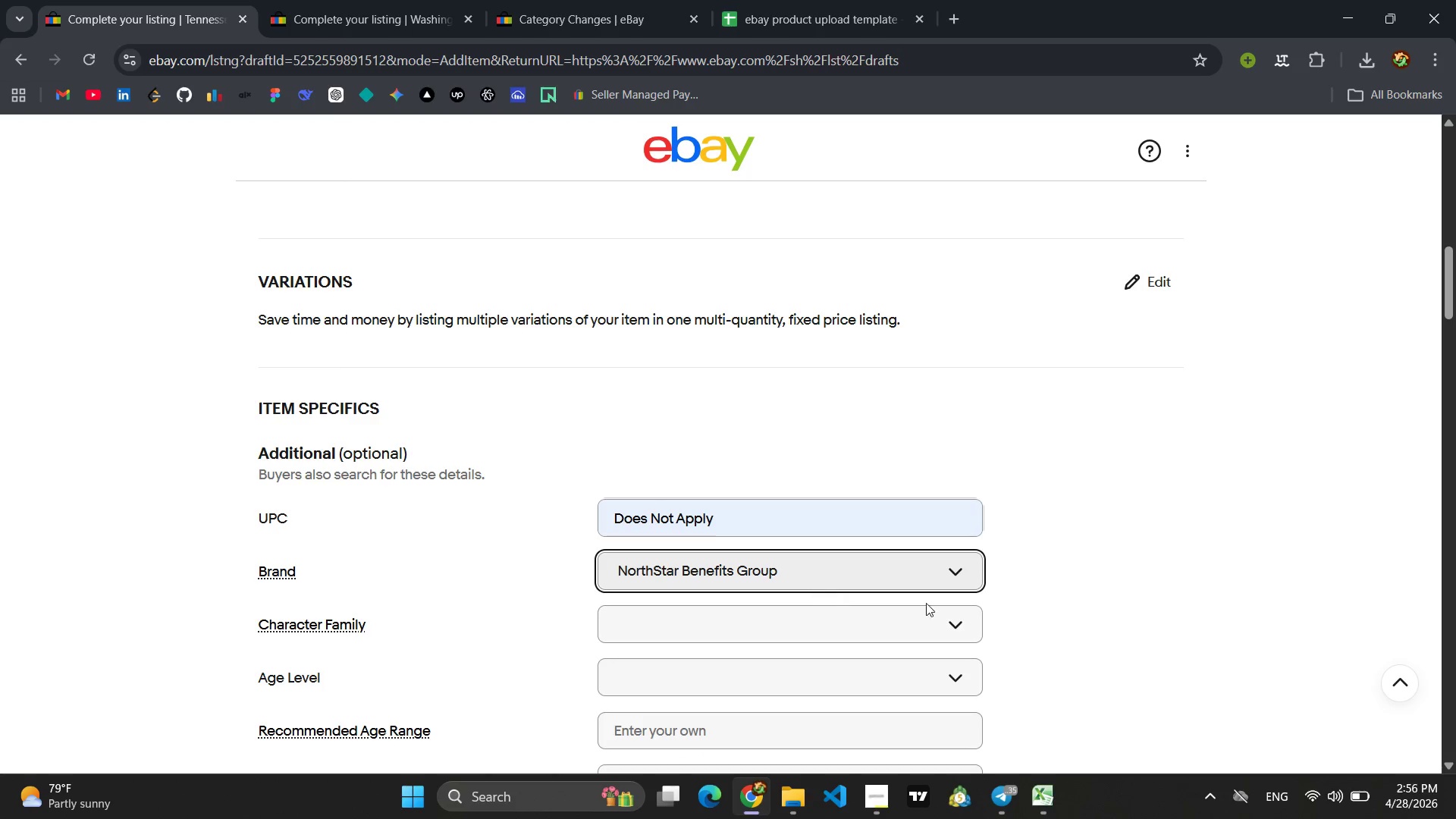 
left_click([1116, 593])
 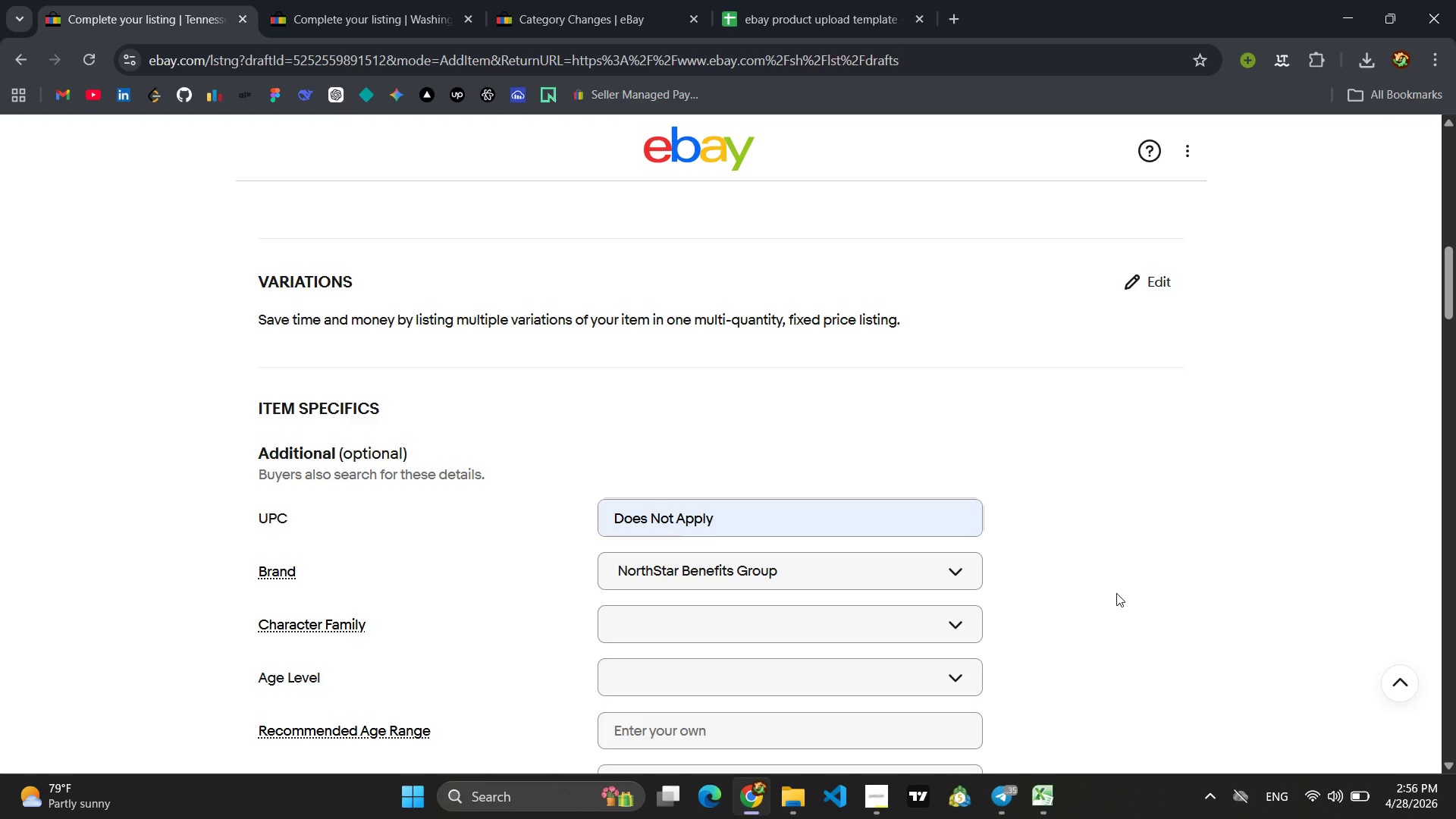 
scroll: coordinate [584, 337], scroll_direction: down, amount: 15.0
 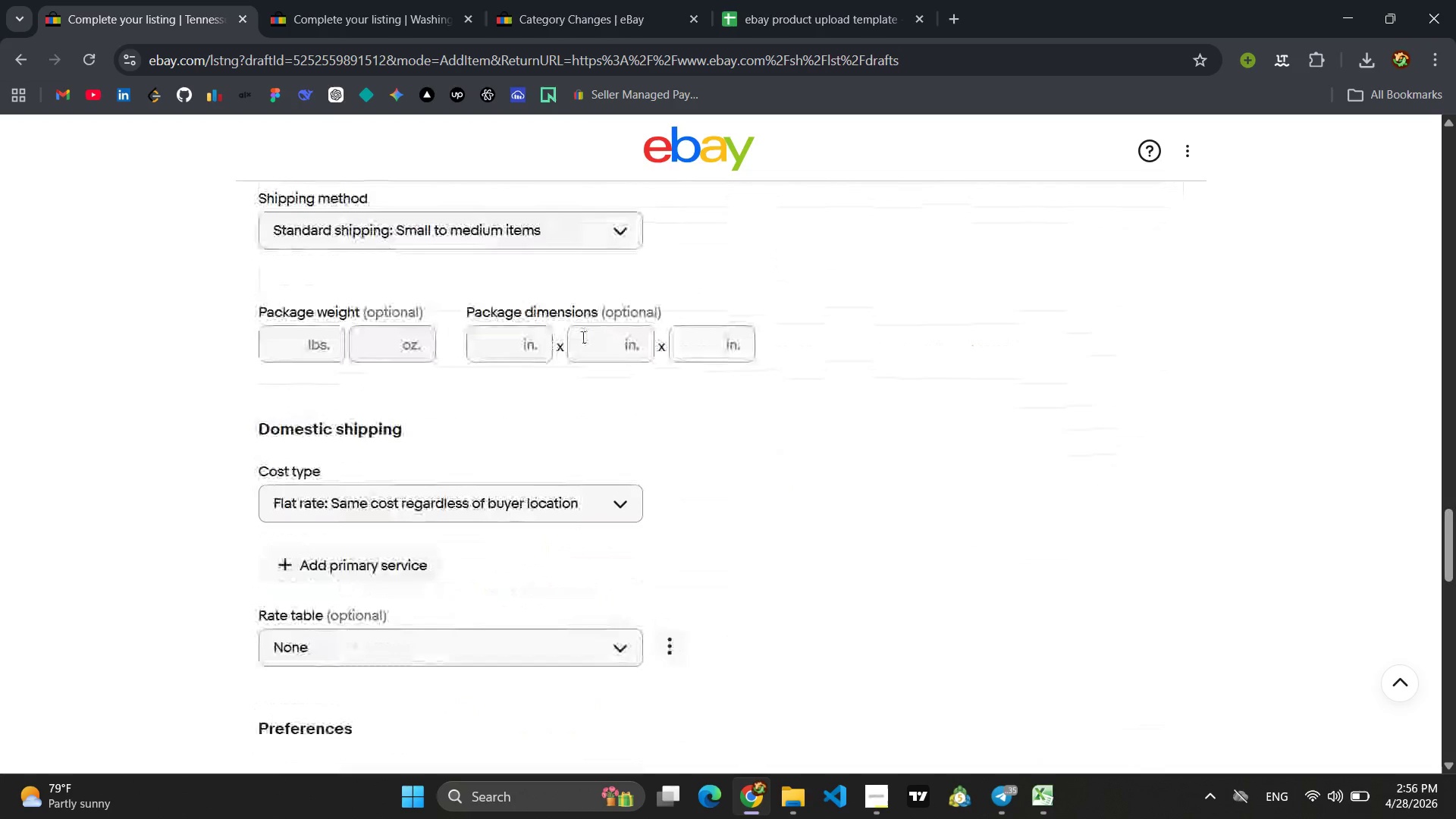 
scroll: coordinate [627, 382], scroll_direction: up, amount: 2.0
 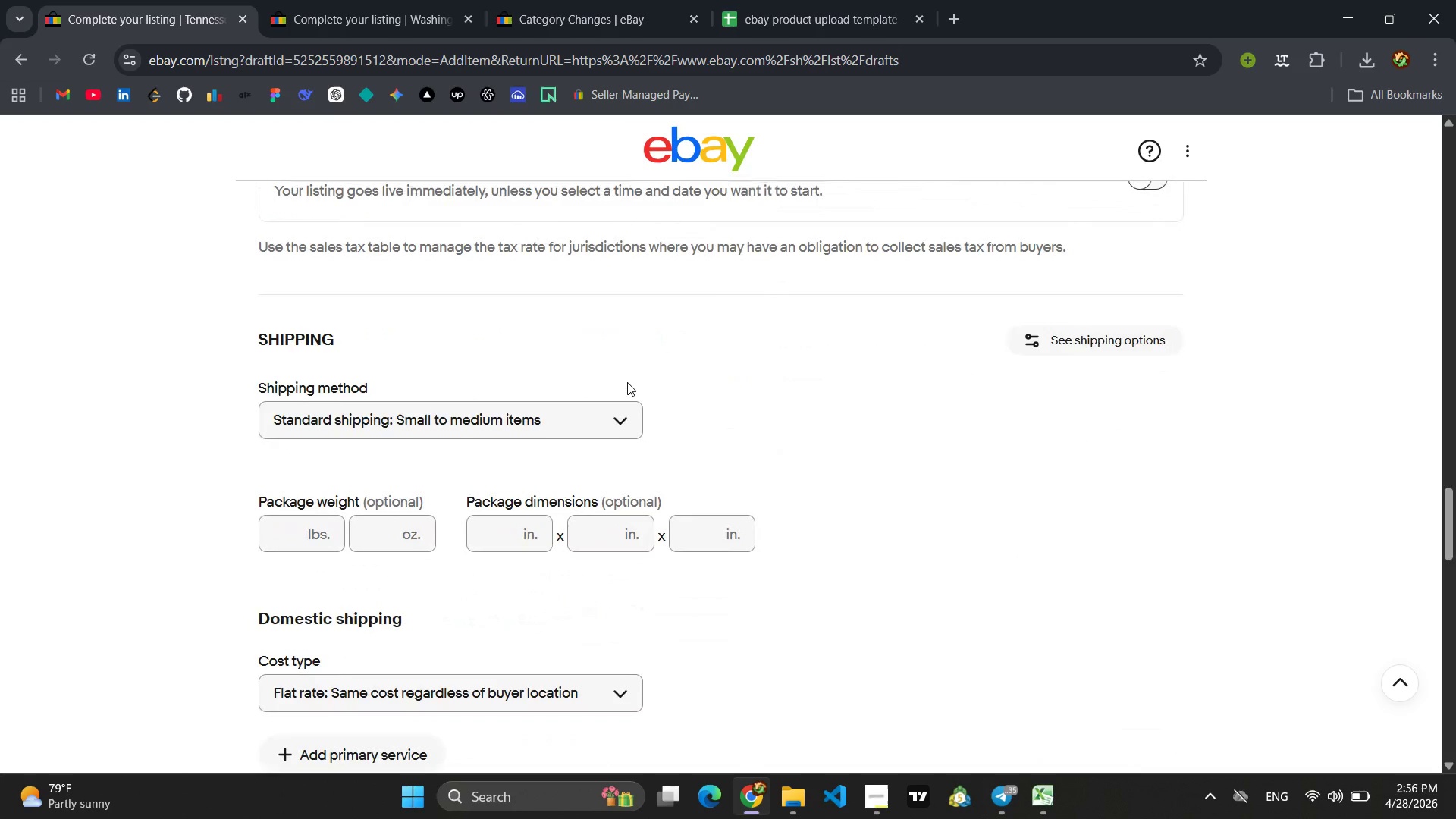 
wait(9.42)
 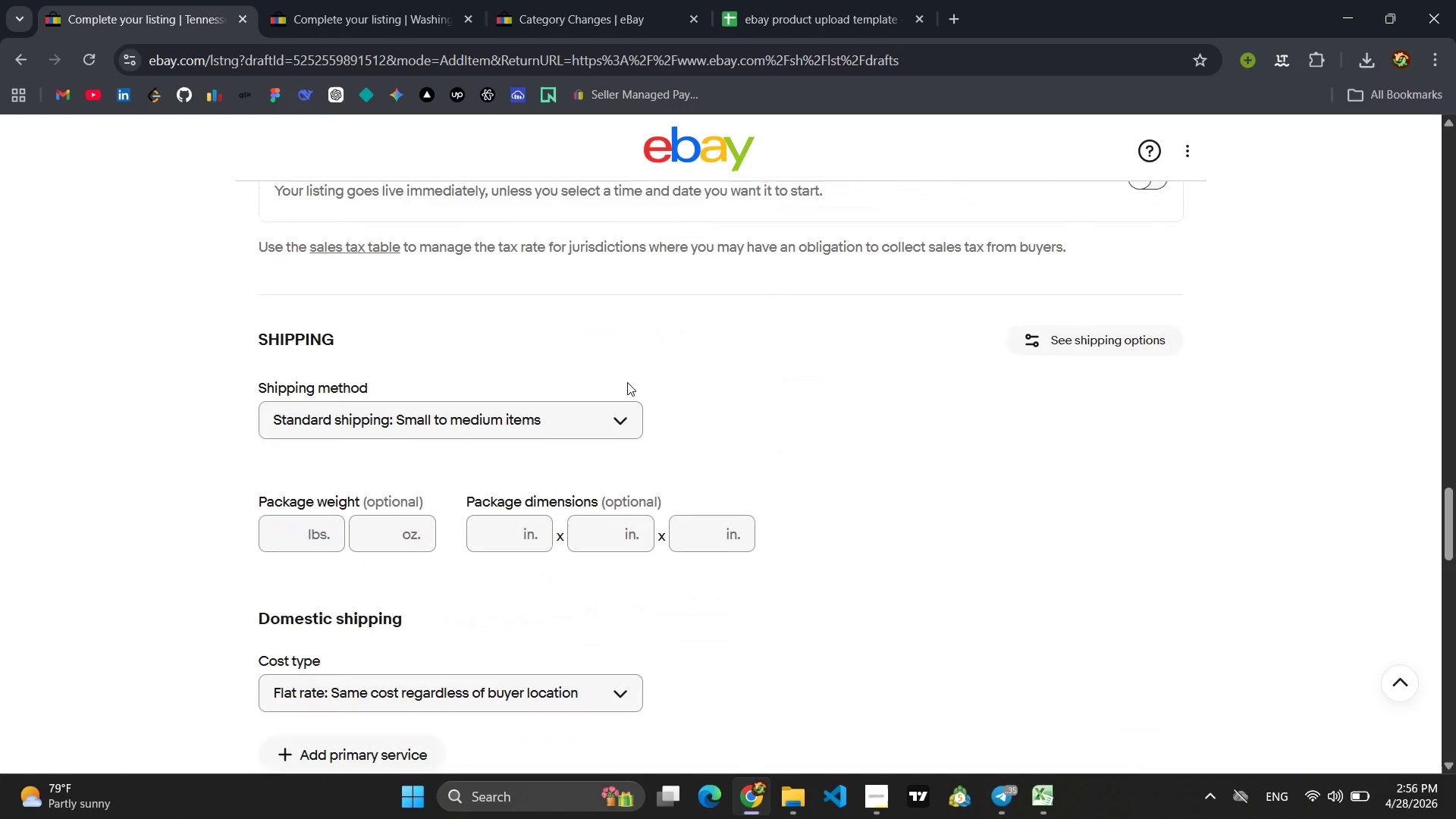 
left_click([620, 415])
 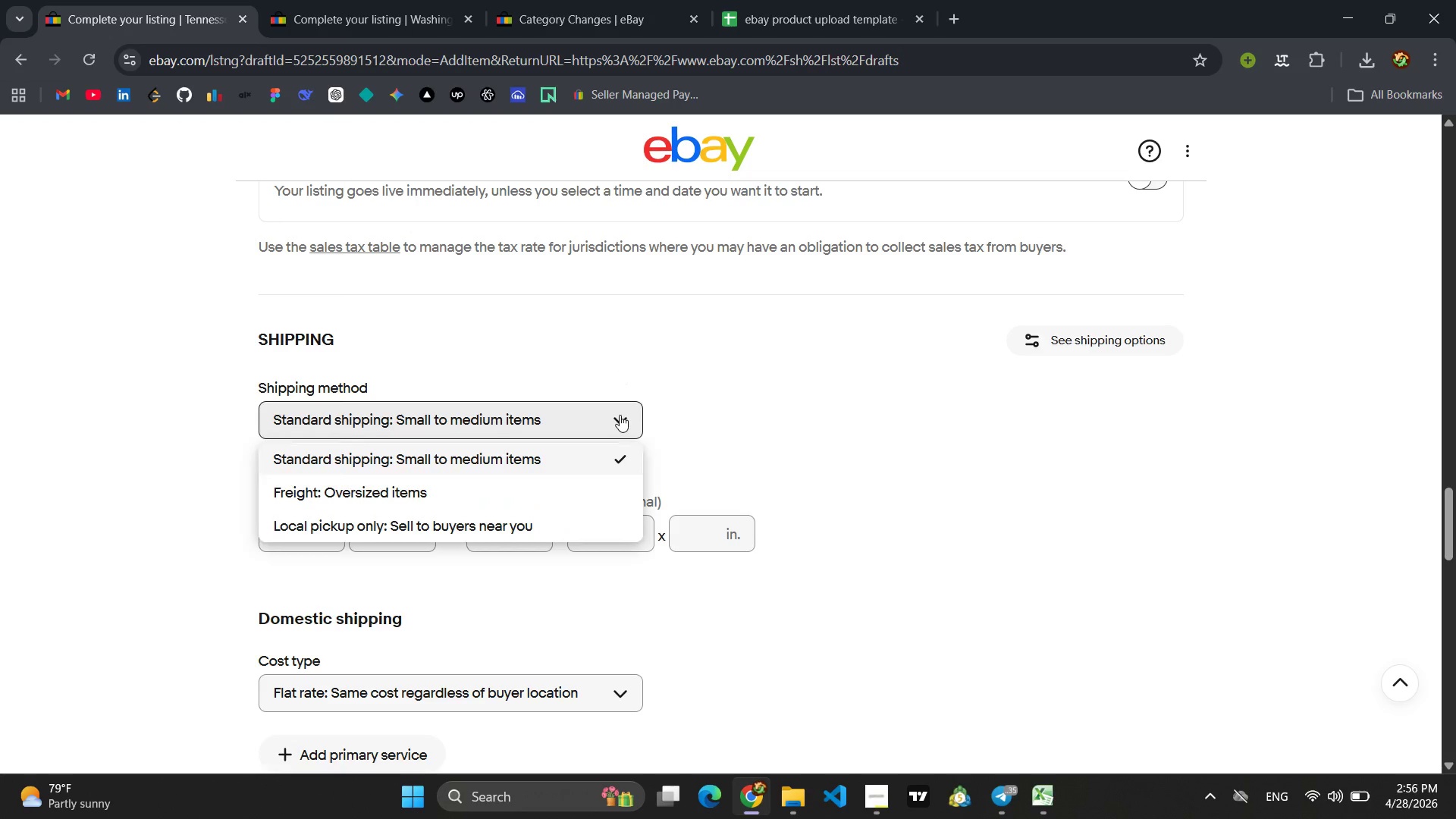 
left_click([620, 415])
 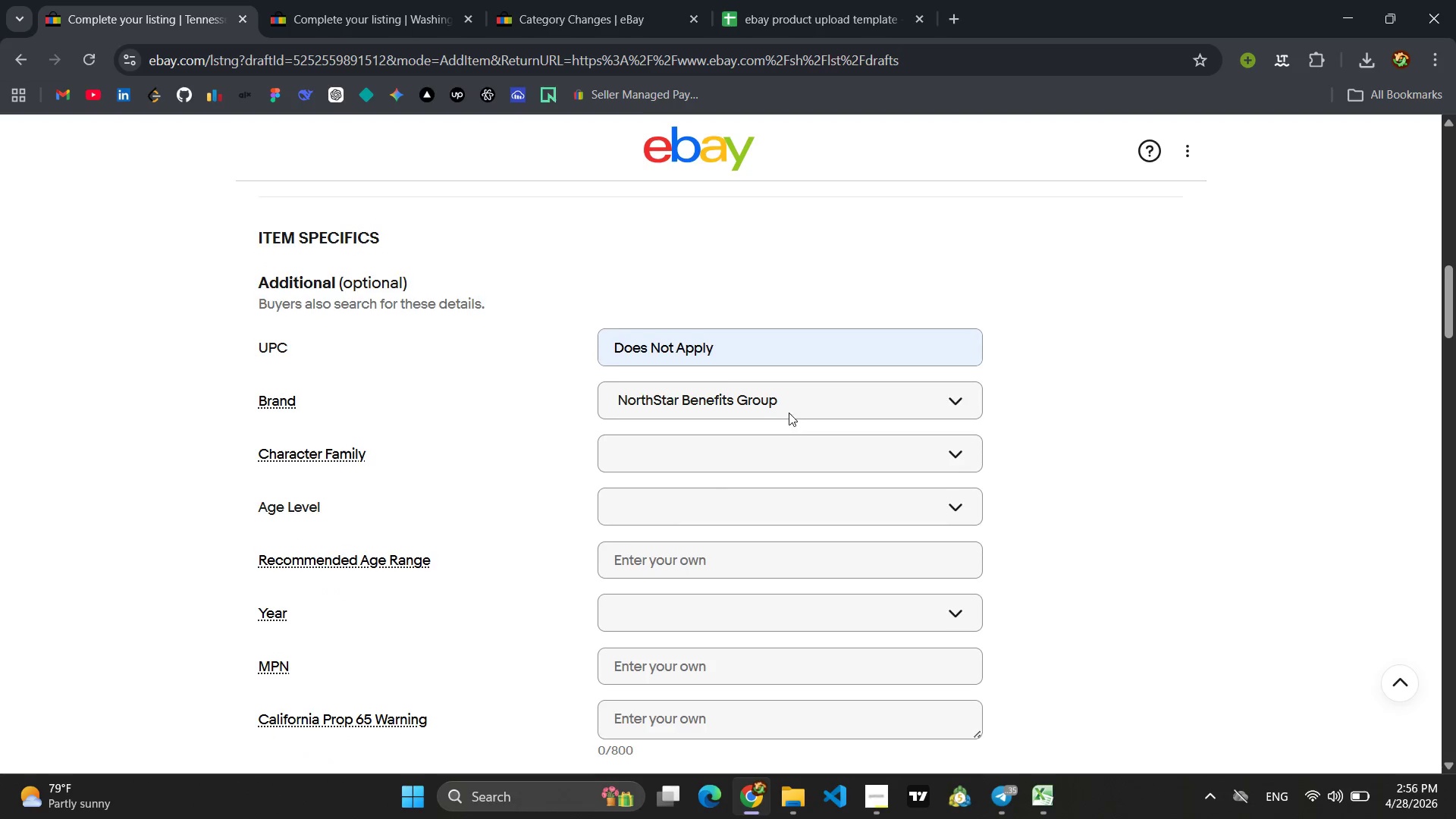 
wait(37.8)
 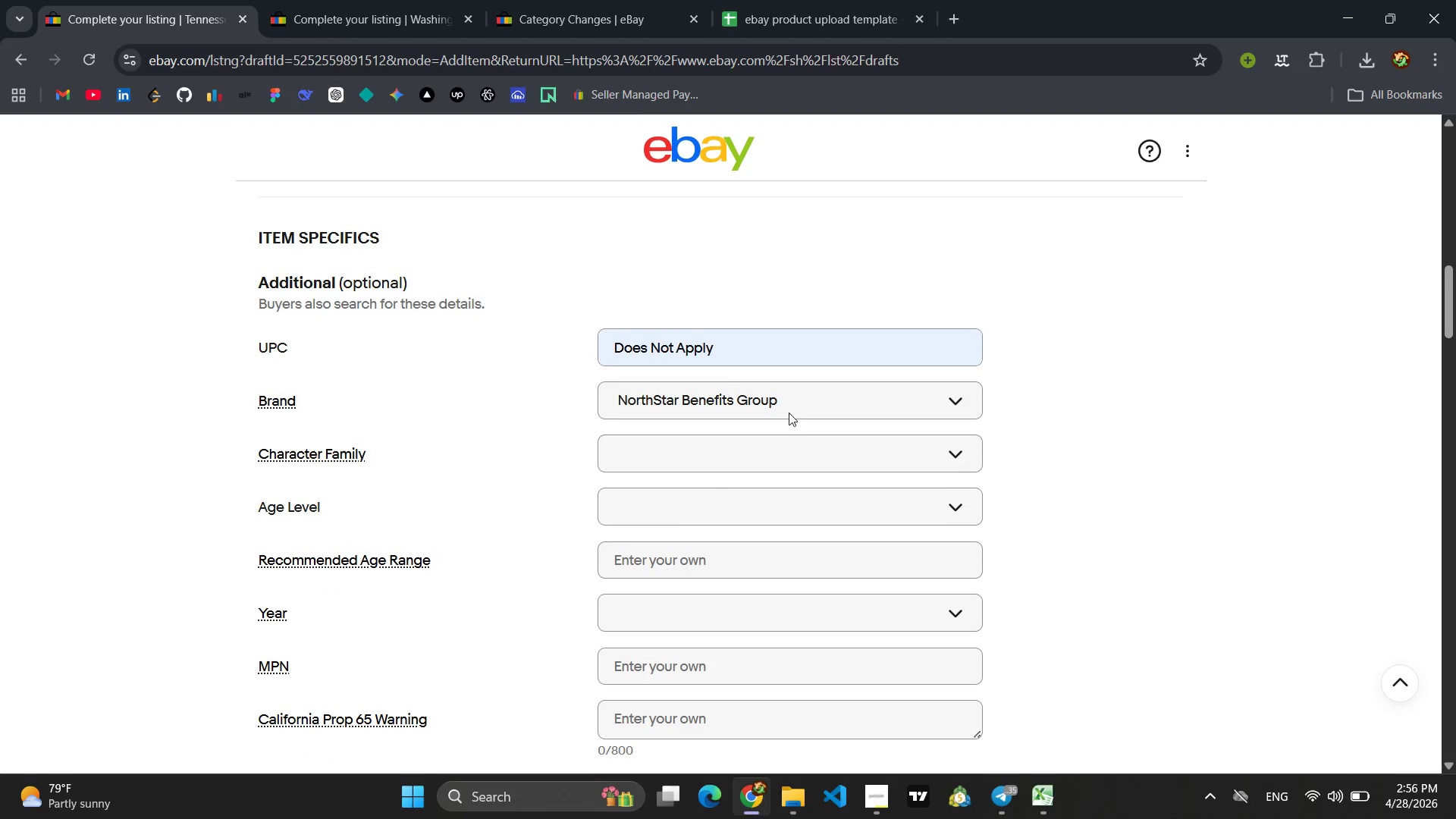 
left_click([341, 536])
 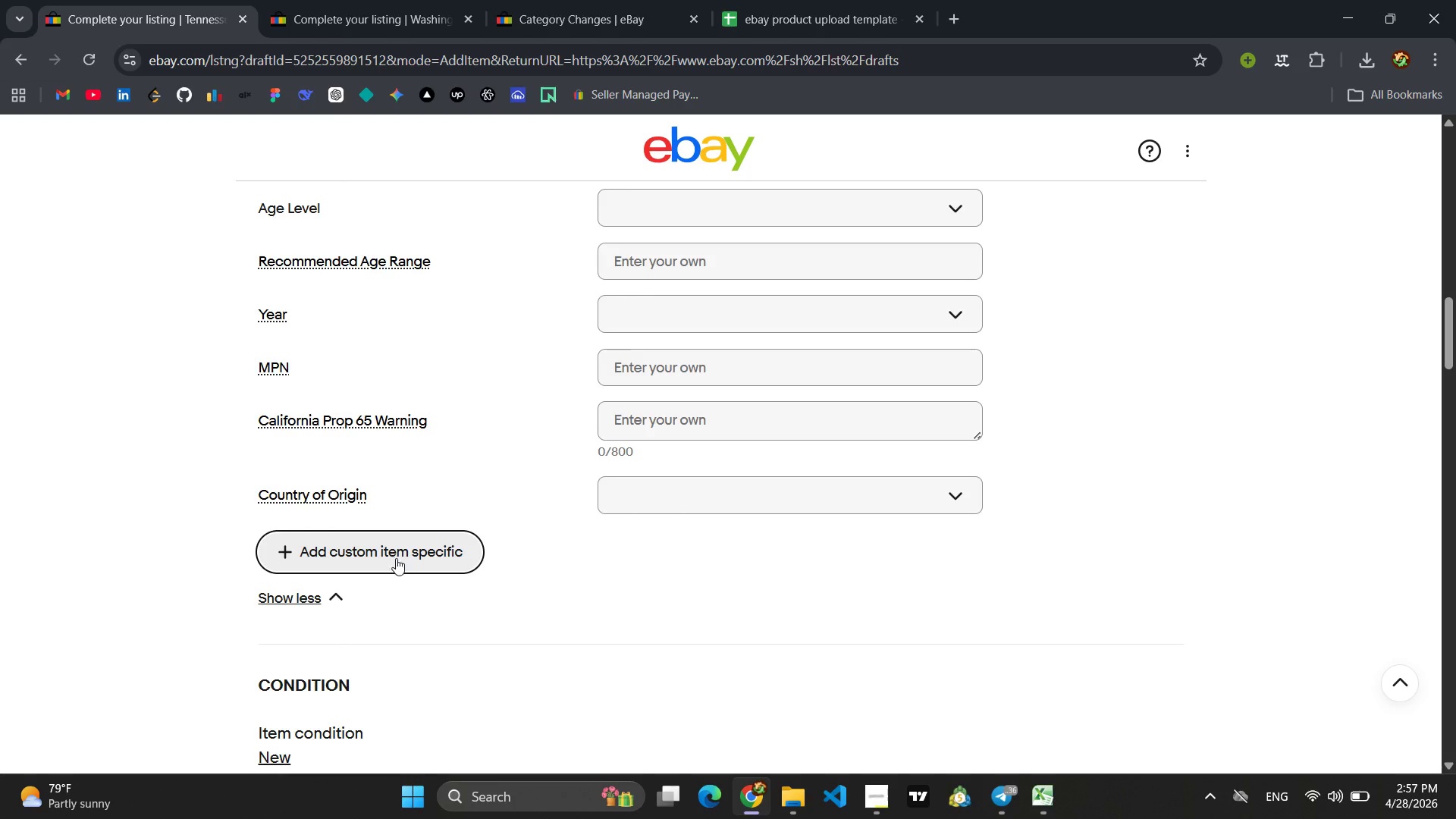 
left_click([396, 559])
 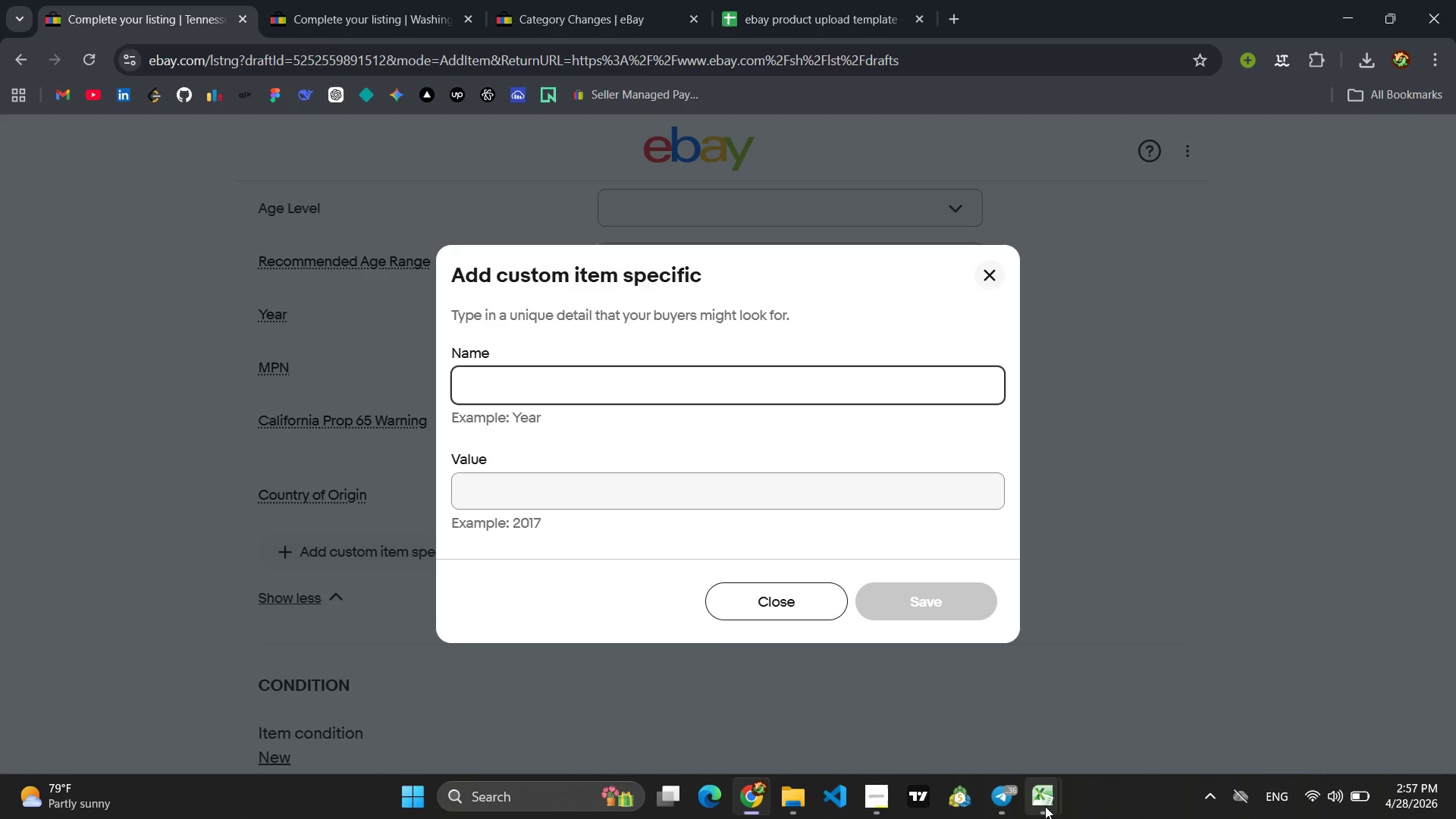 
left_click([949, 706])
 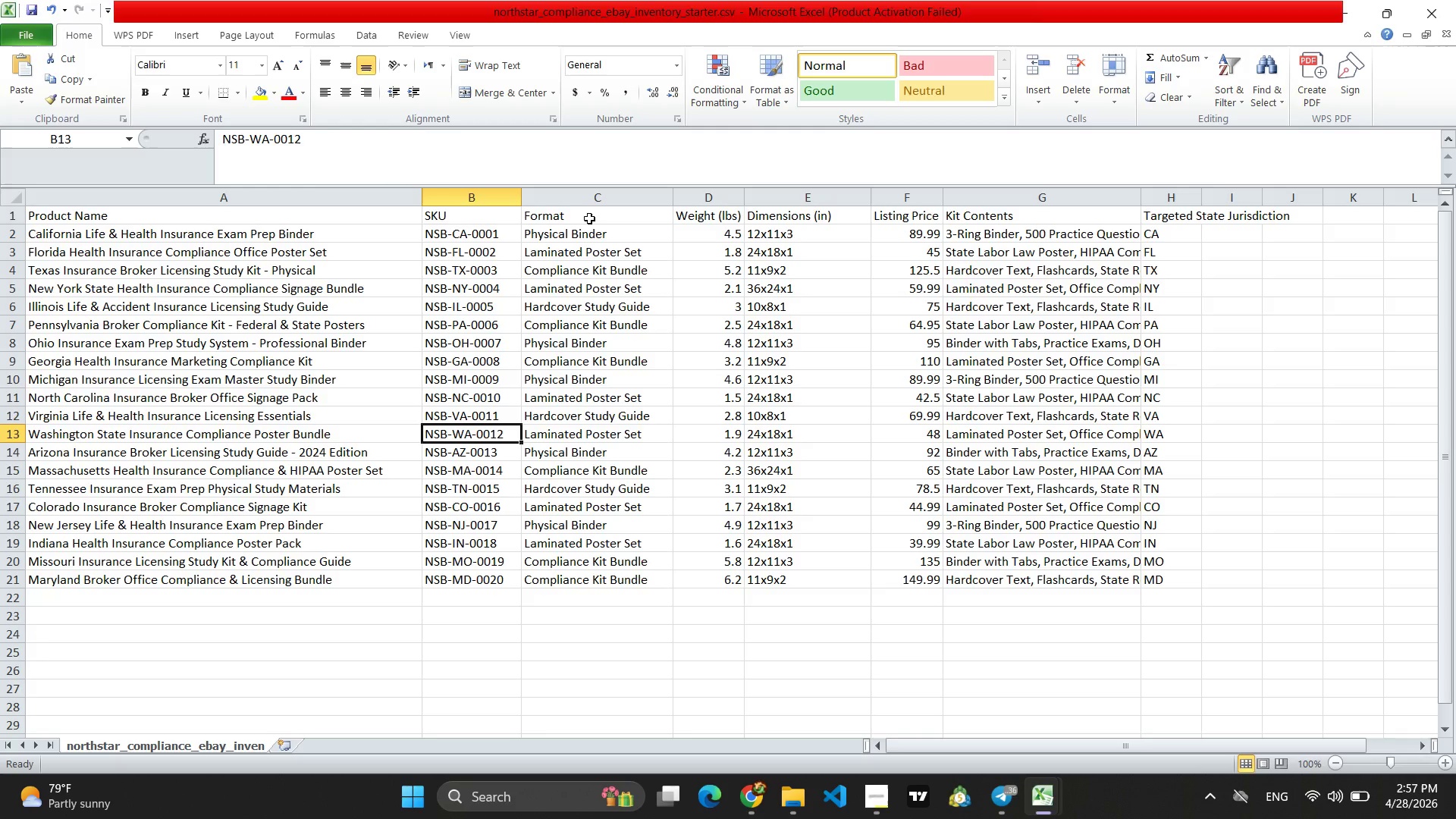 
wait(5.53)
 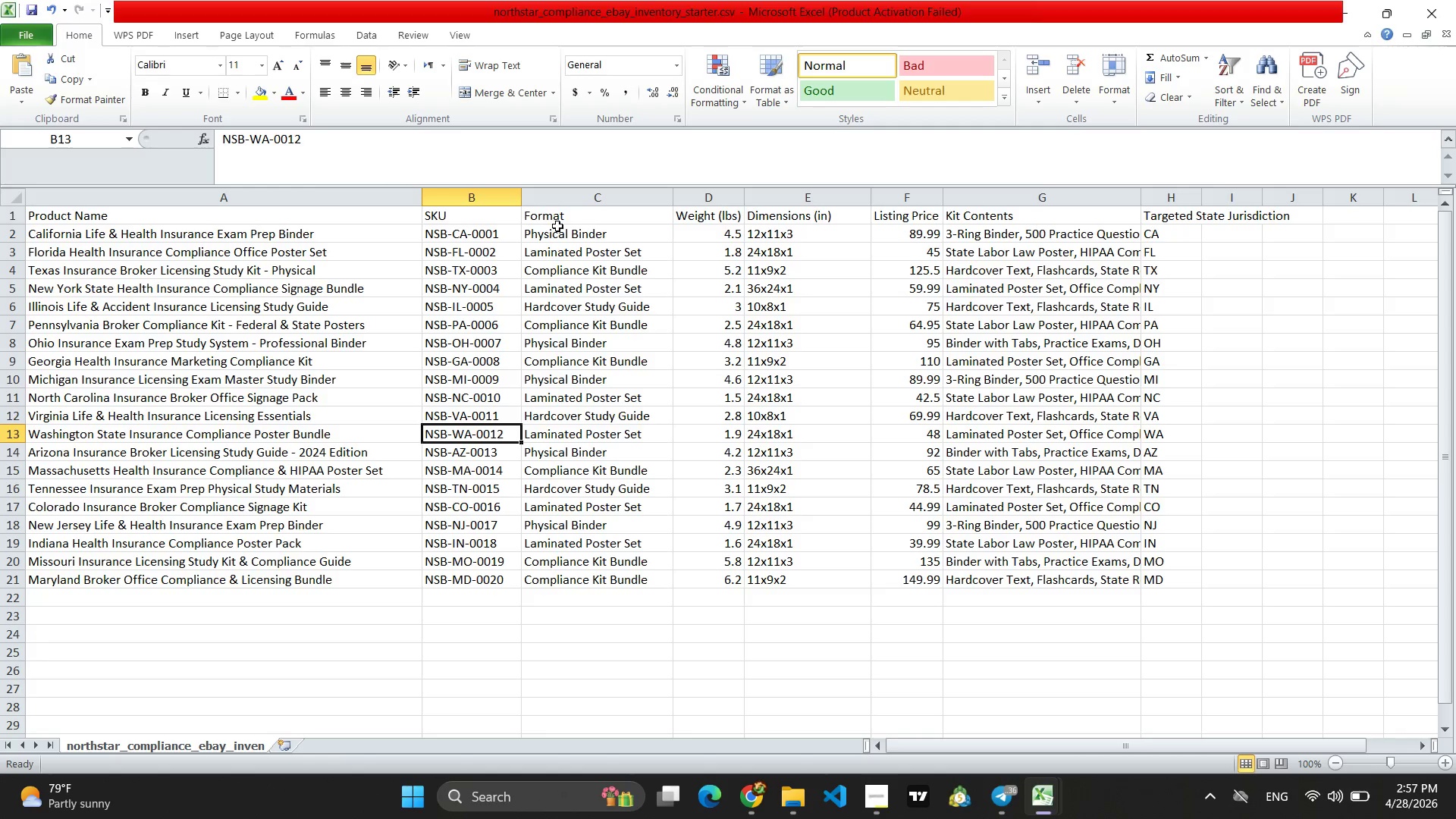 
left_click([715, 218])
 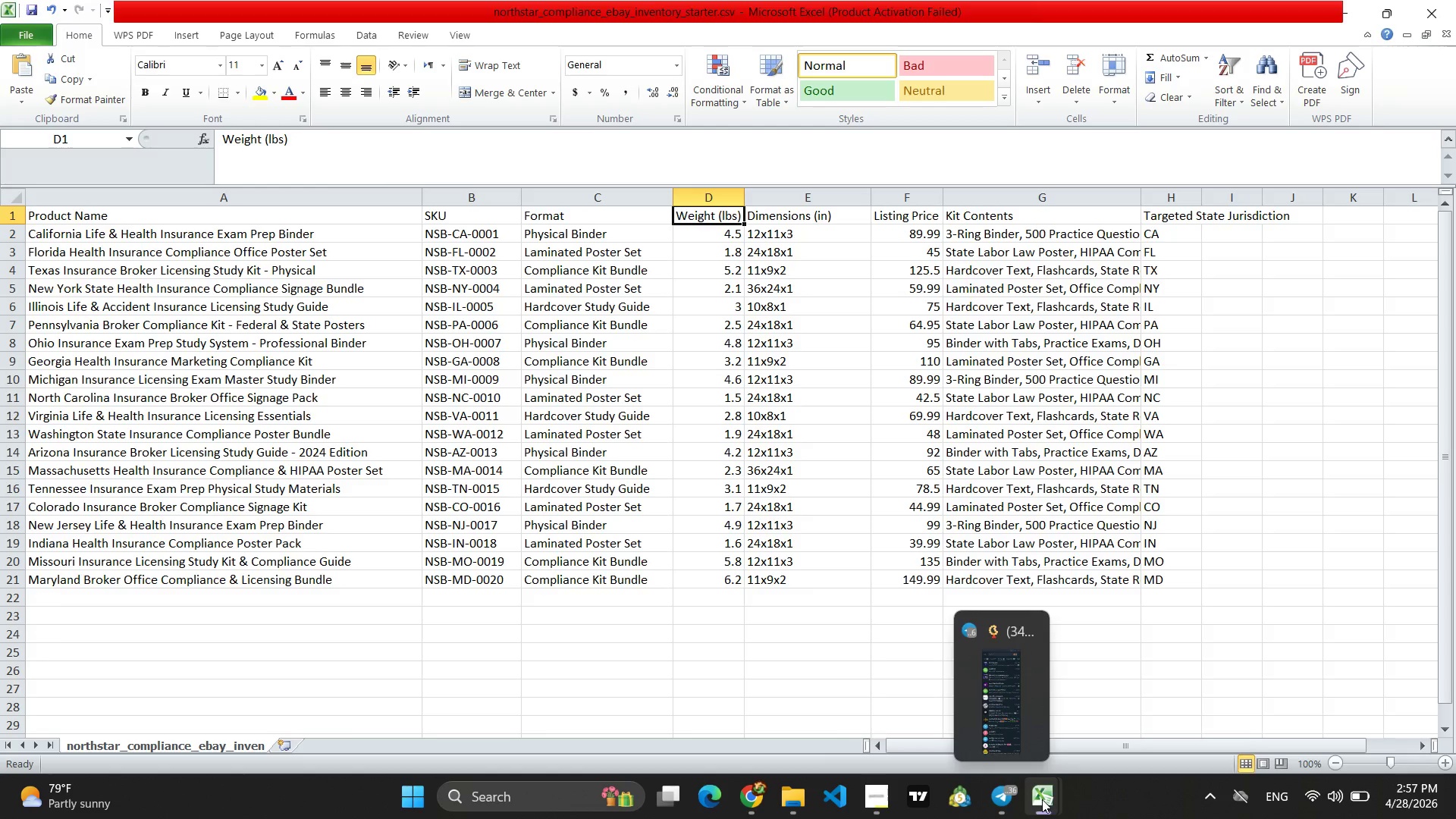 
left_click([749, 794])
 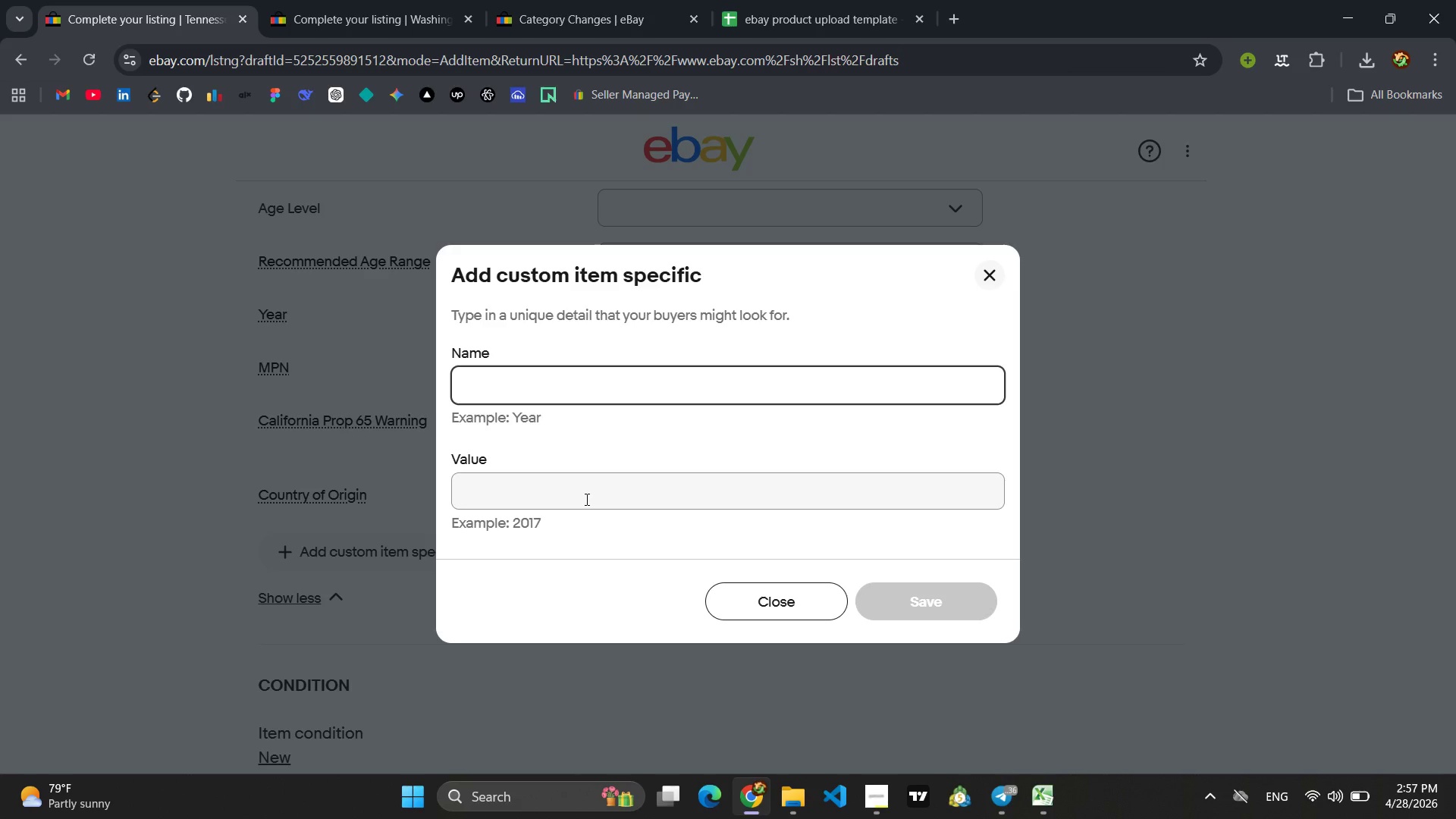 
type(Weight)
 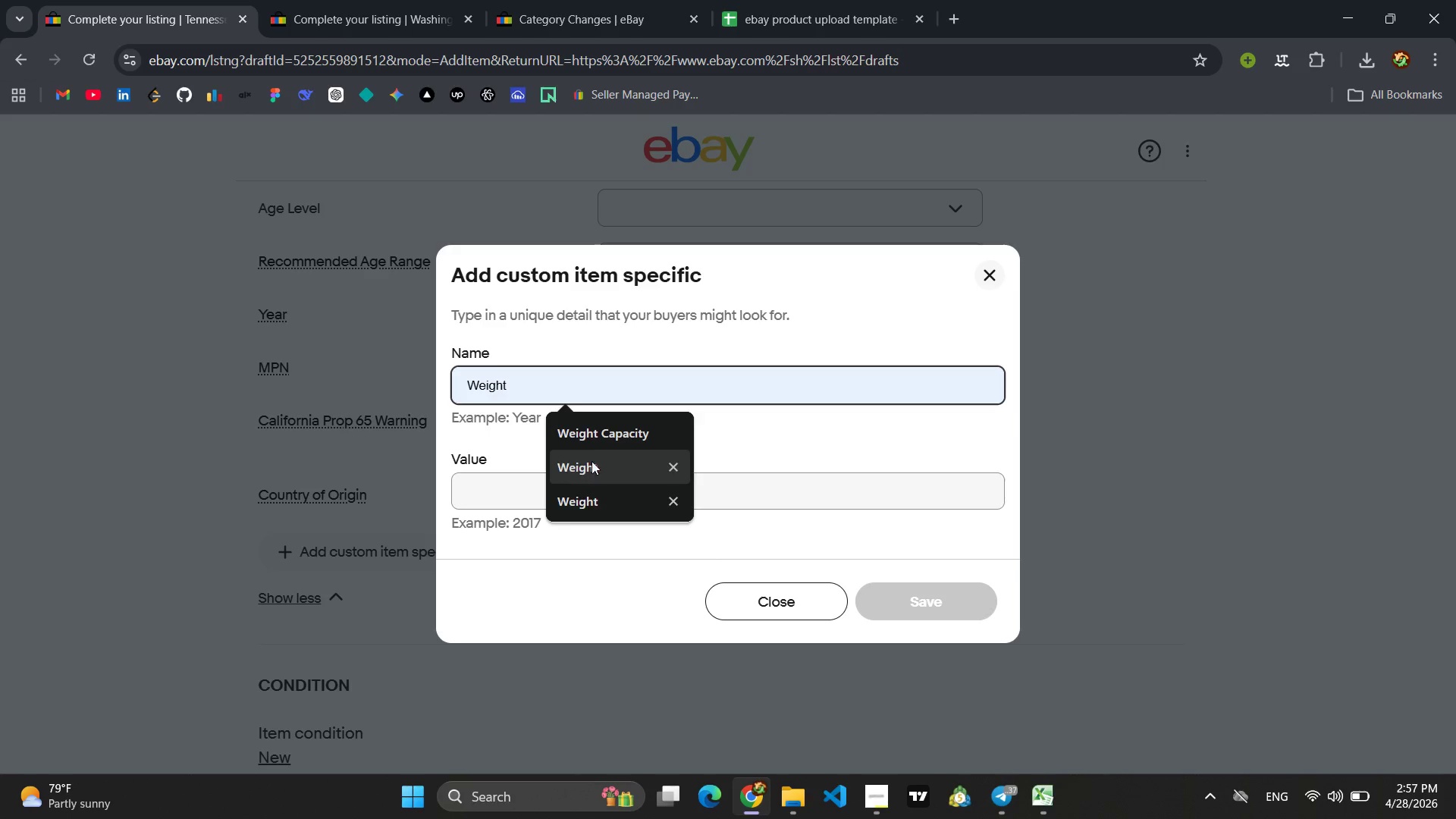 
left_click([592, 460])
 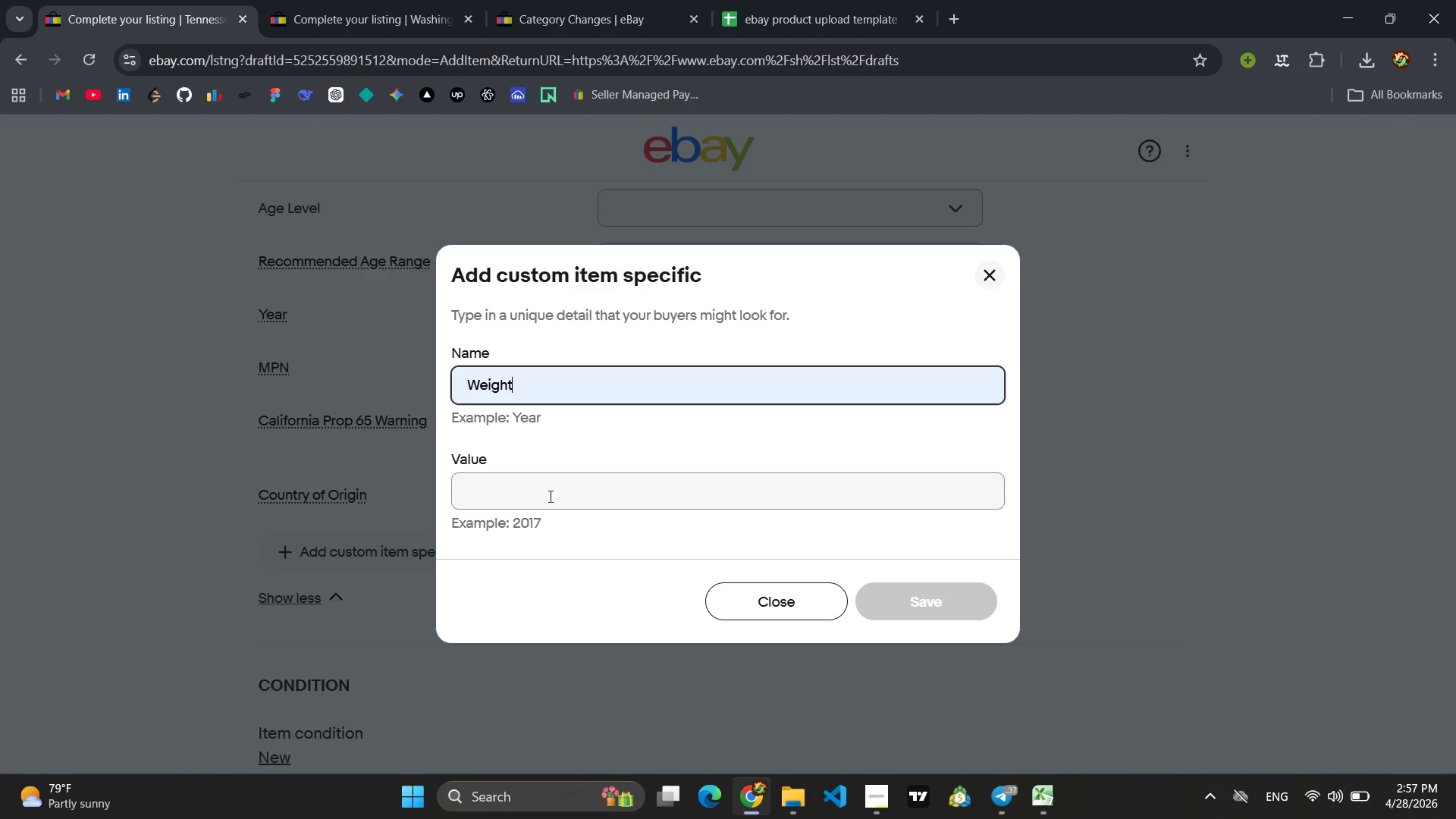 
left_click([549, 492])
 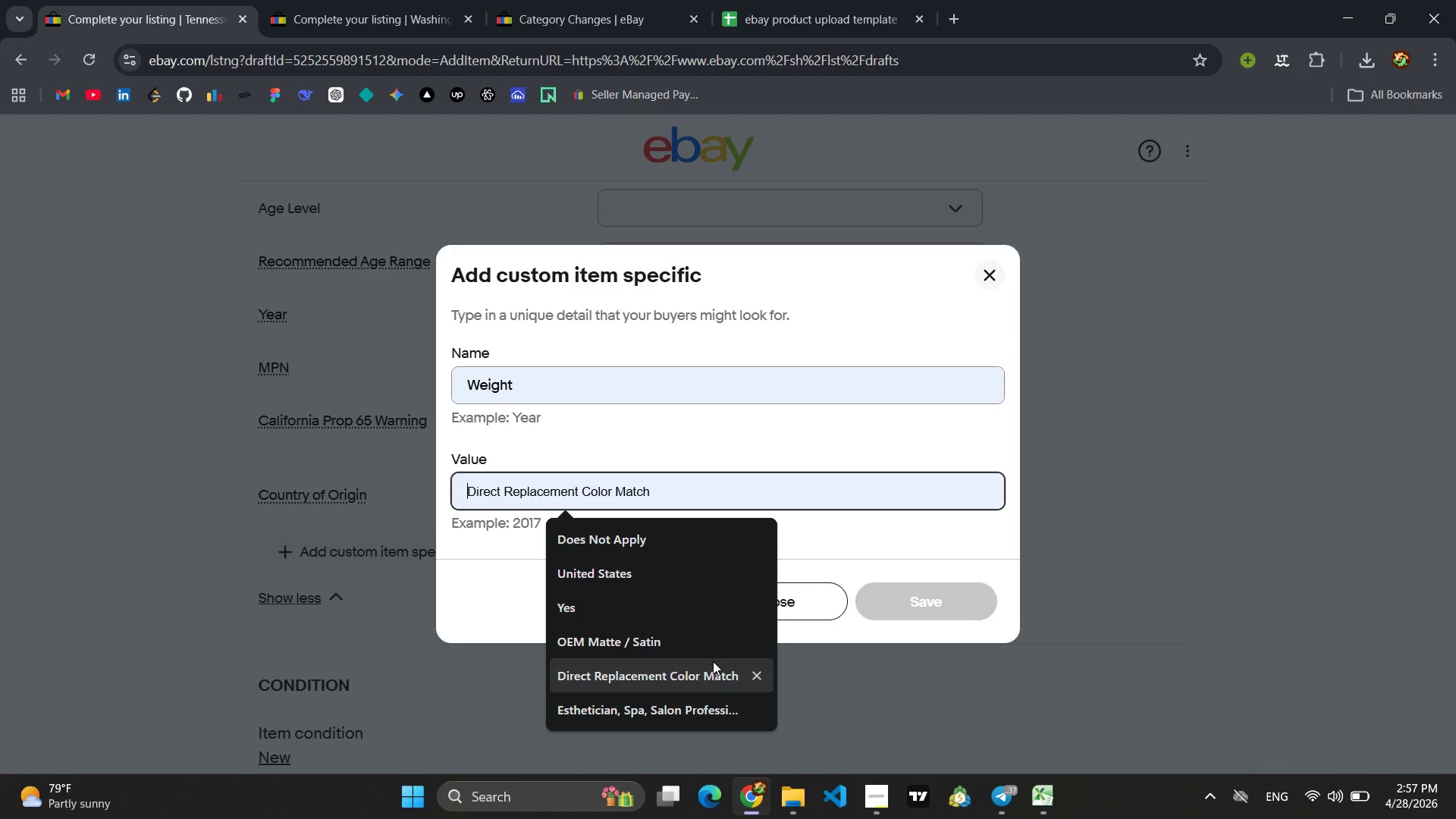 
wait(7.55)
 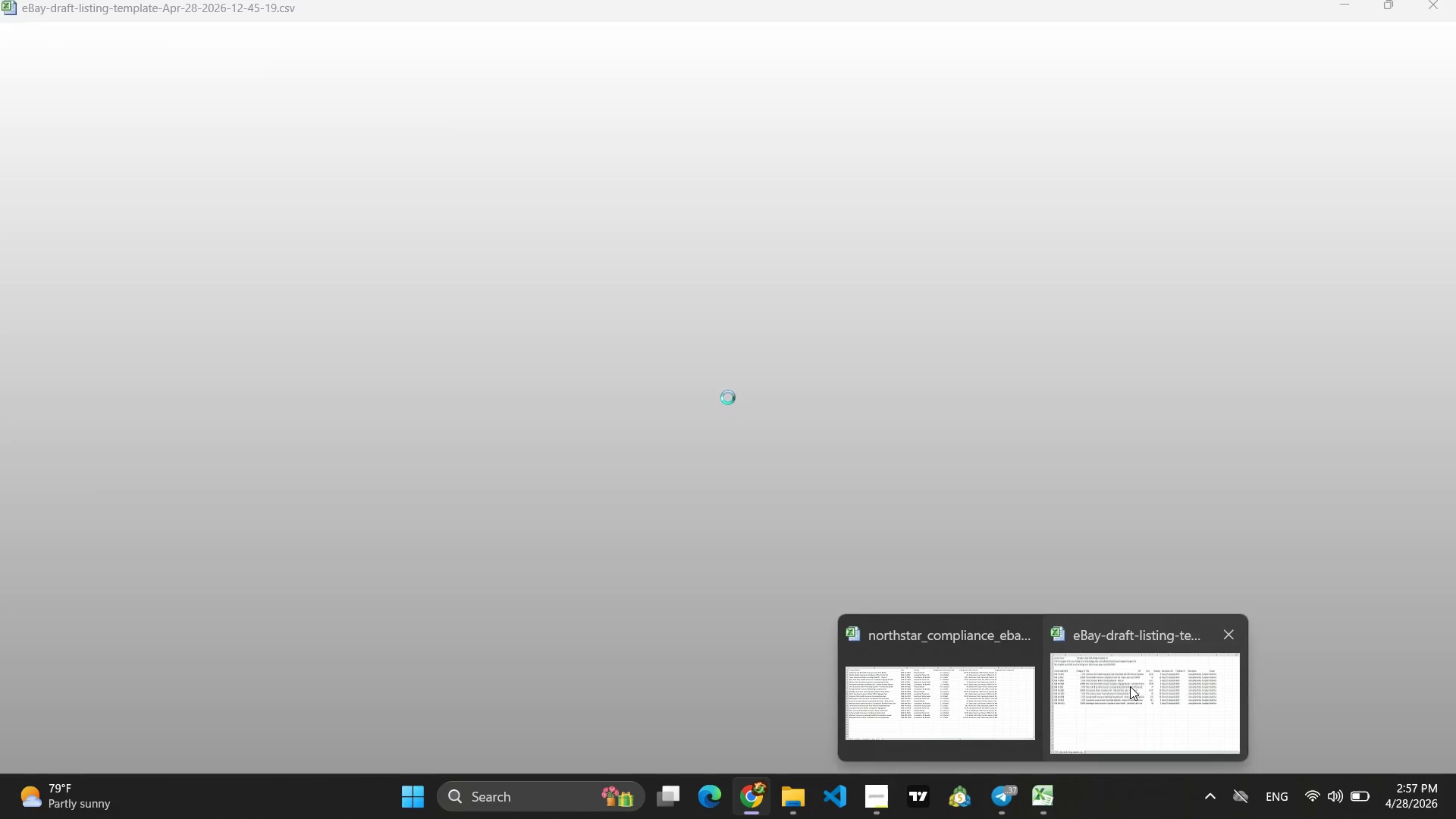 
key(4)
 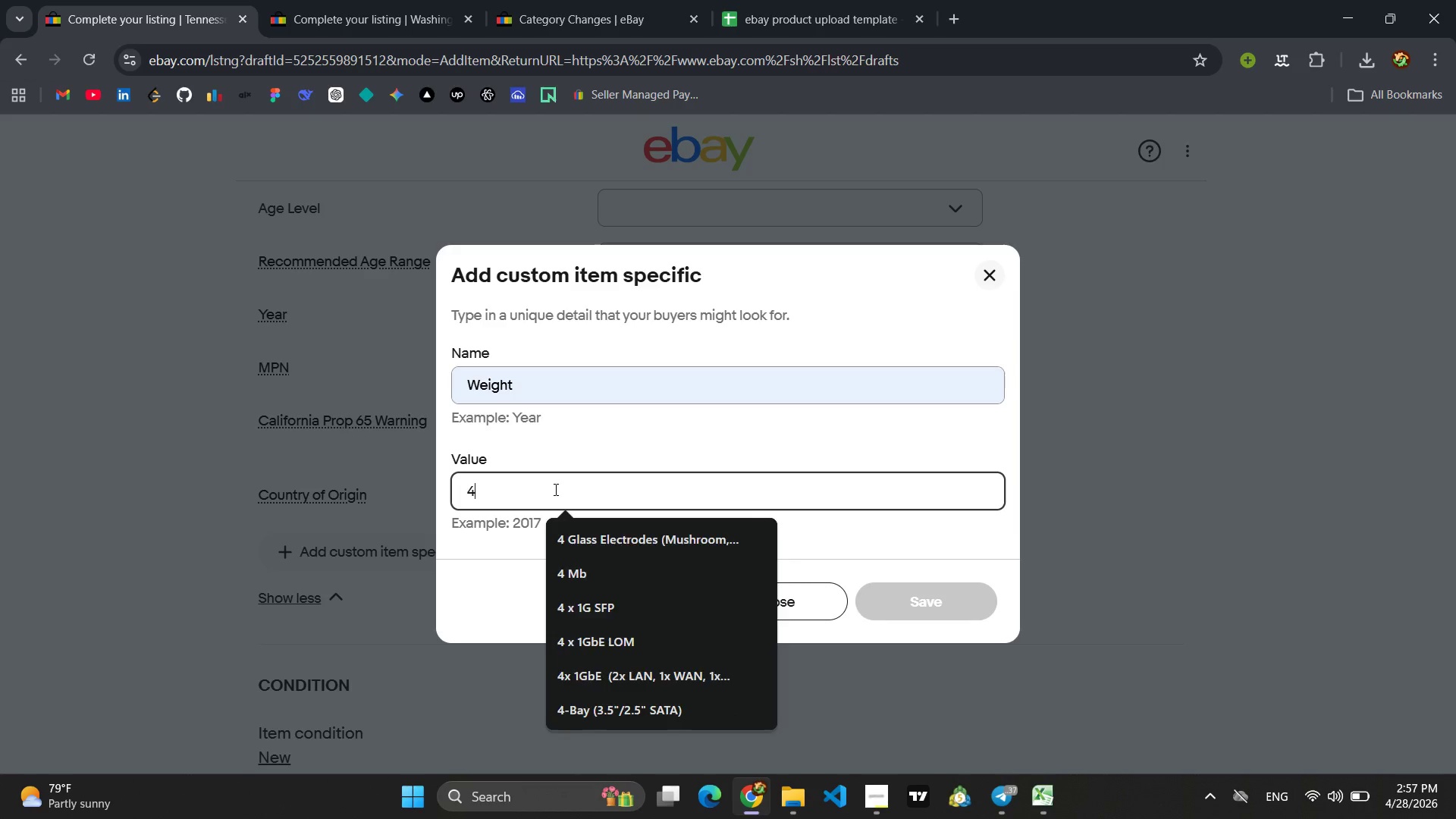 
key(Period)
 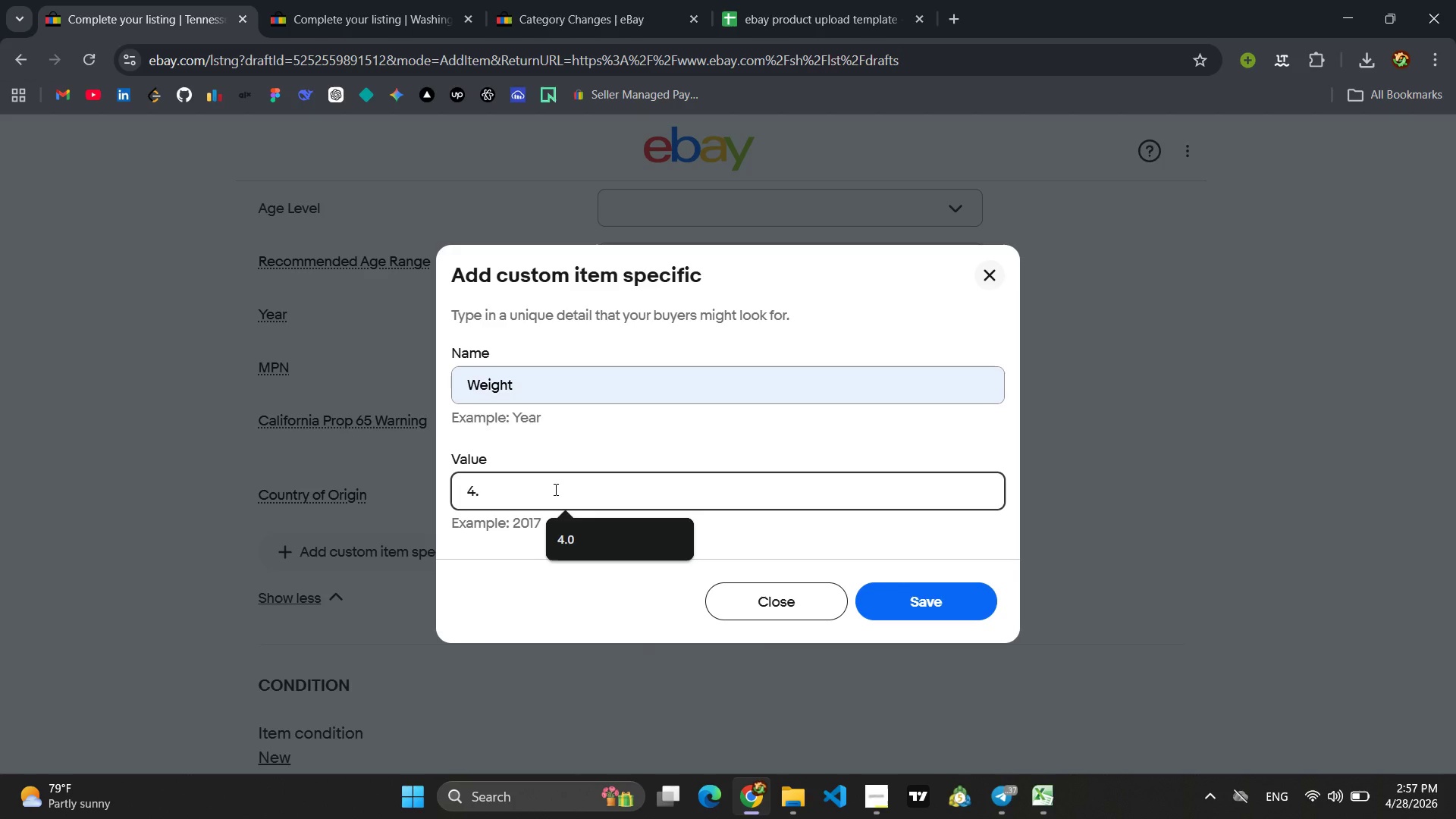 
key(5)
 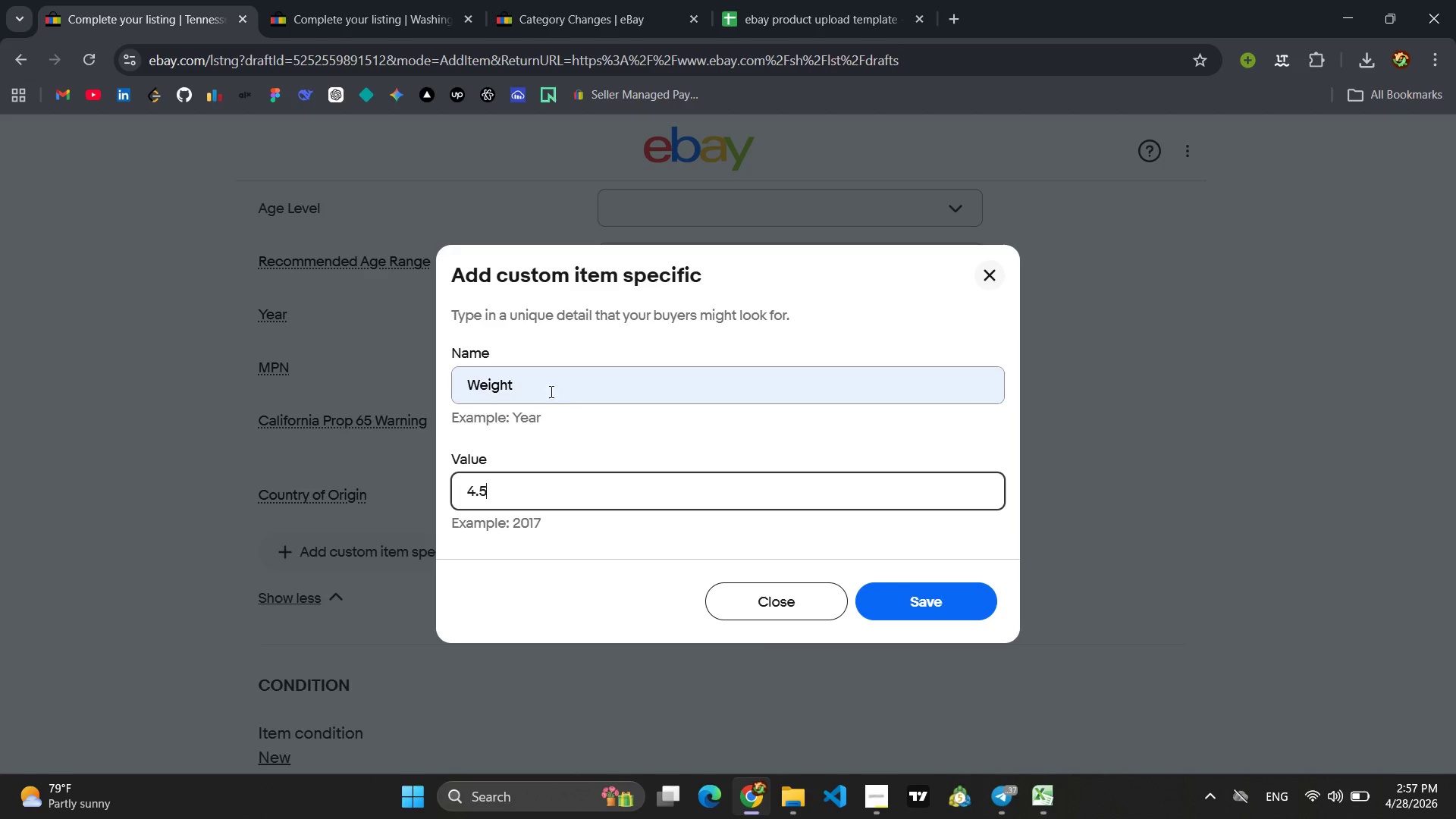 
left_click([549, 384])
 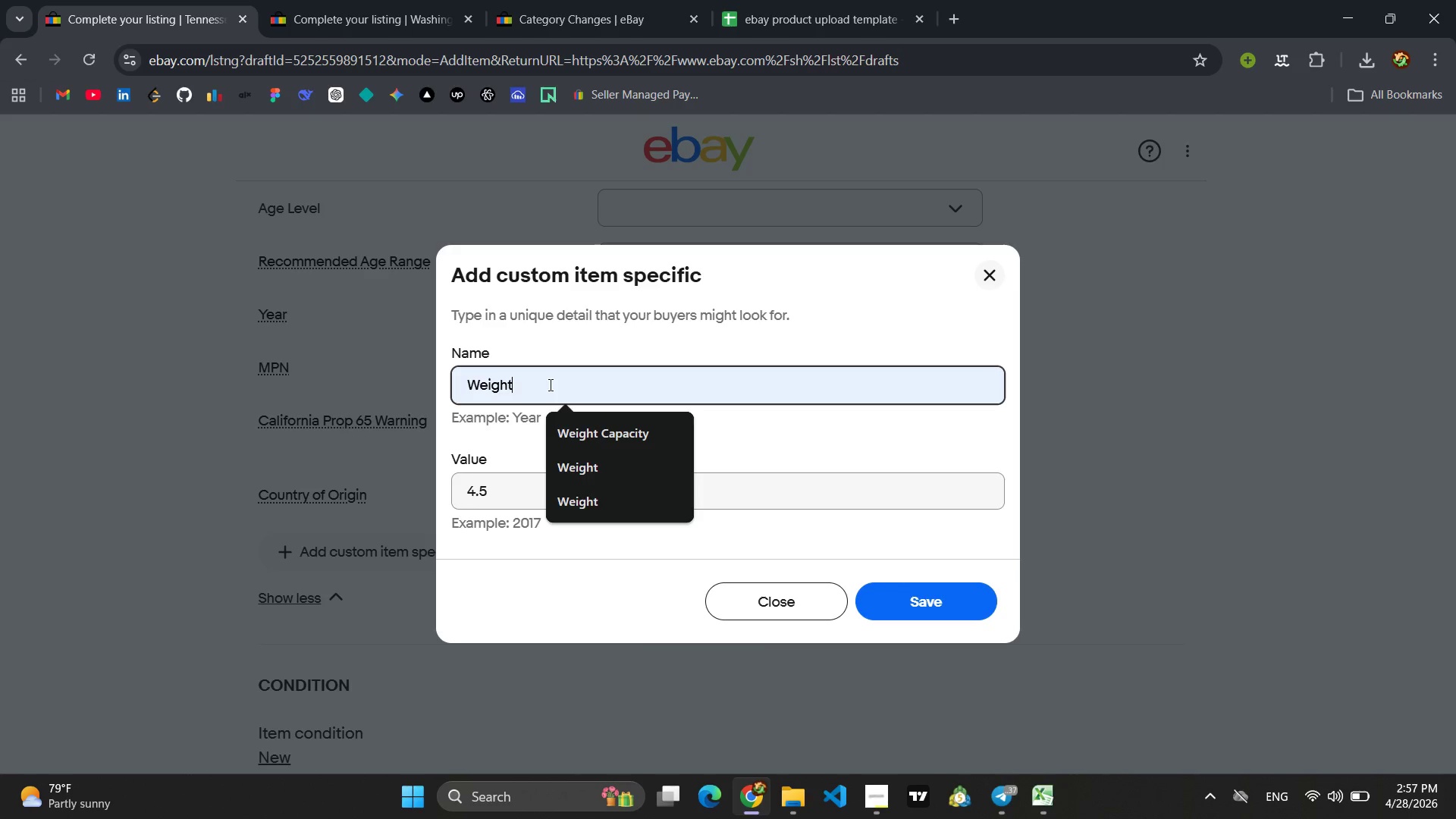 
type( (lbs))
 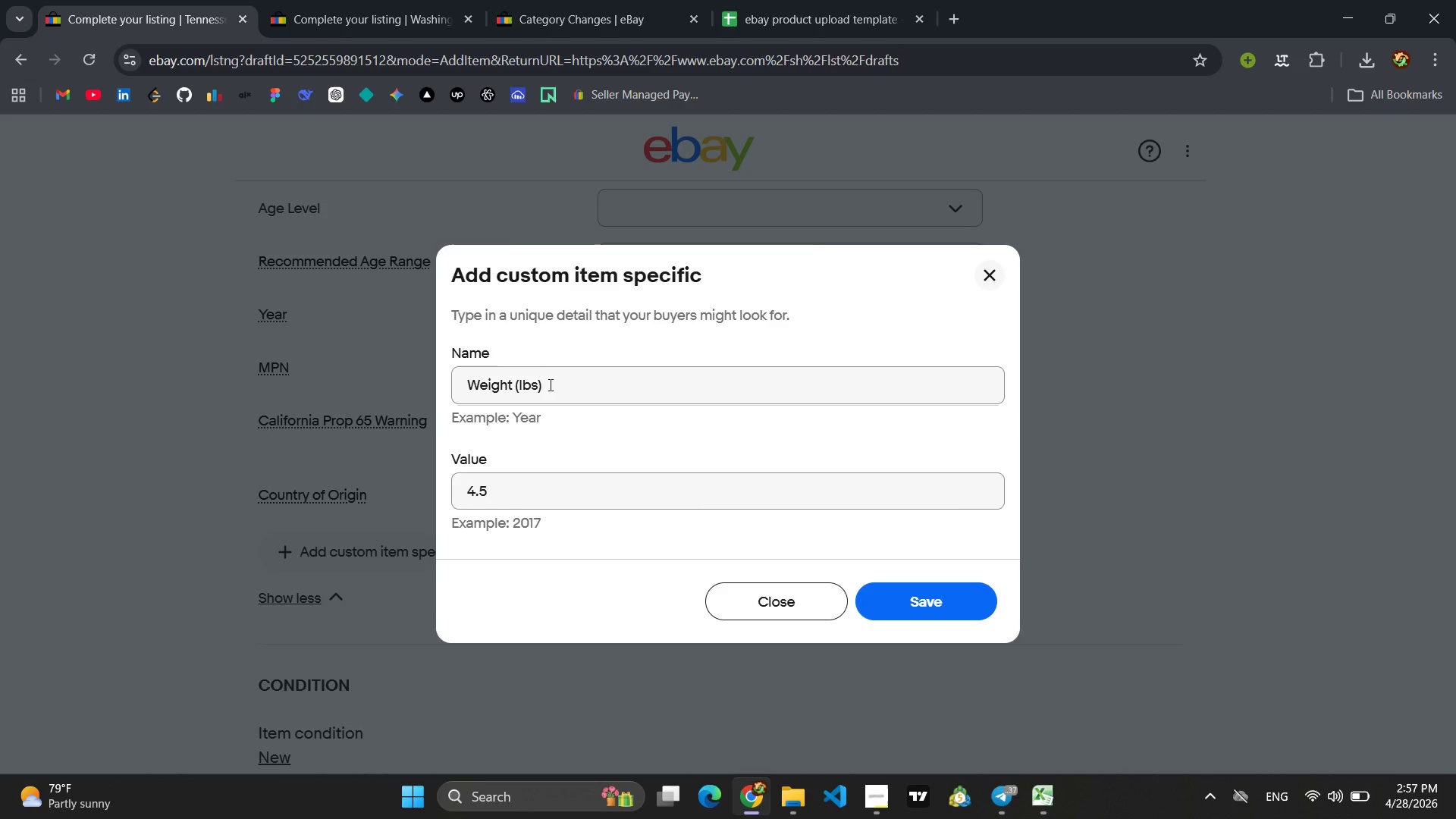 
key(Enter)
 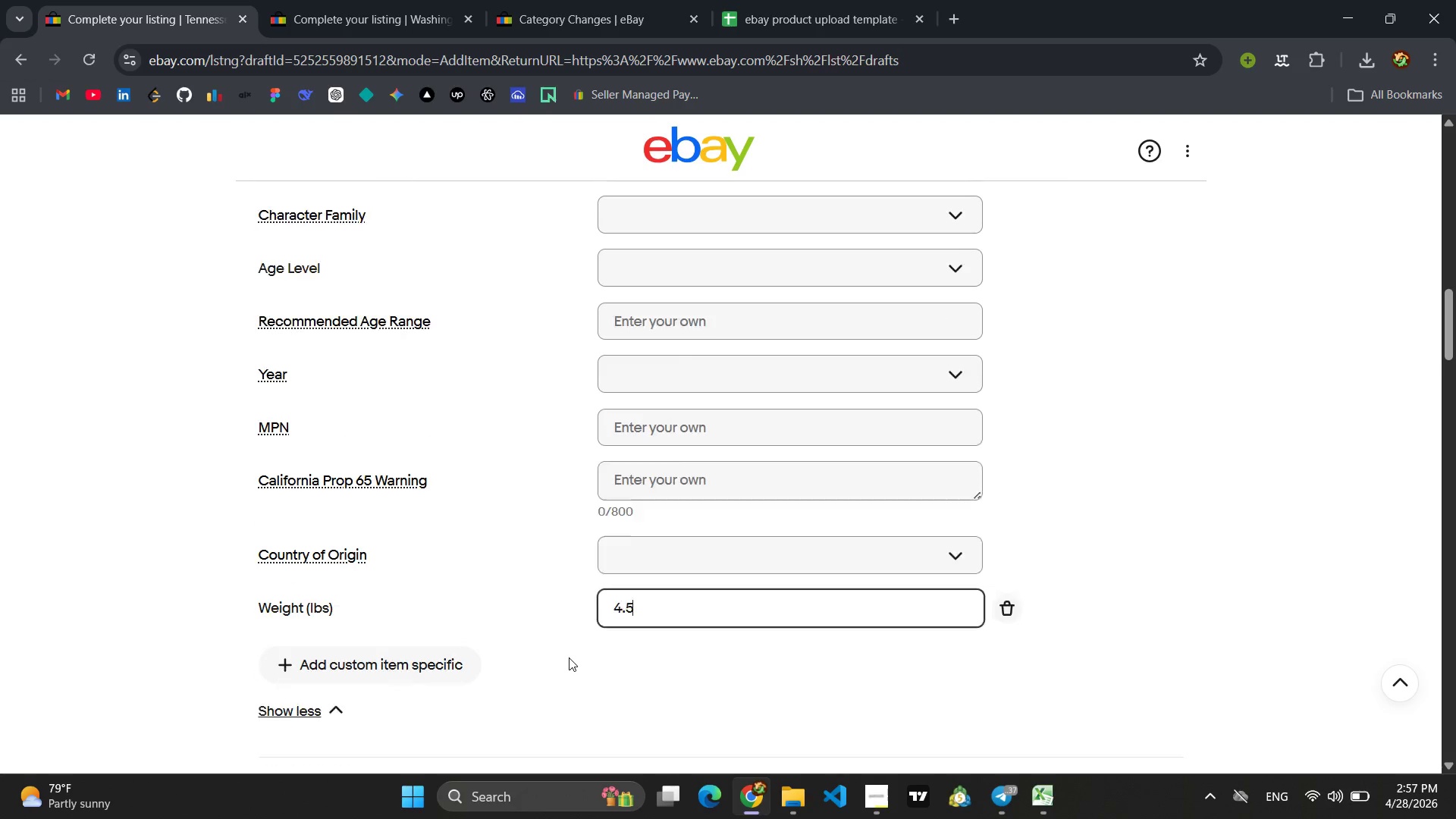 
wait(6.28)
 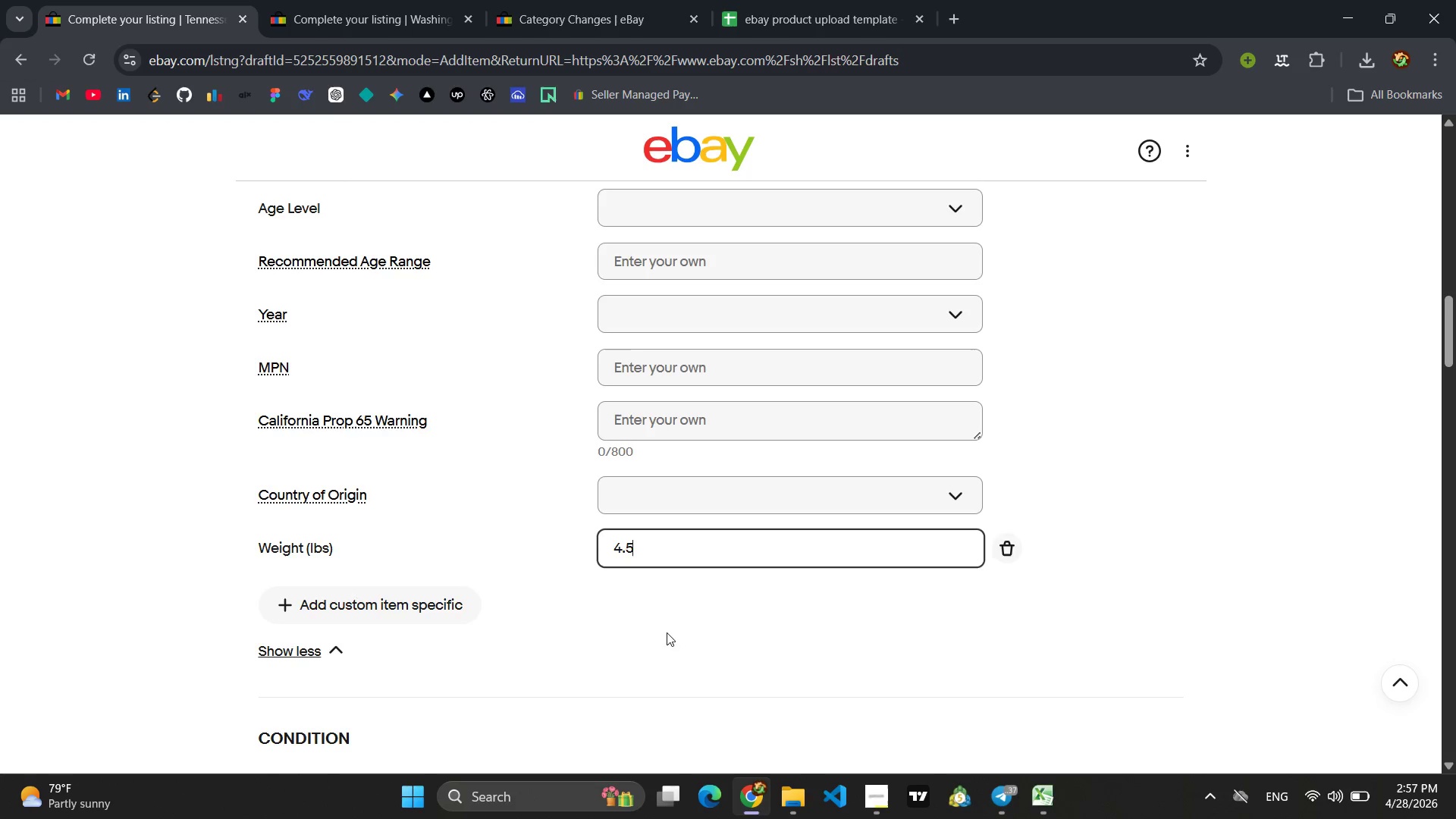 
left_click([567, 548])
 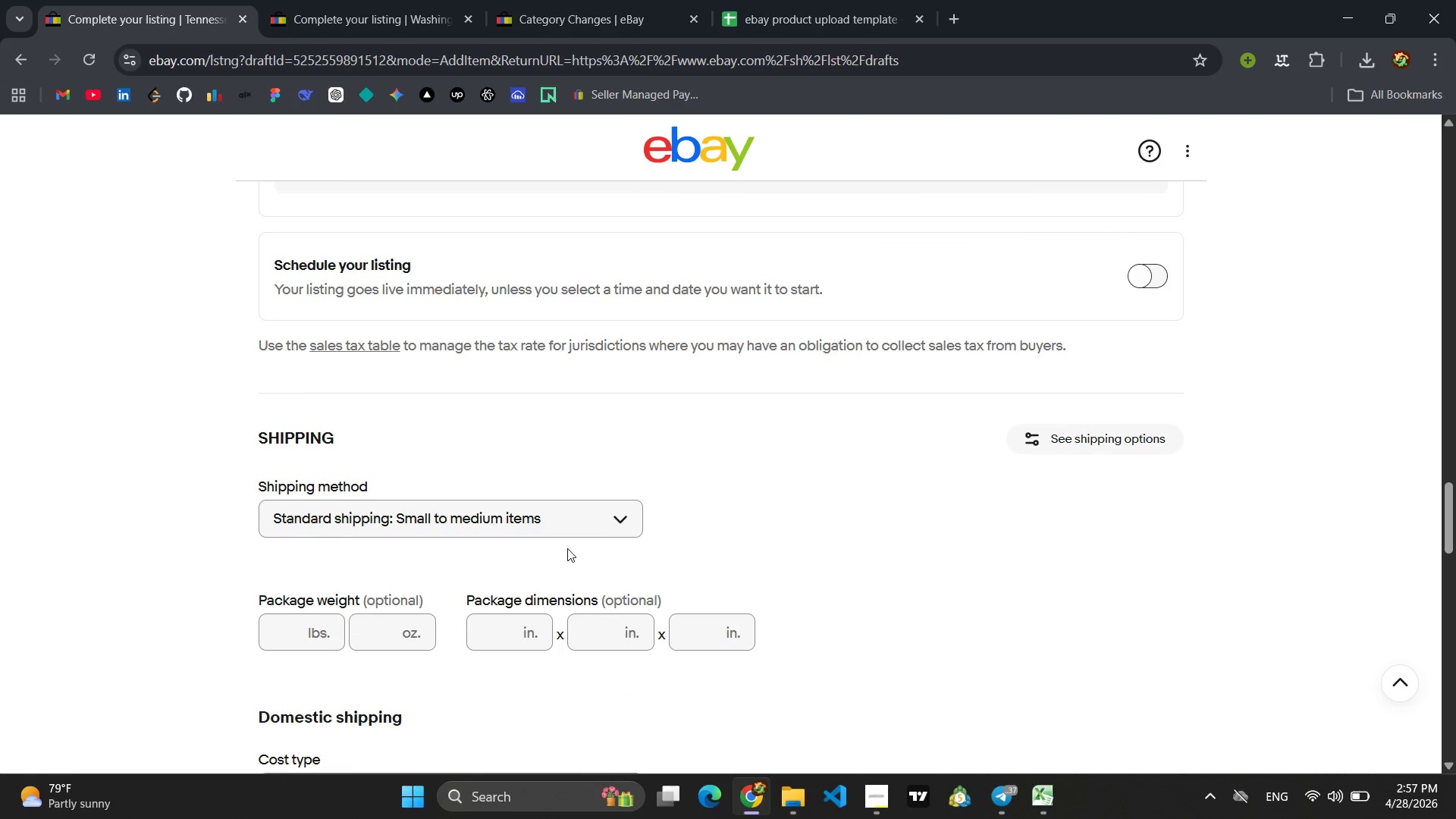 
wait(5.31)
 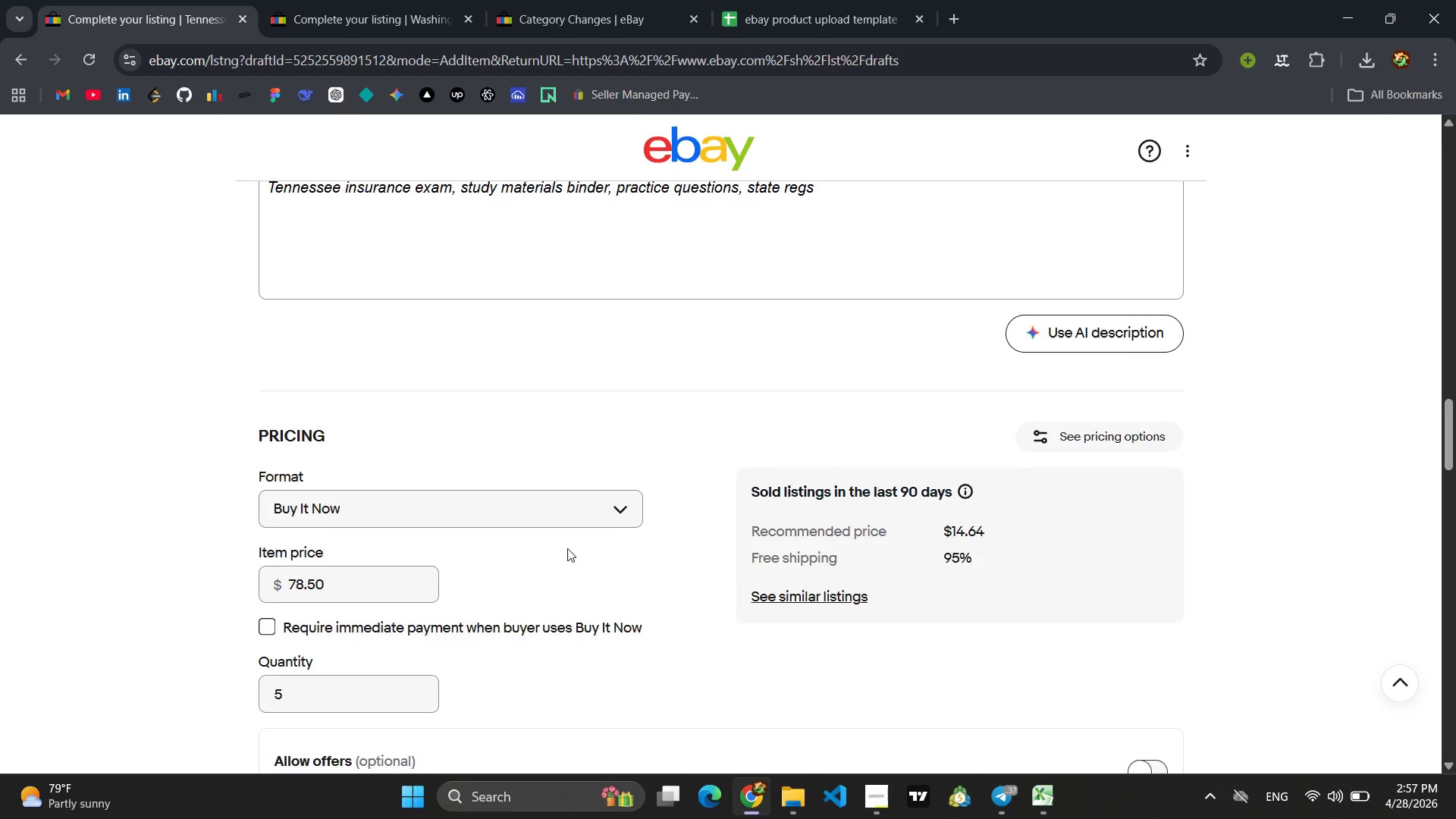 
left_click([322, 615])
 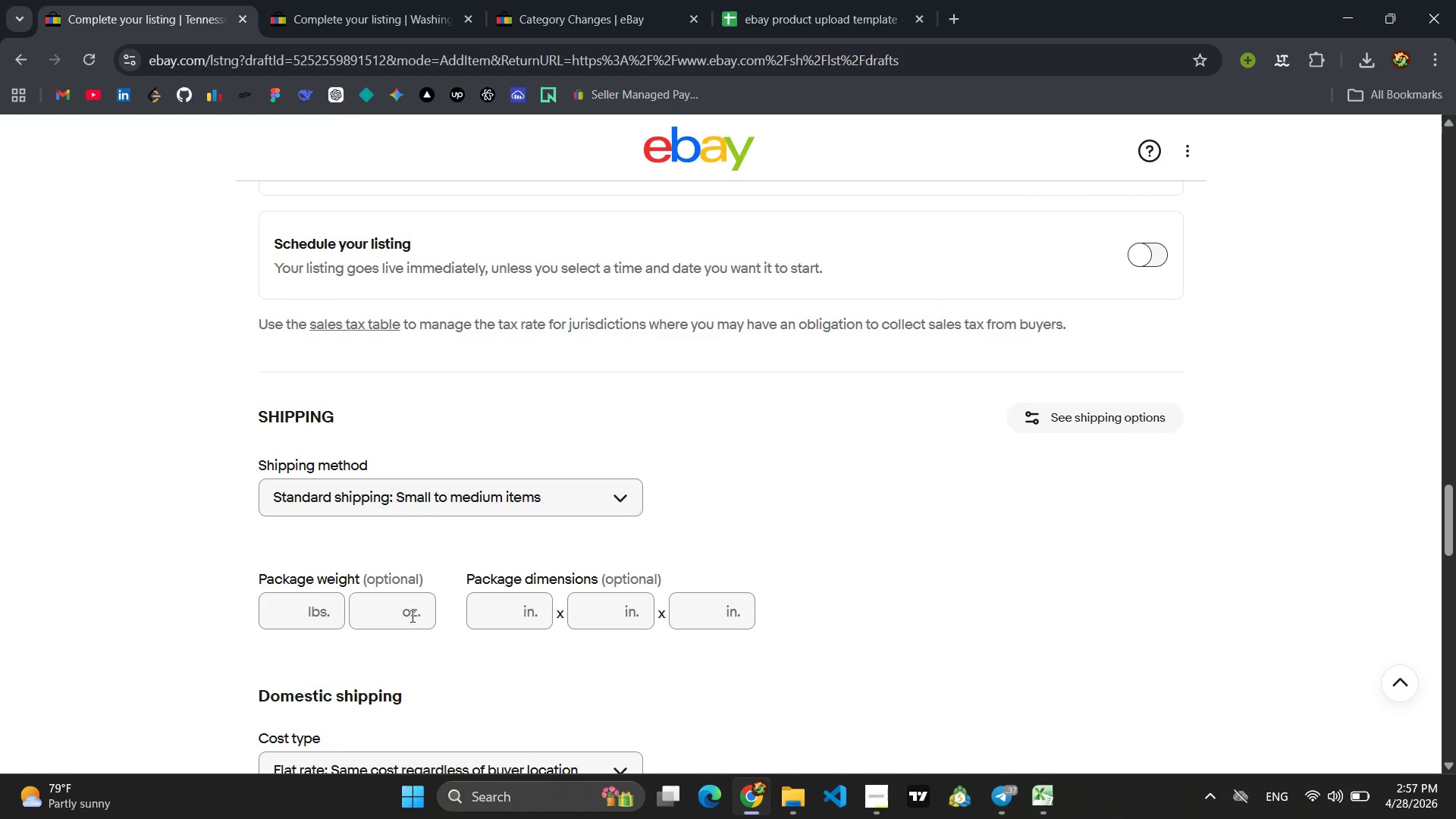 
left_click([422, 614])
 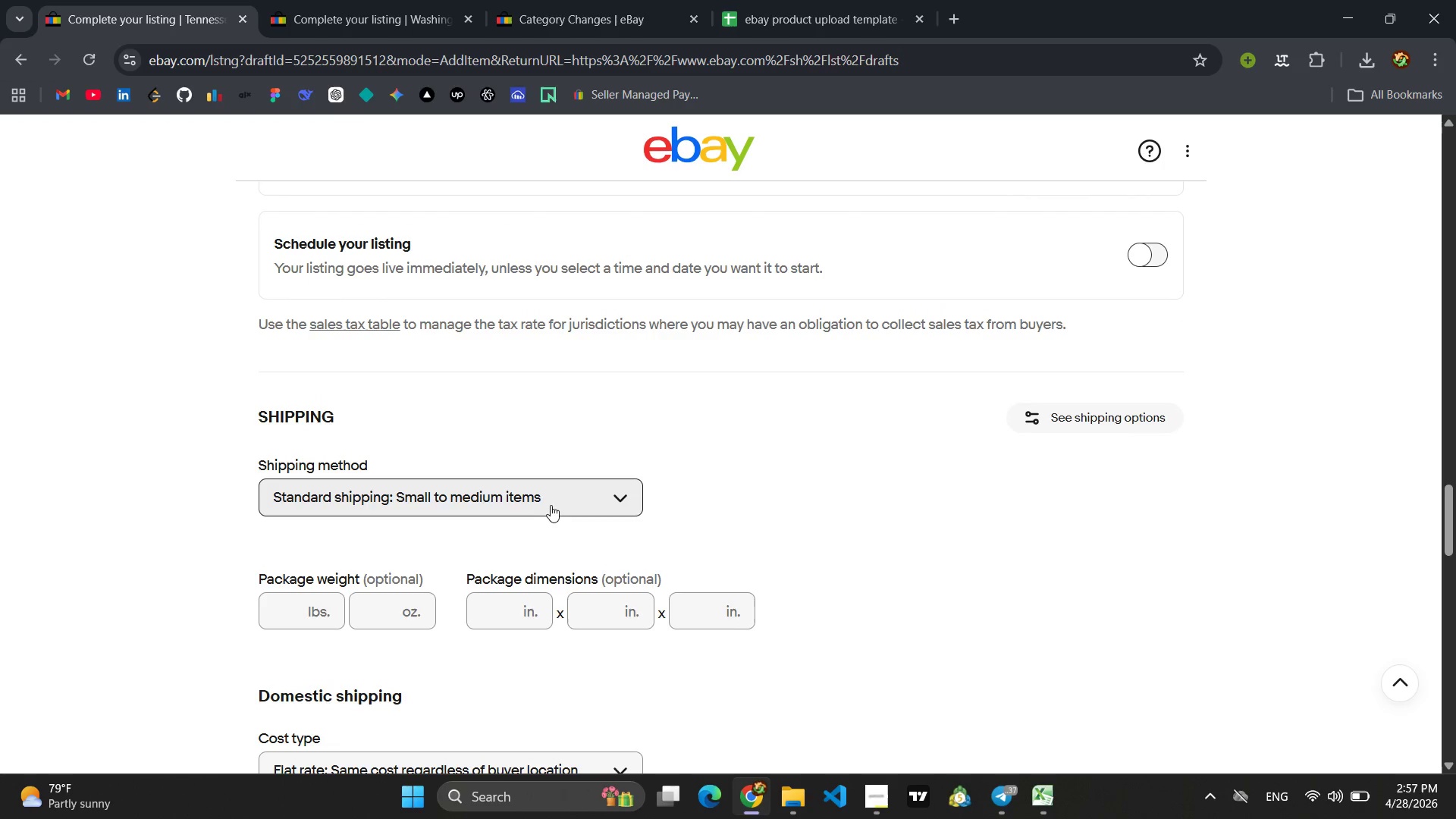 
left_click([553, 504])
 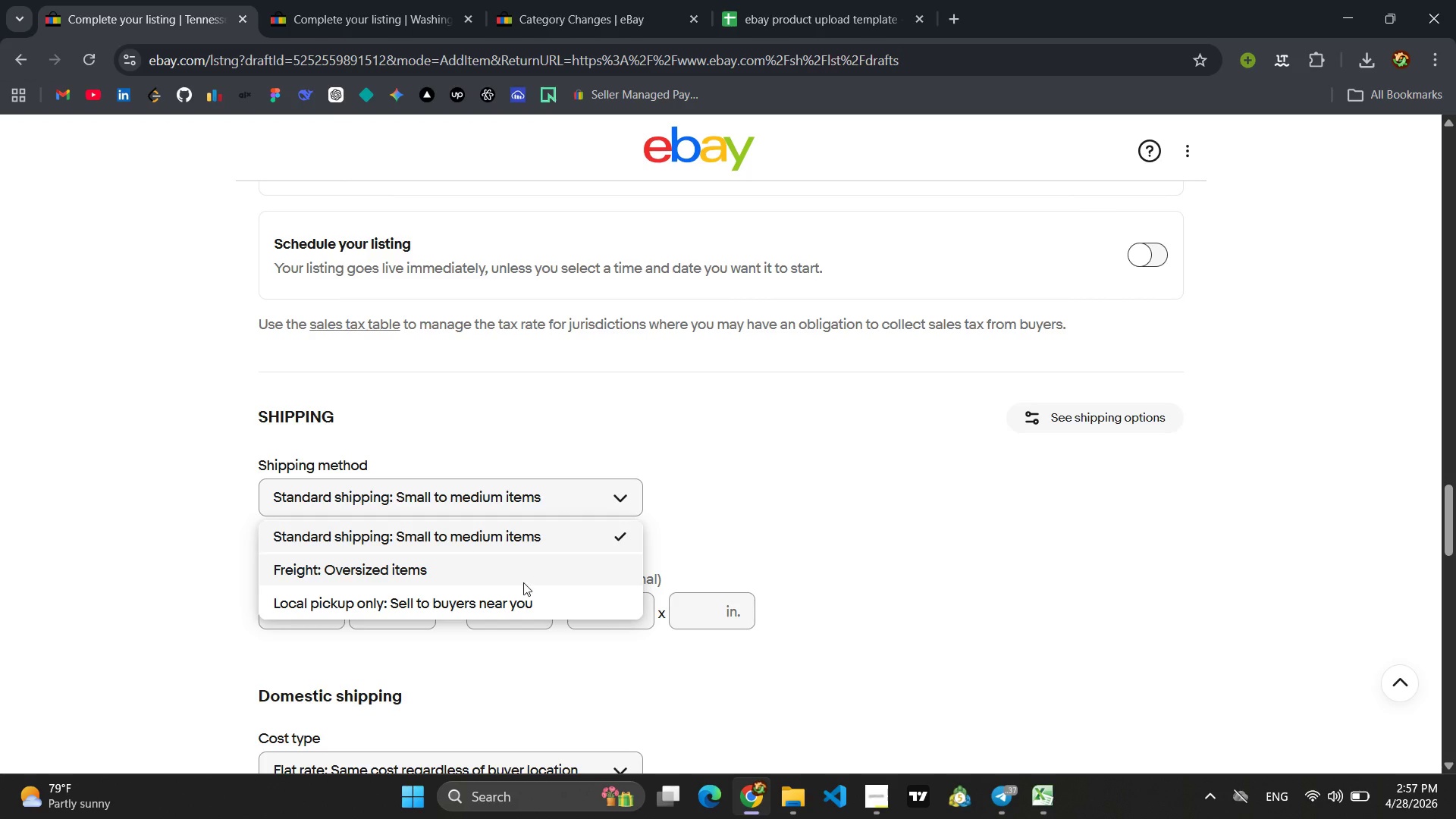 
left_click([523, 583])
 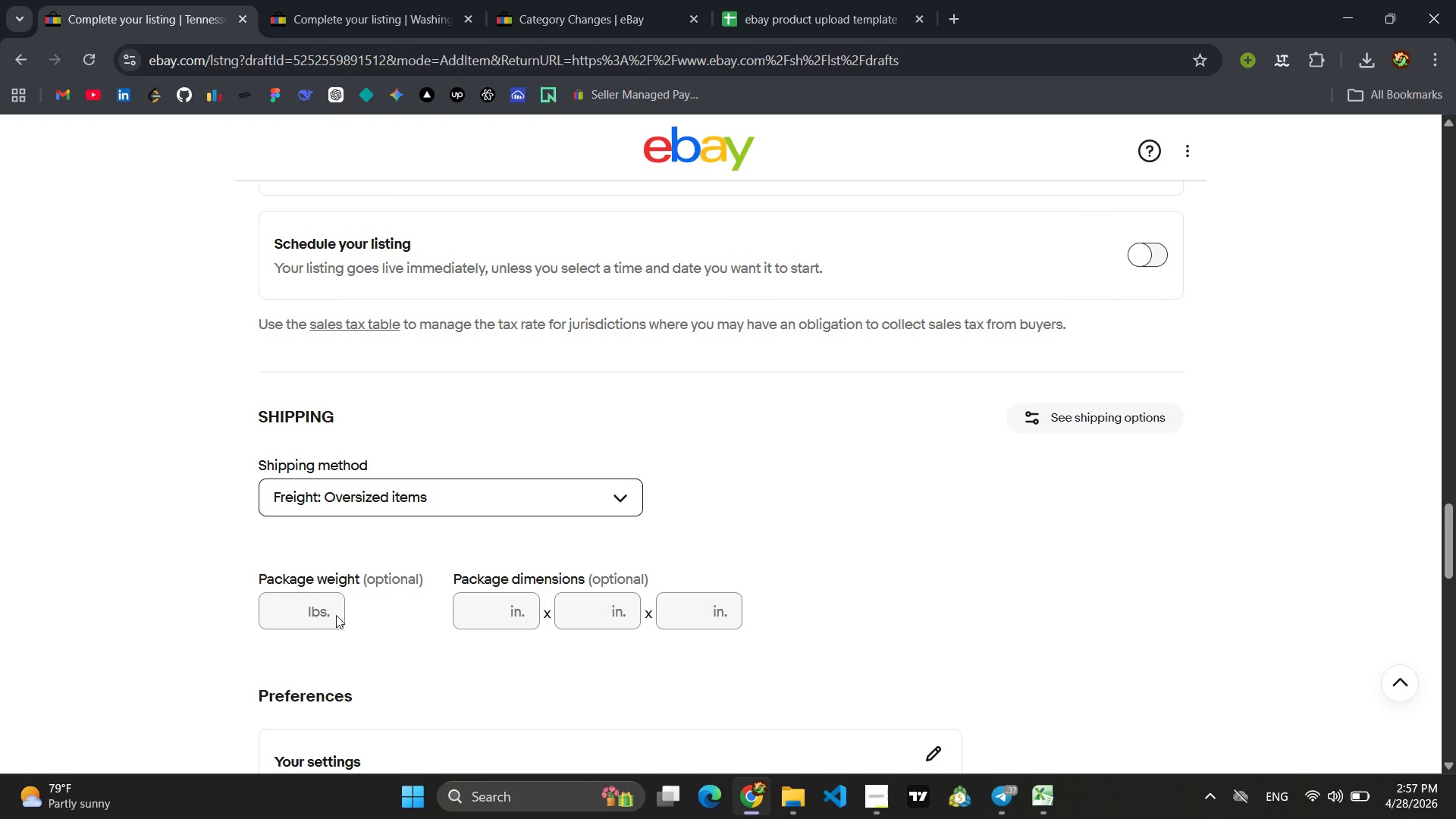 
left_click([306, 616])
 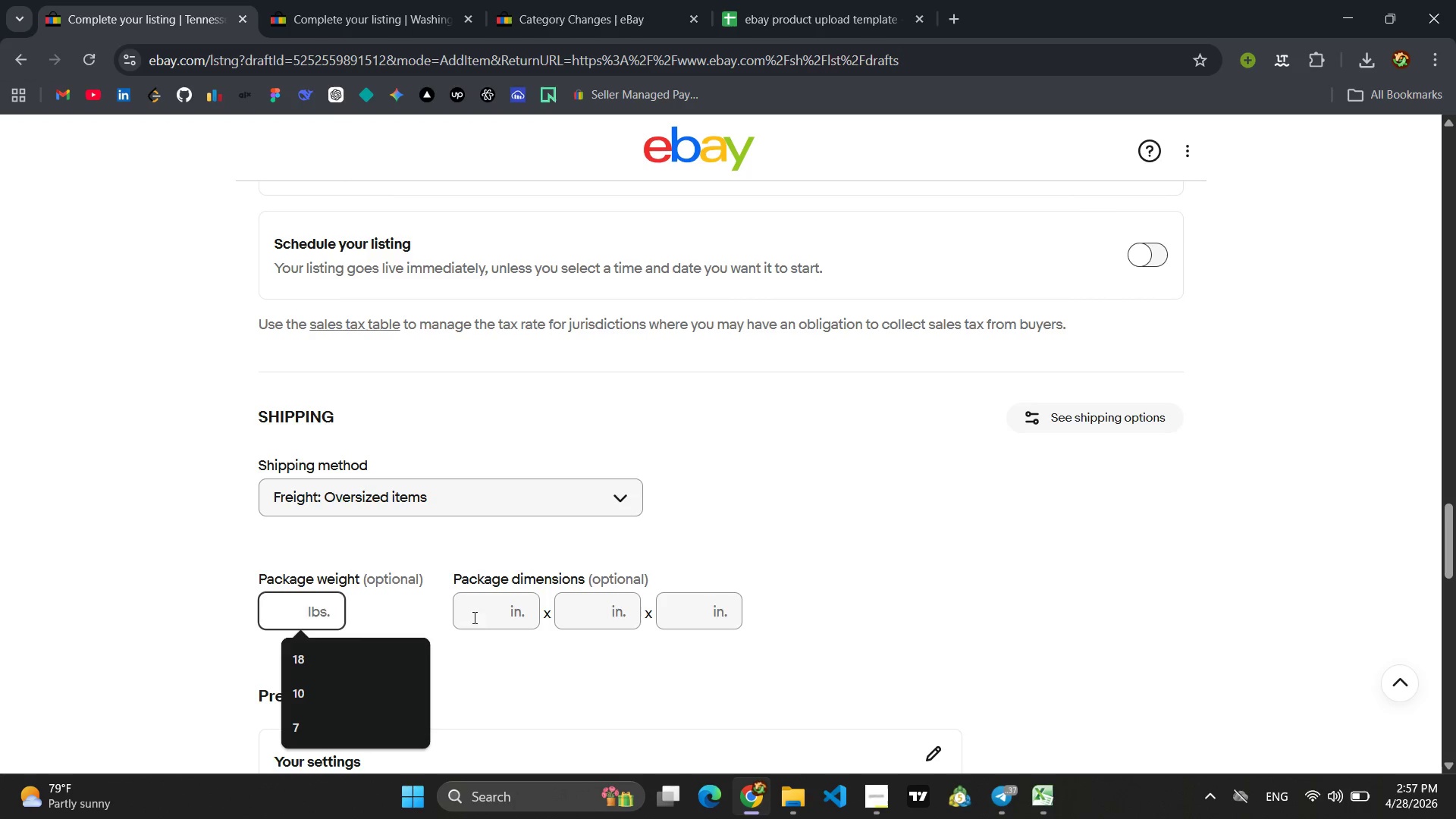 
left_click([488, 616])
 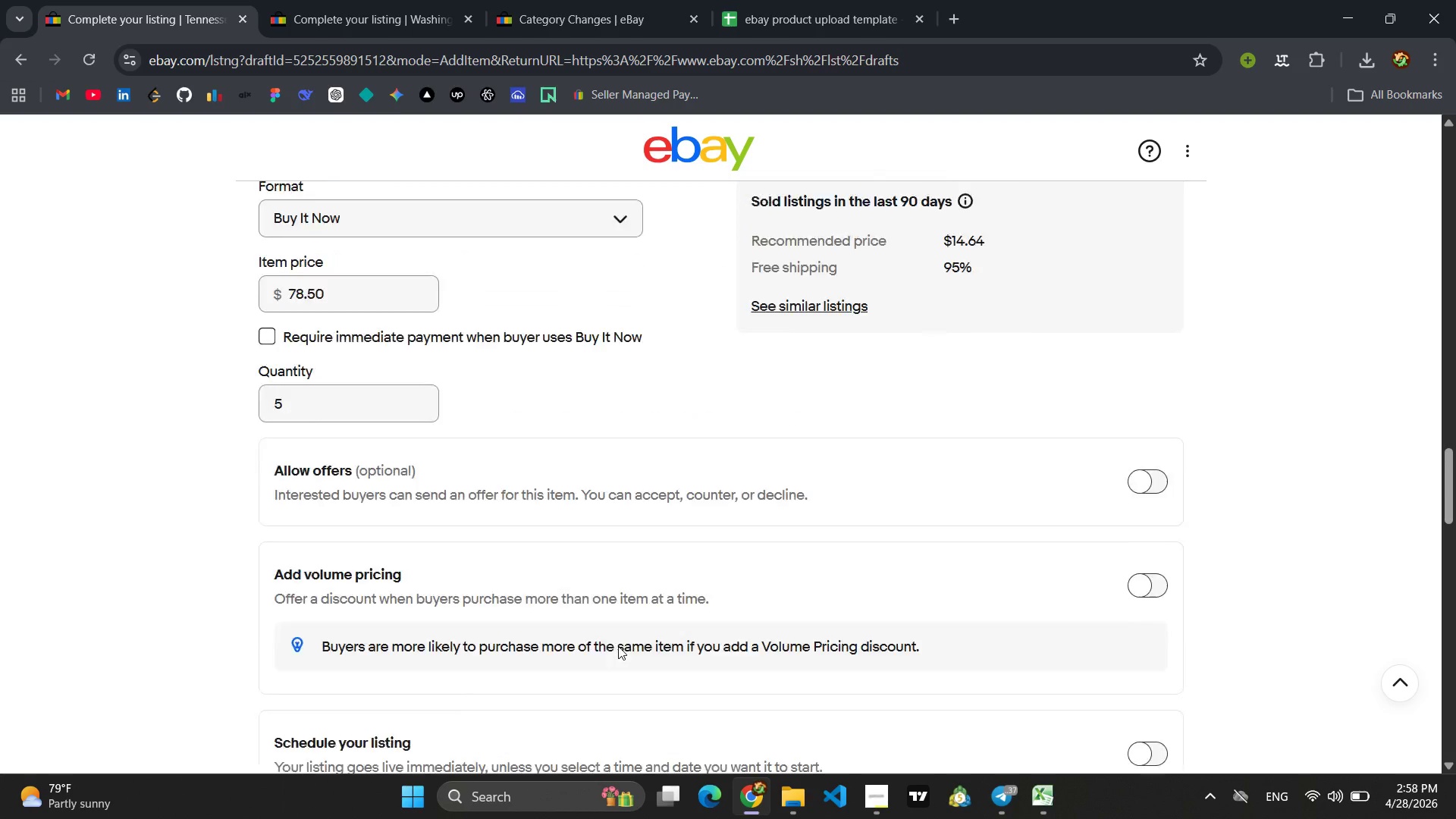 
wait(18.34)
 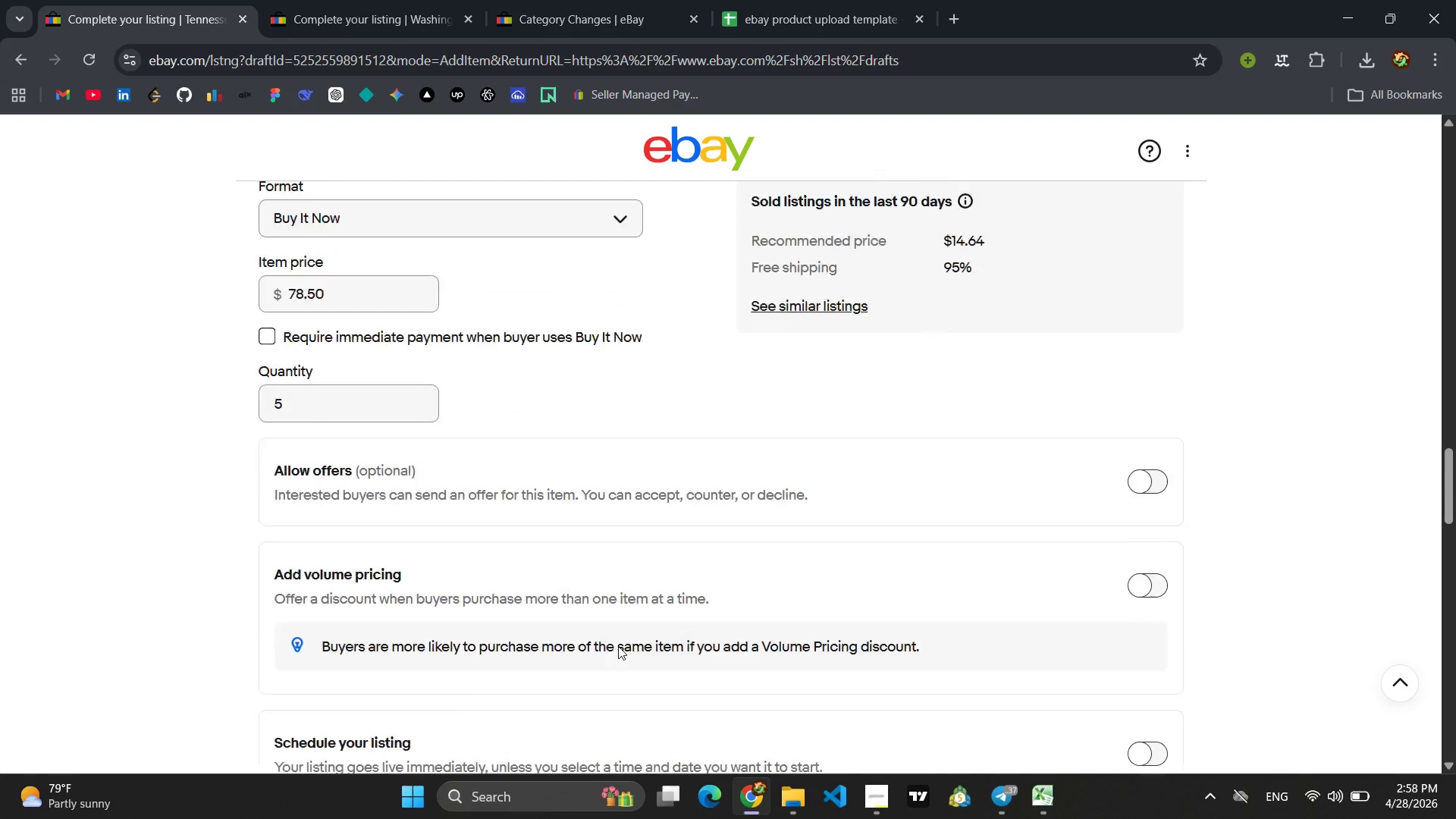 
left_click([369, 490])
 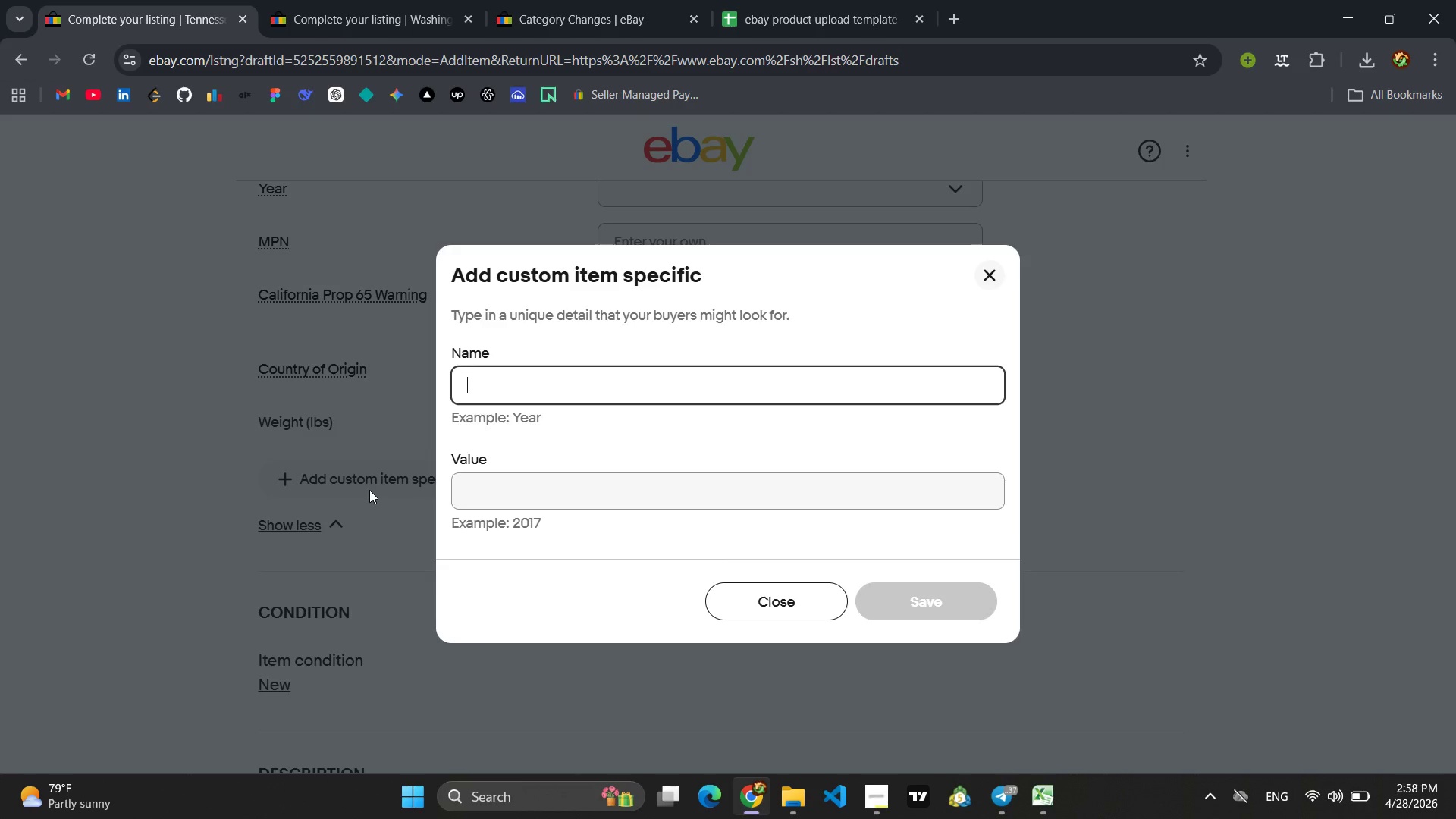 
type(Di)
 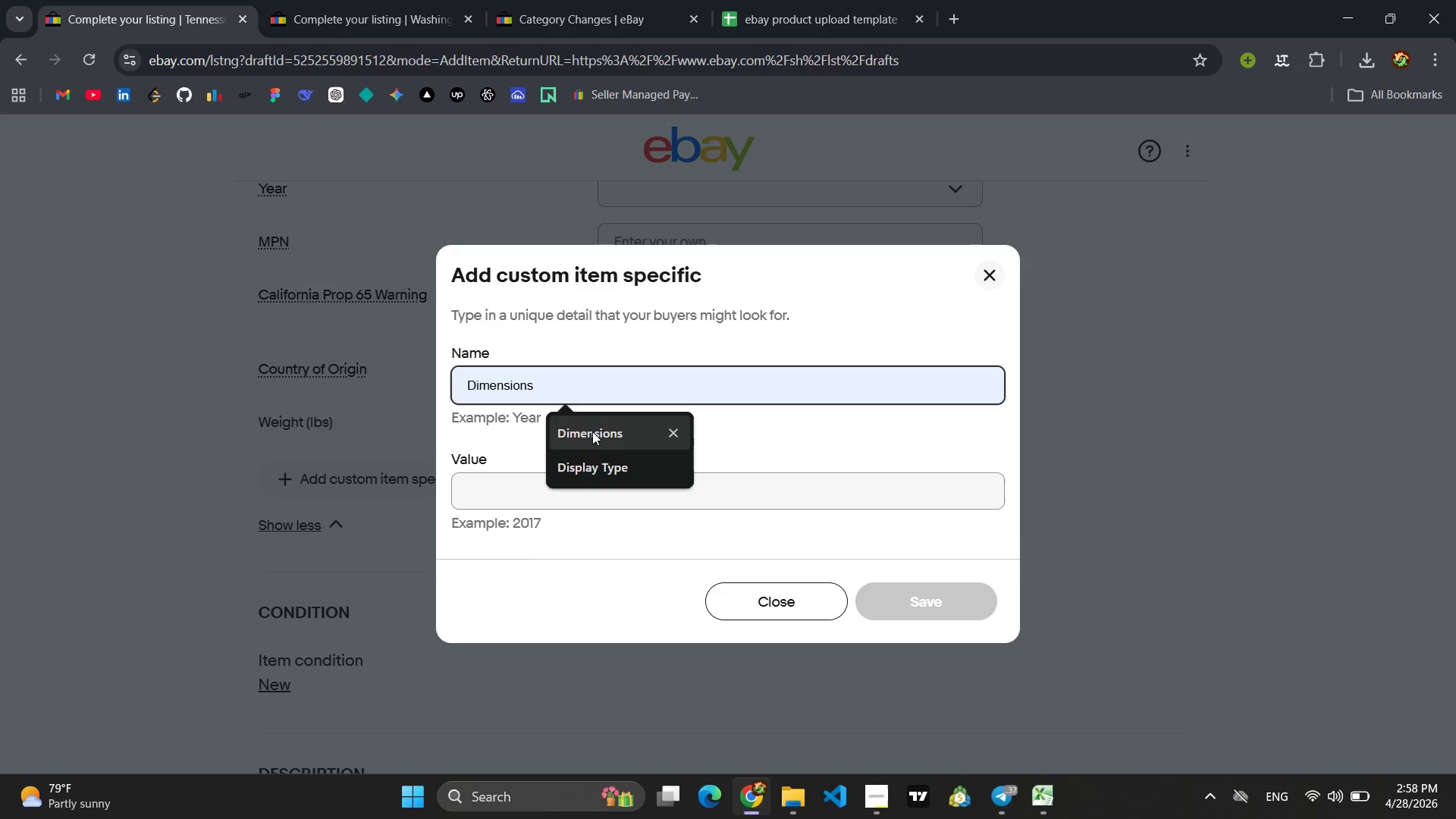 
left_click([591, 431])
 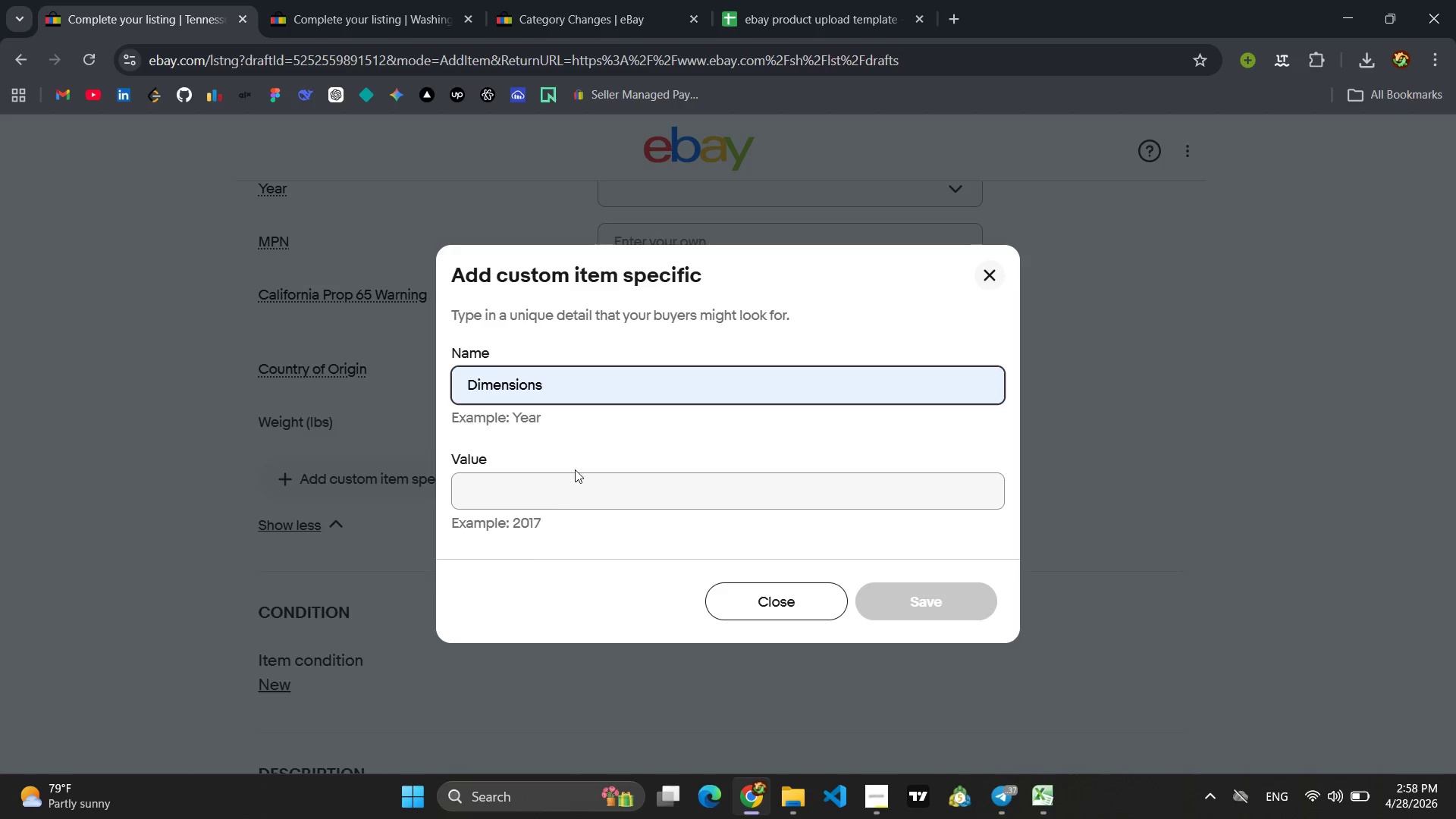 
left_click([557, 492])
 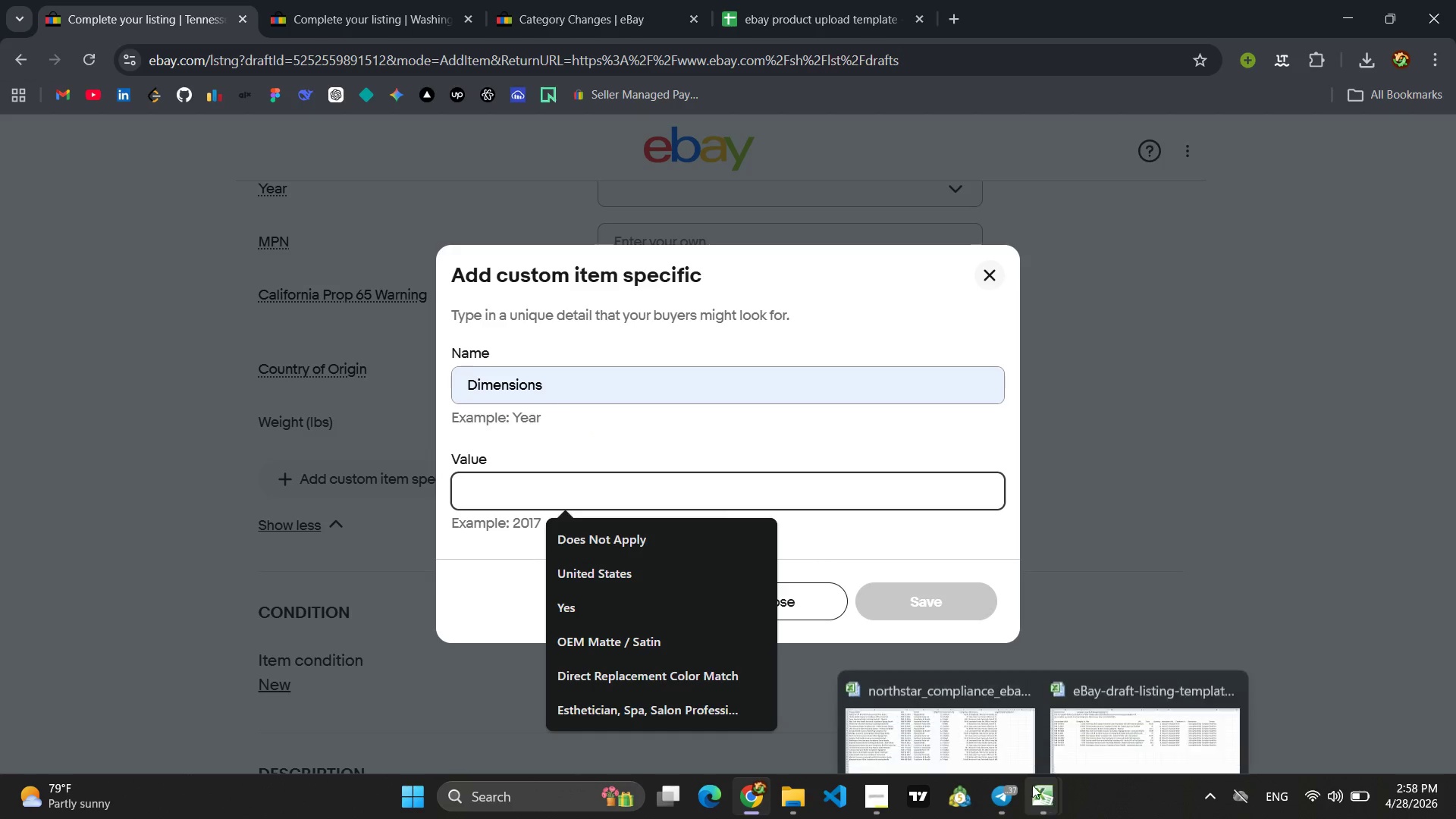 
left_click([953, 725])
 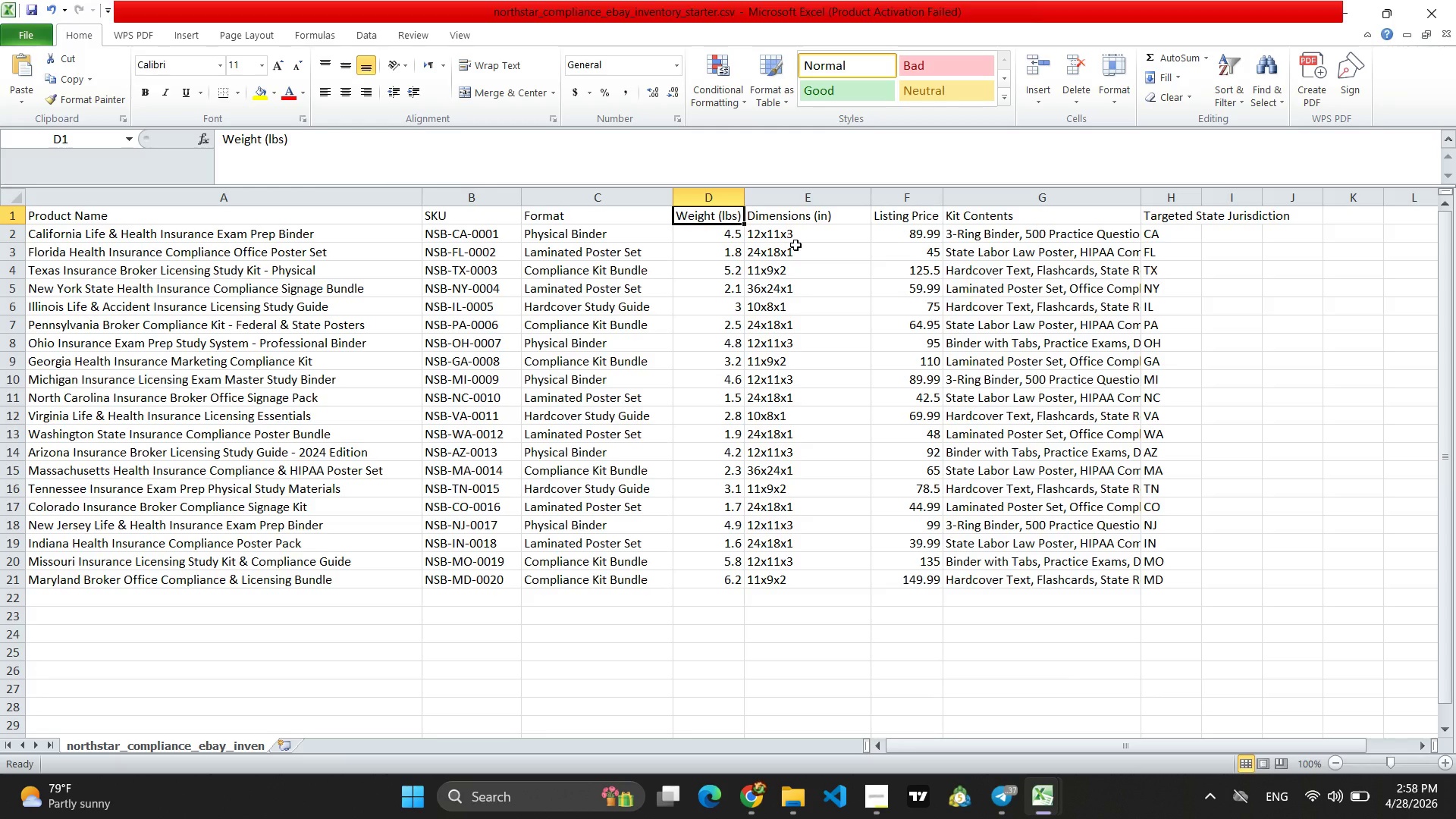 
left_click([796, 236])
 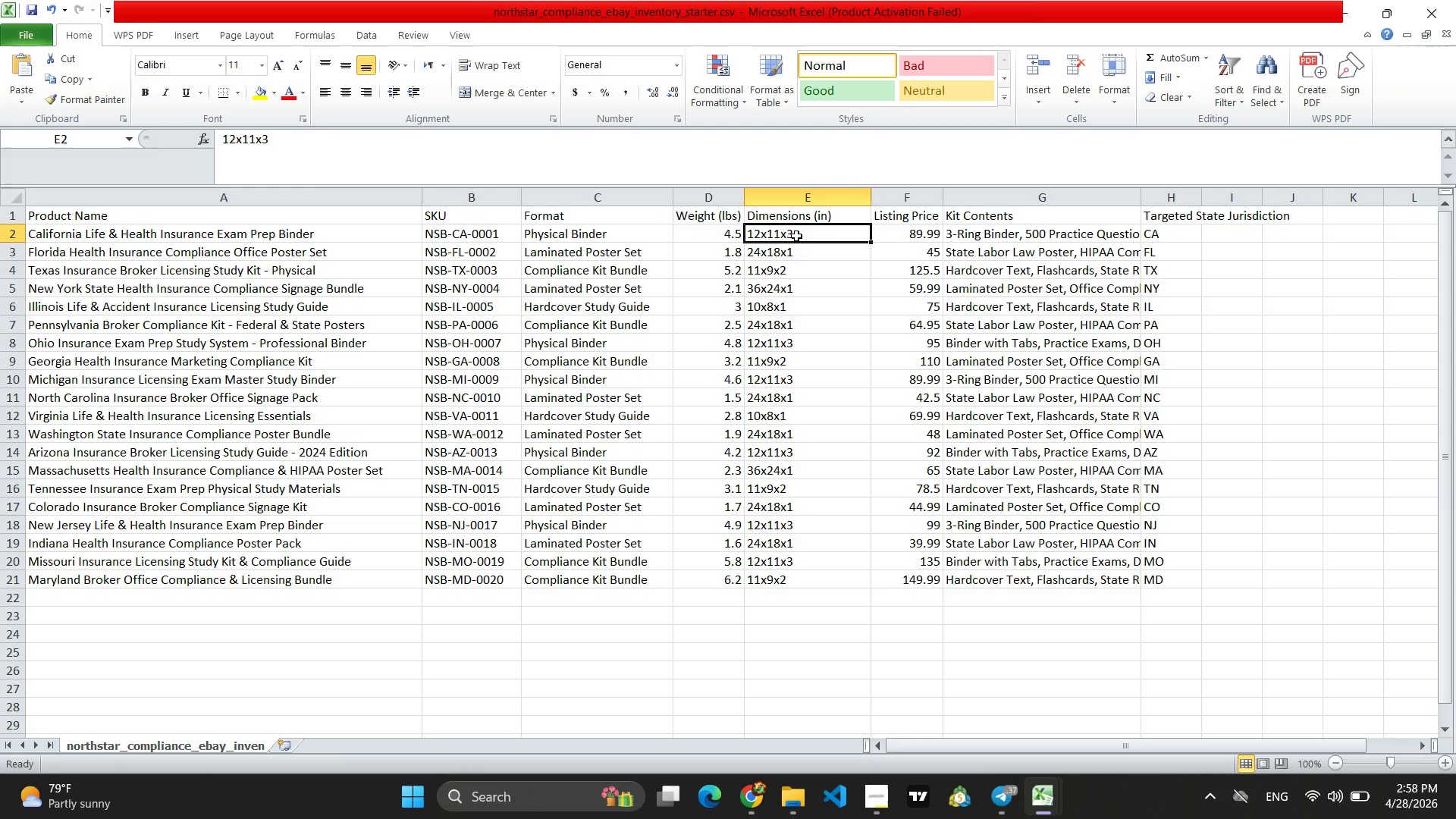 
left_click([796, 236])
 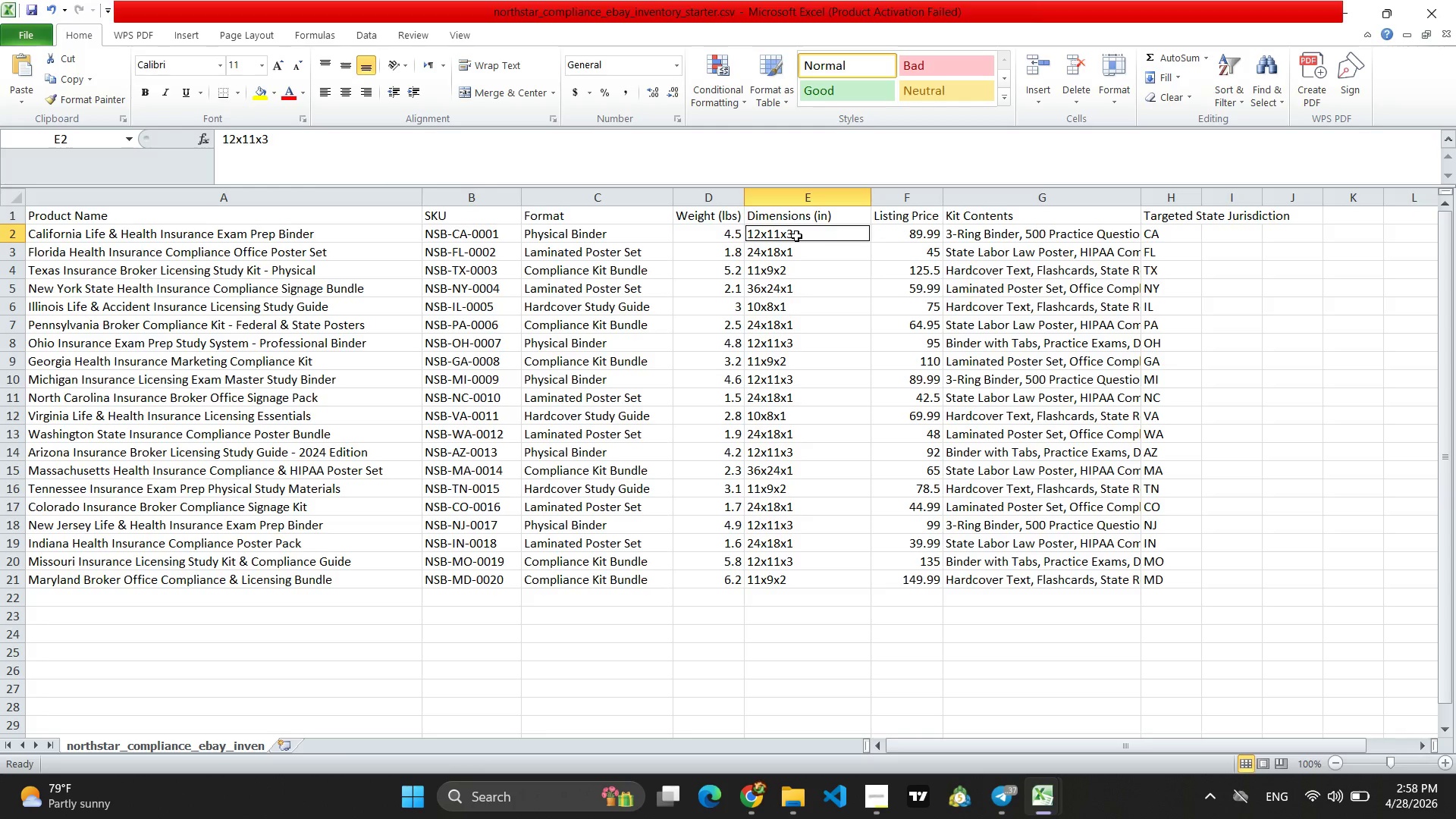 
key(Control+A)
 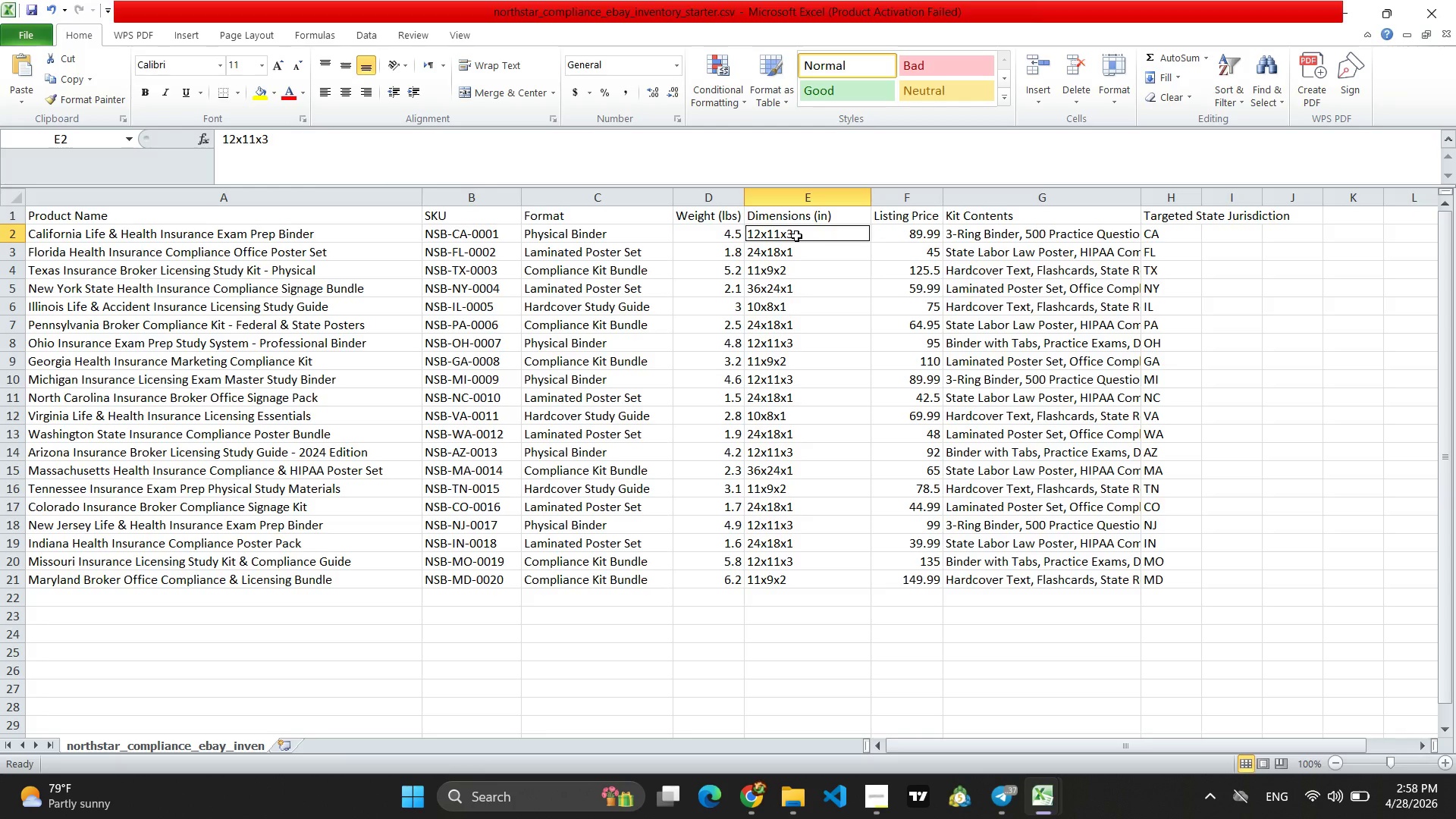 
key(Control+C)
 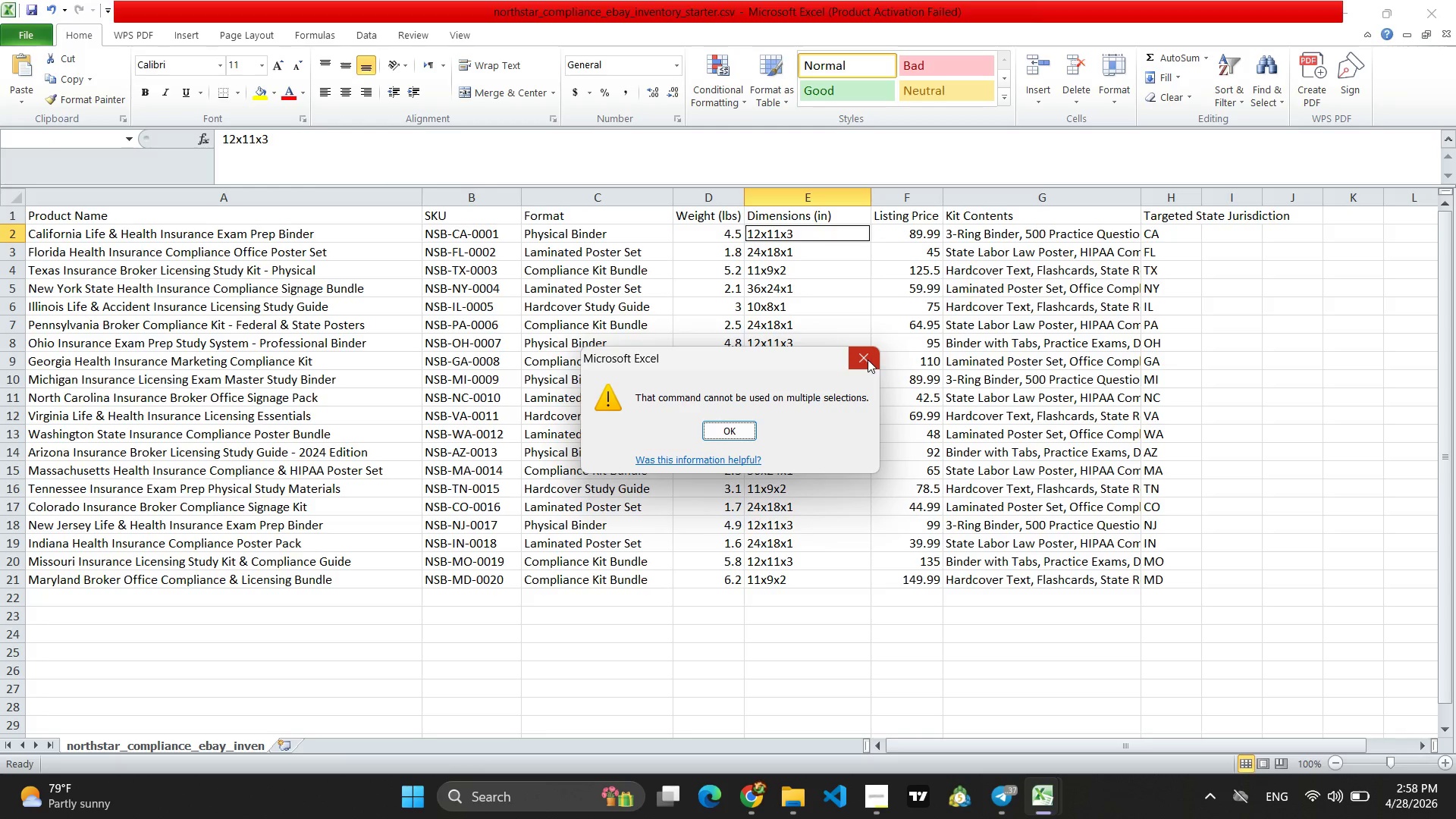 
left_click([868, 359])
 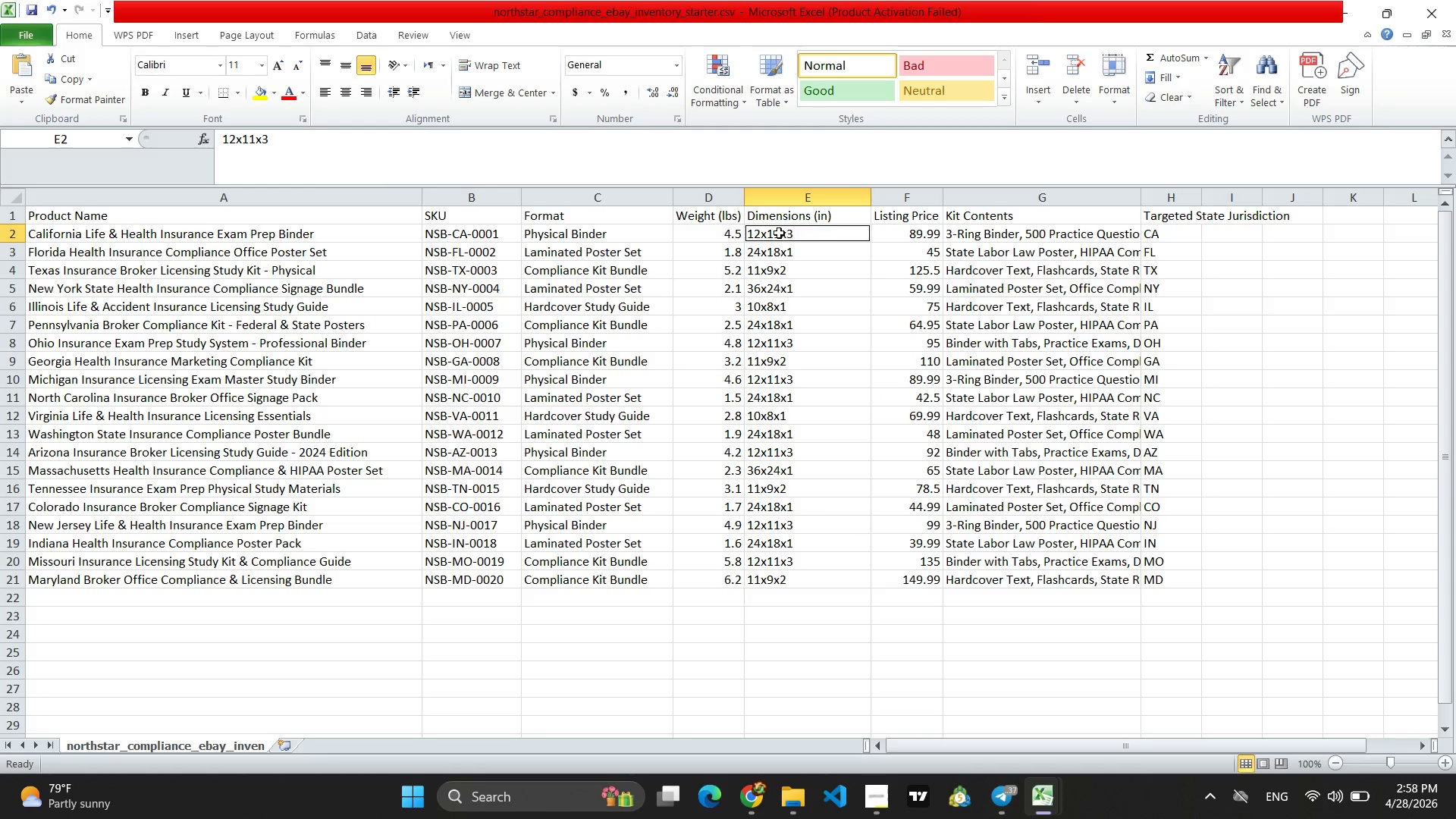 
left_click([778, 233])
 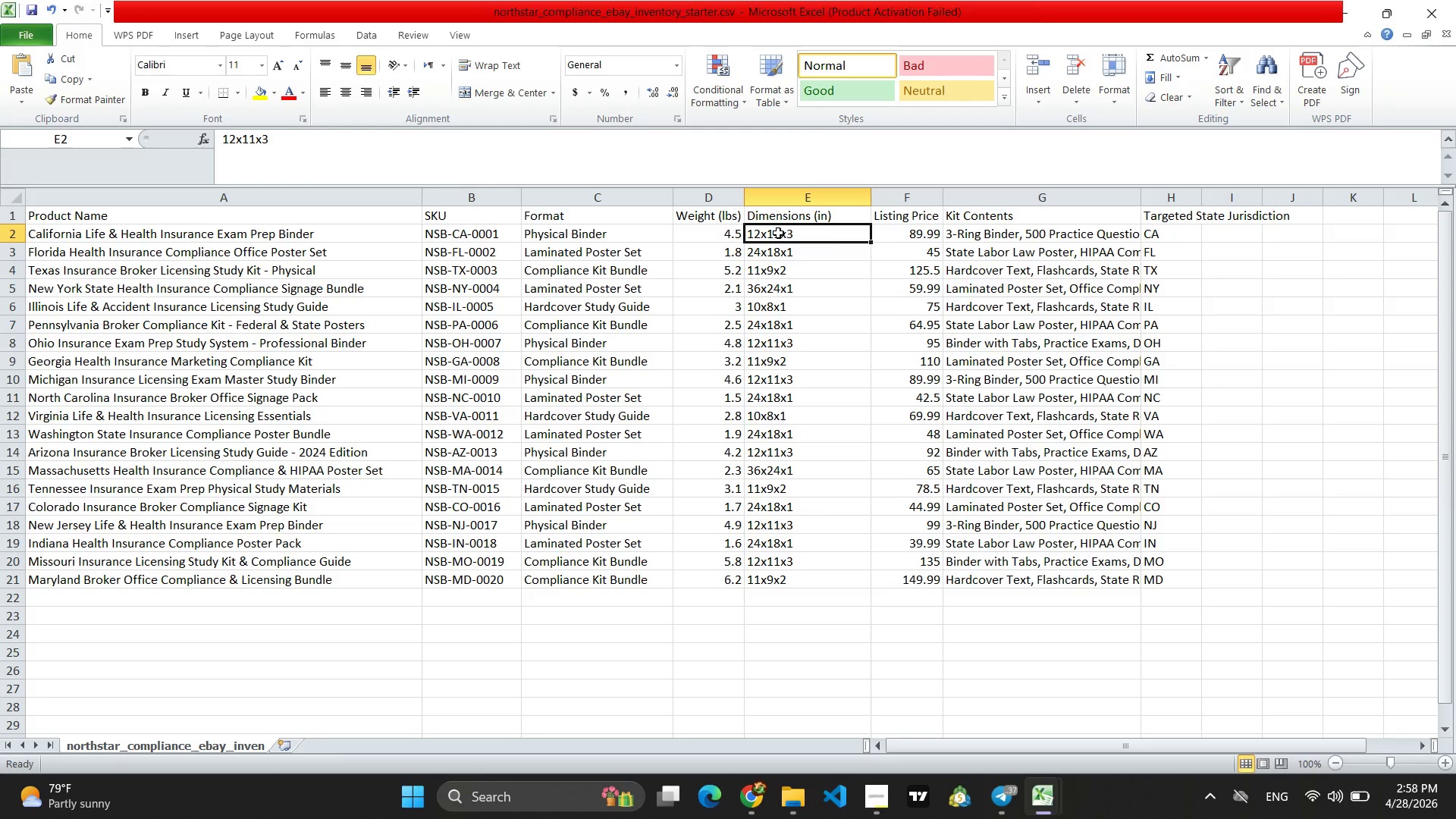 
key(Control+C)
 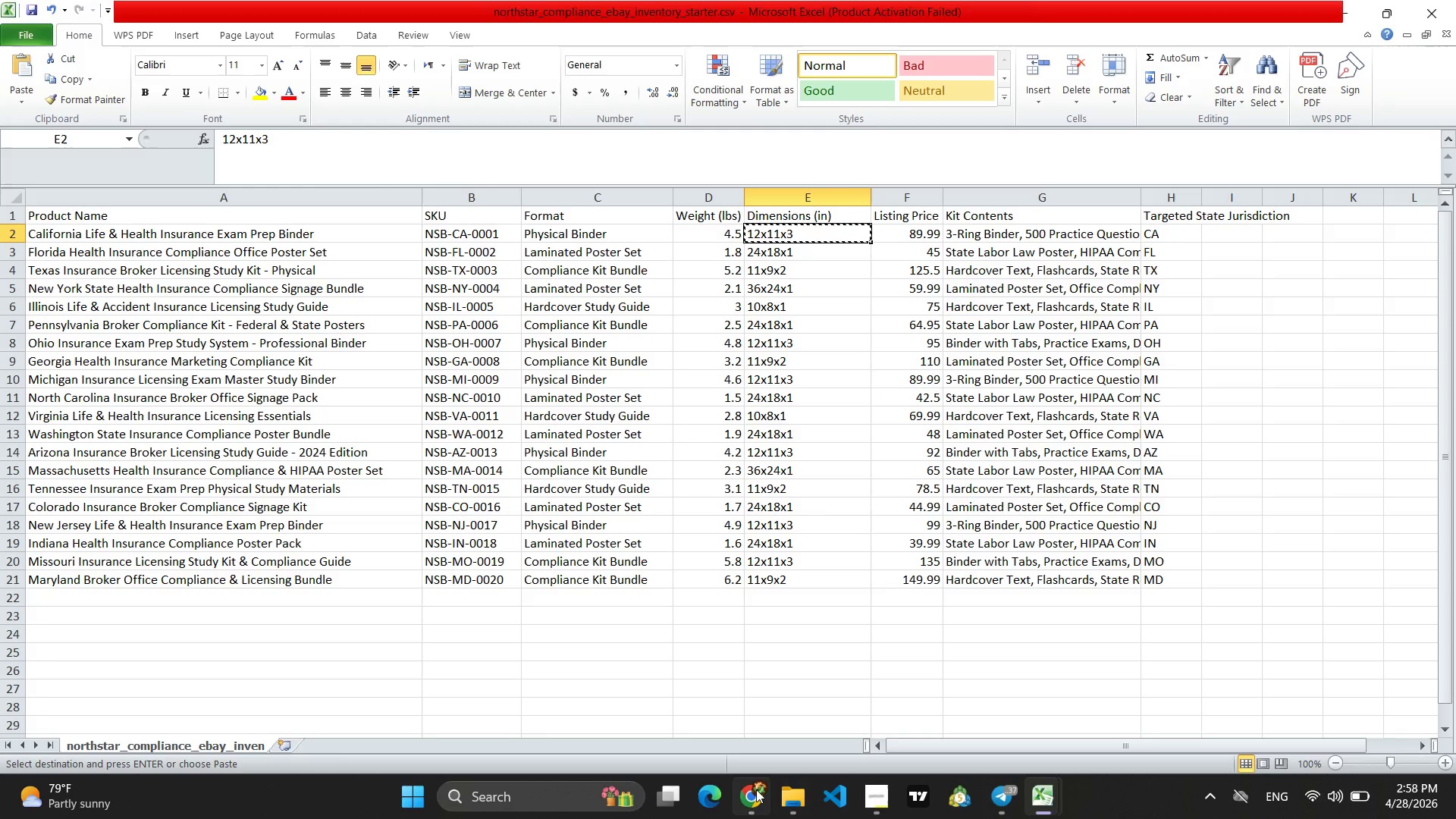 
left_click([740, 795])
 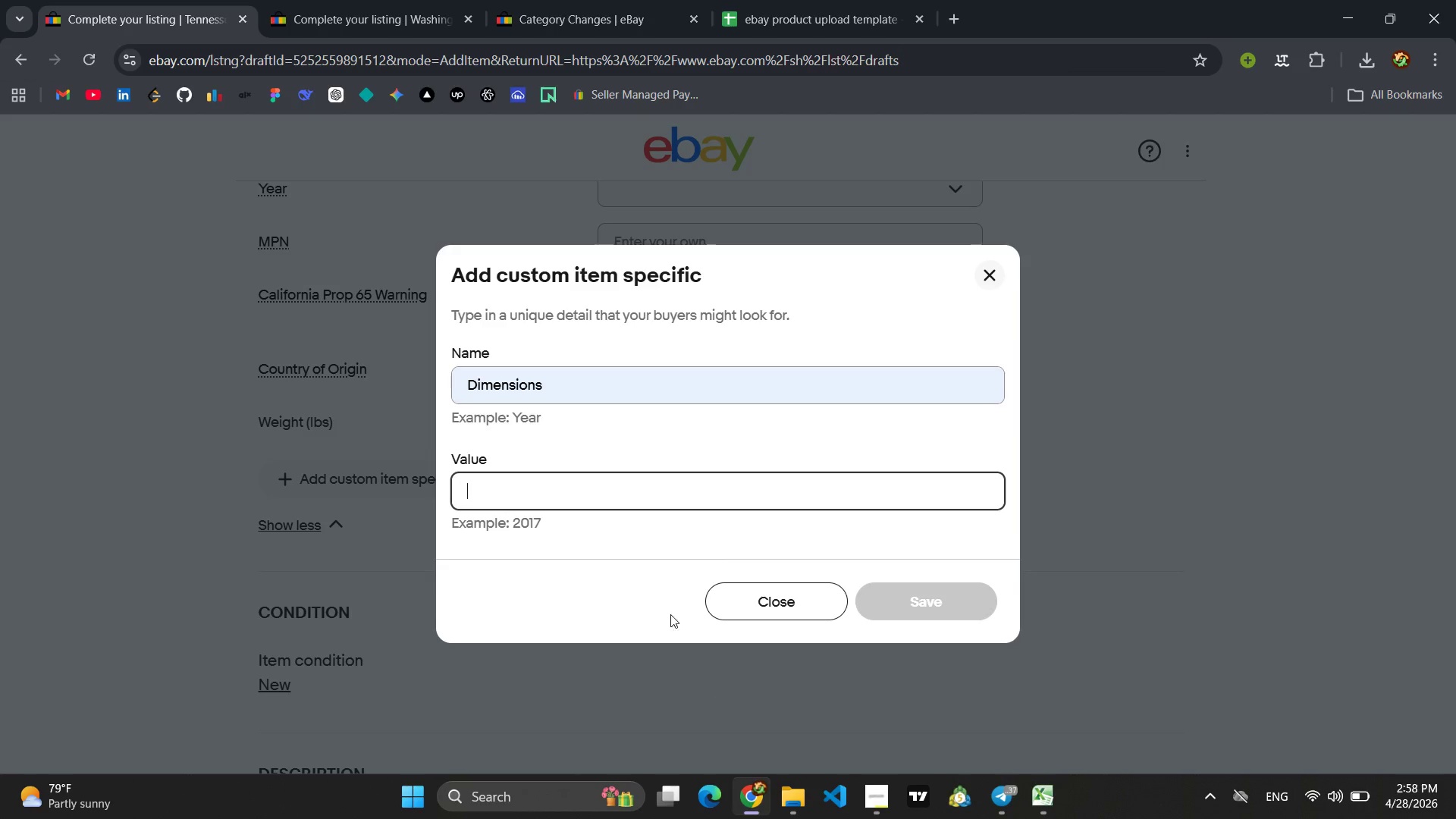 
key(Control+V)
 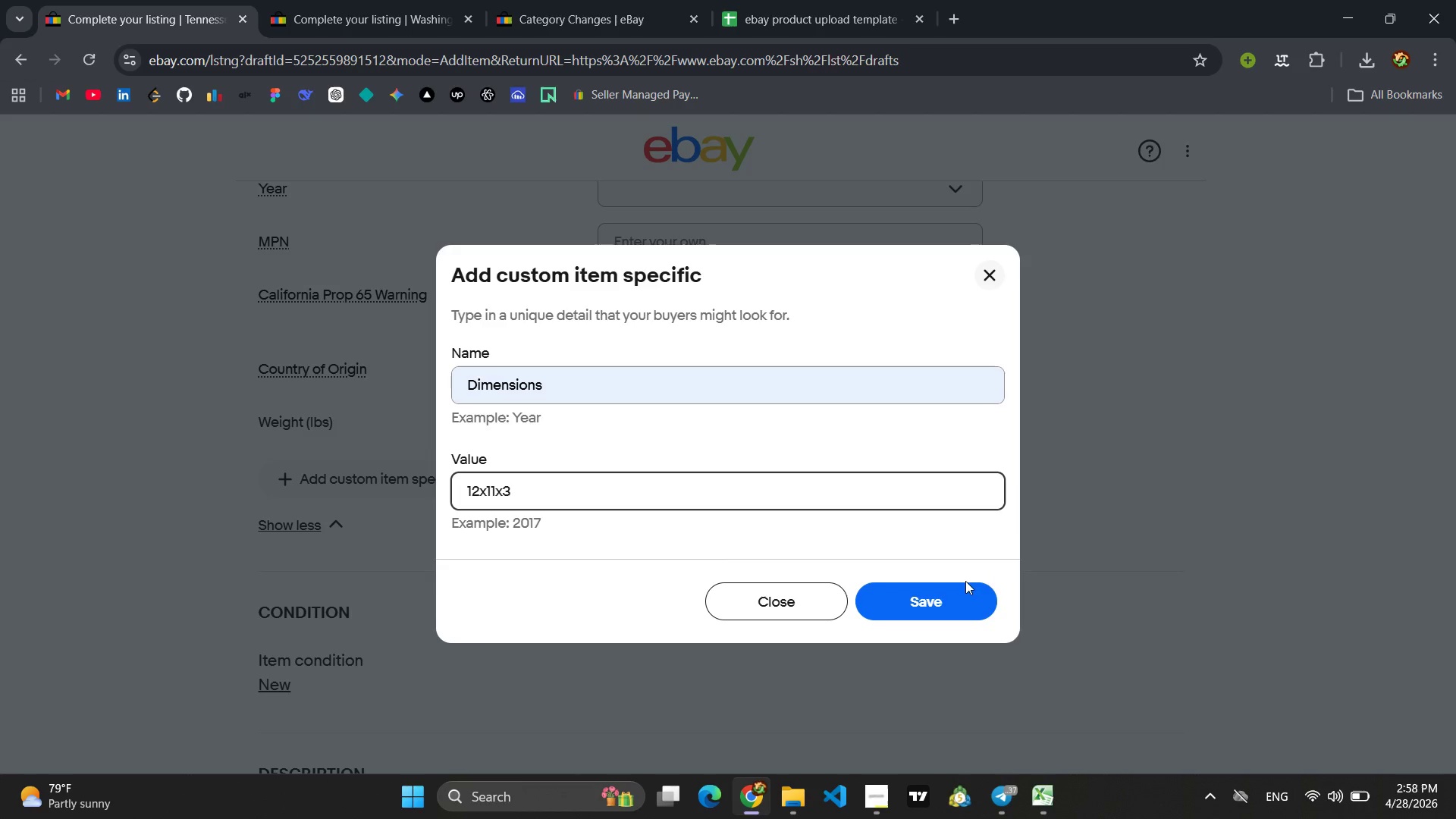 
left_click([936, 589])
 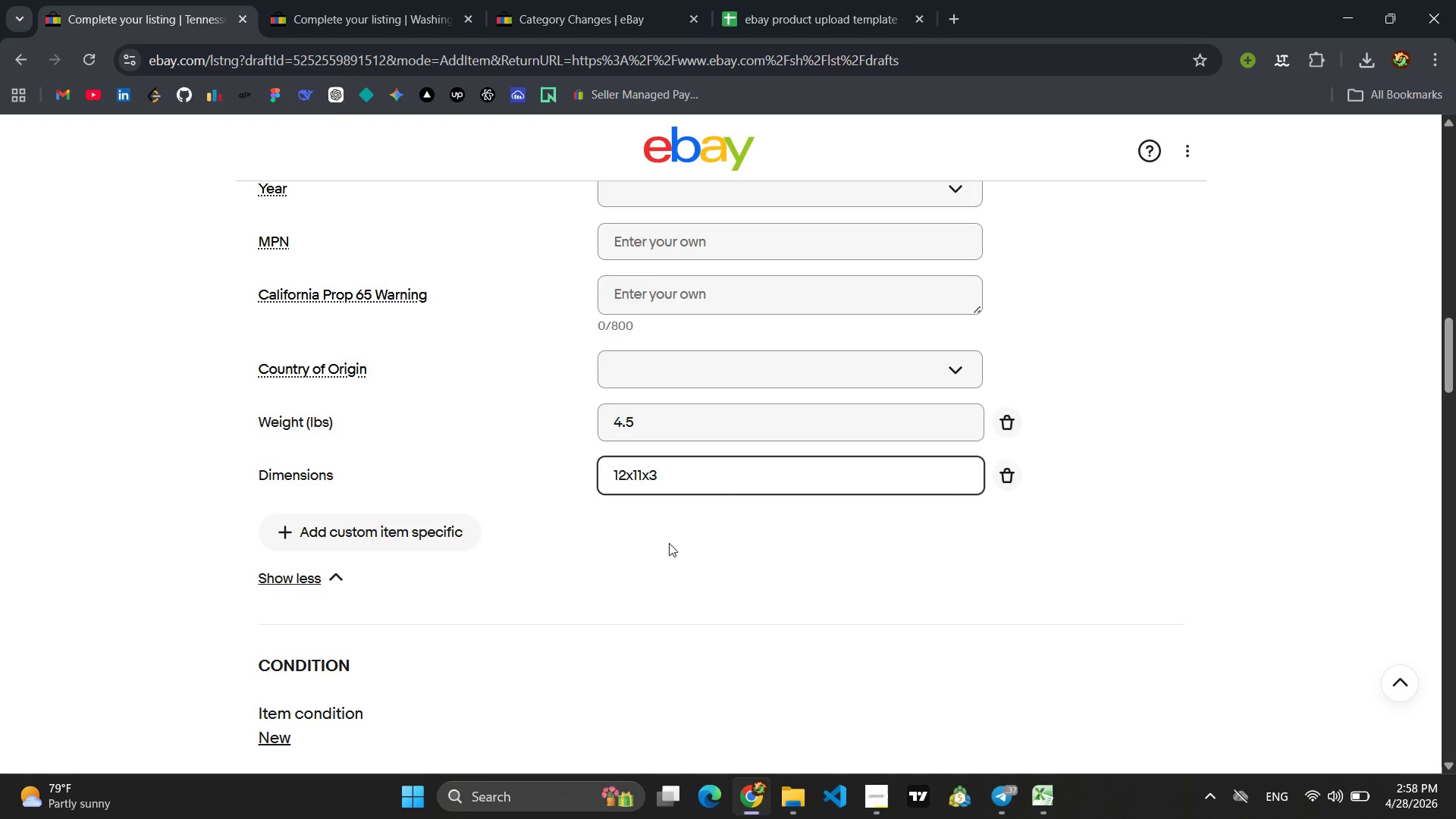 
left_click([654, 544])
 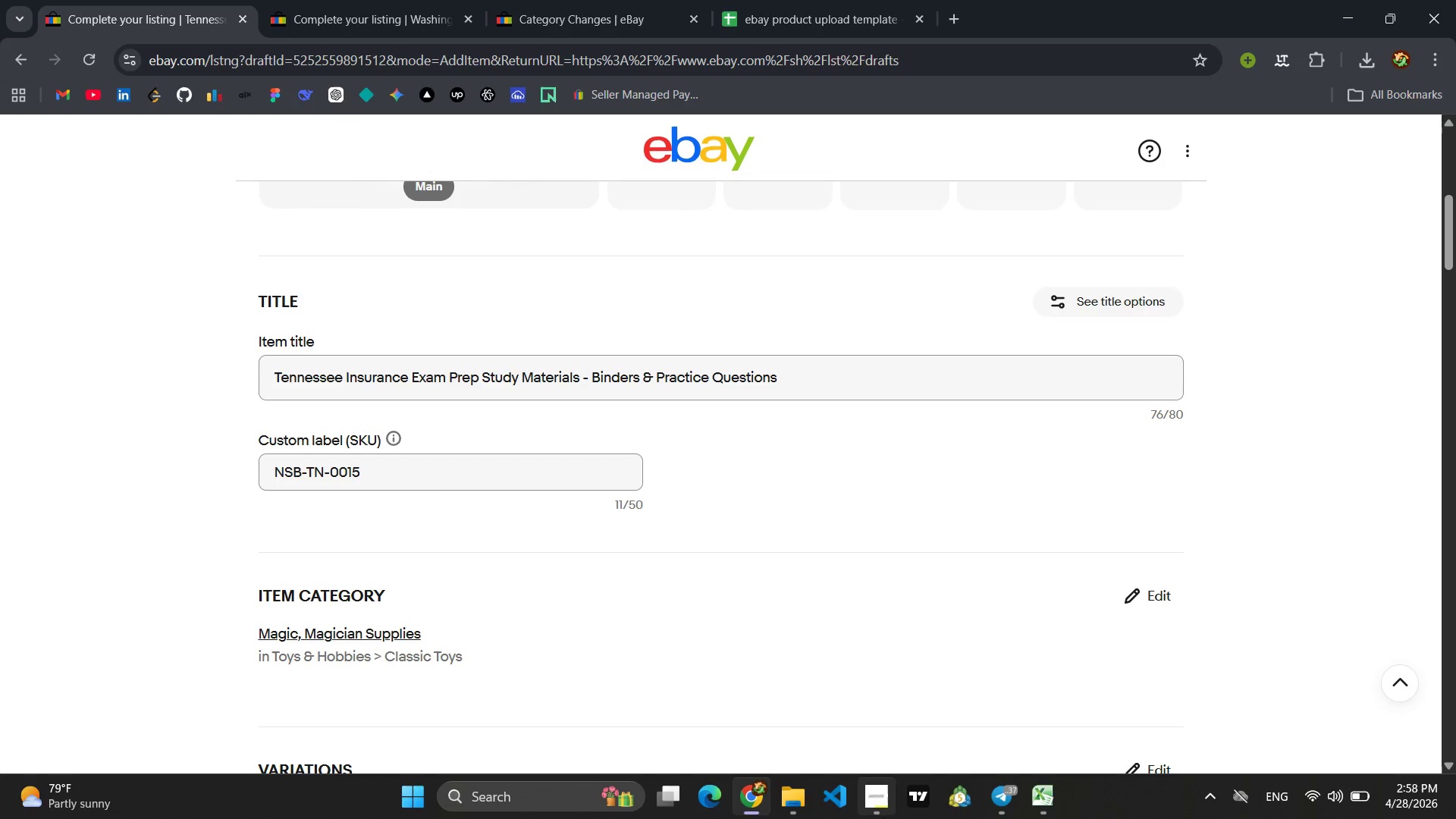 
wait(6.2)
 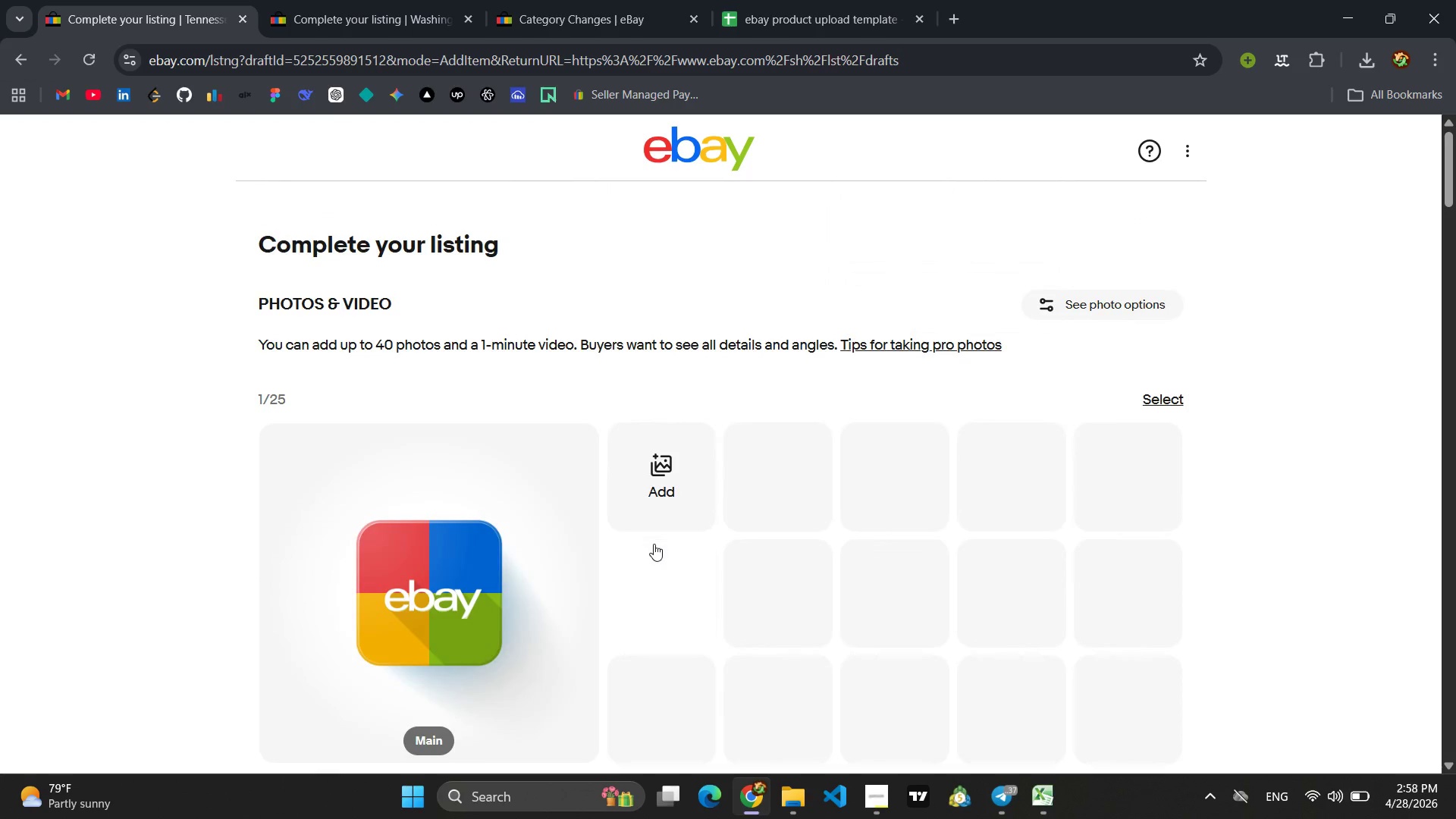 
left_click([972, 701])
 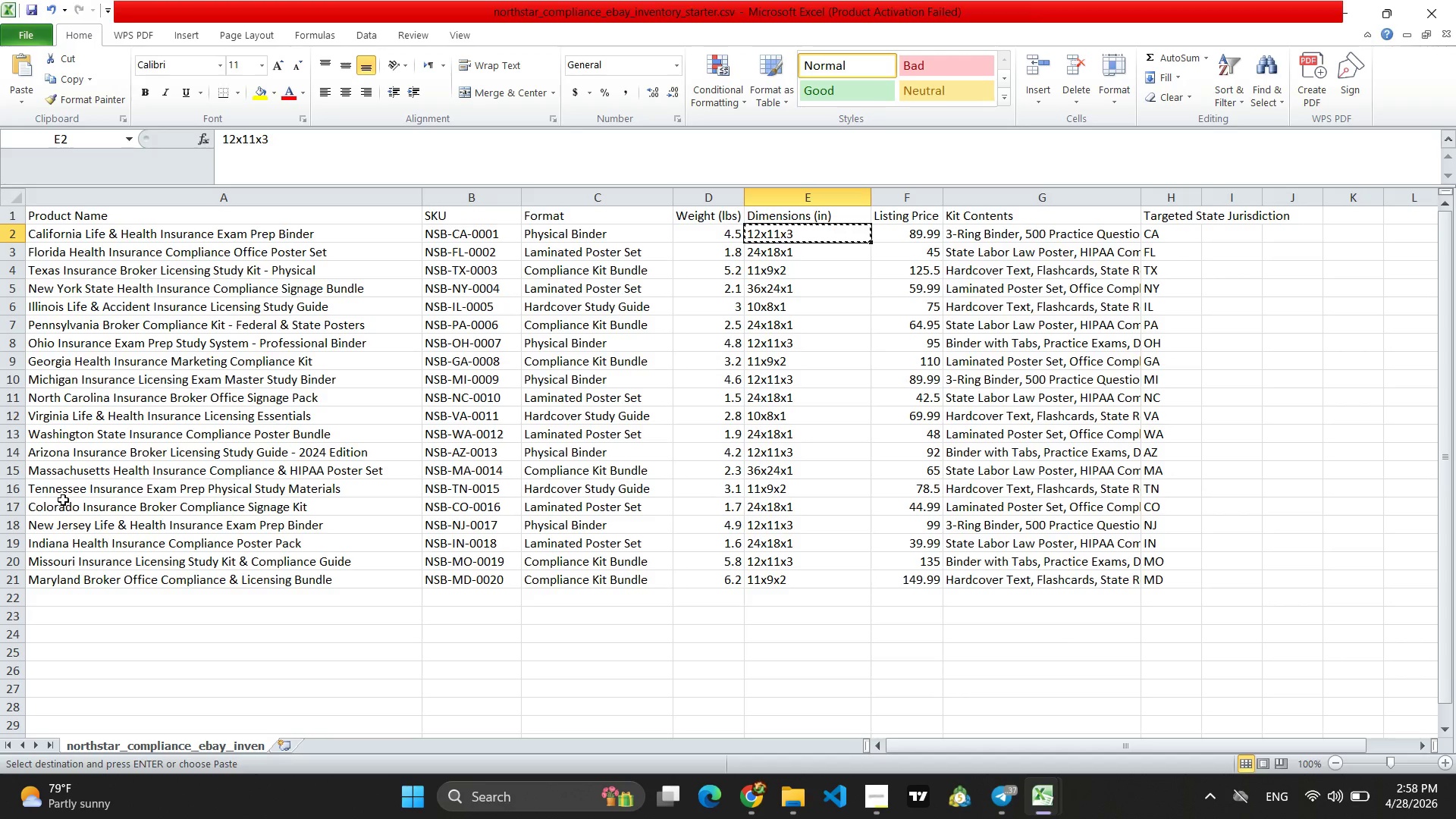 
left_click([14, 484])
 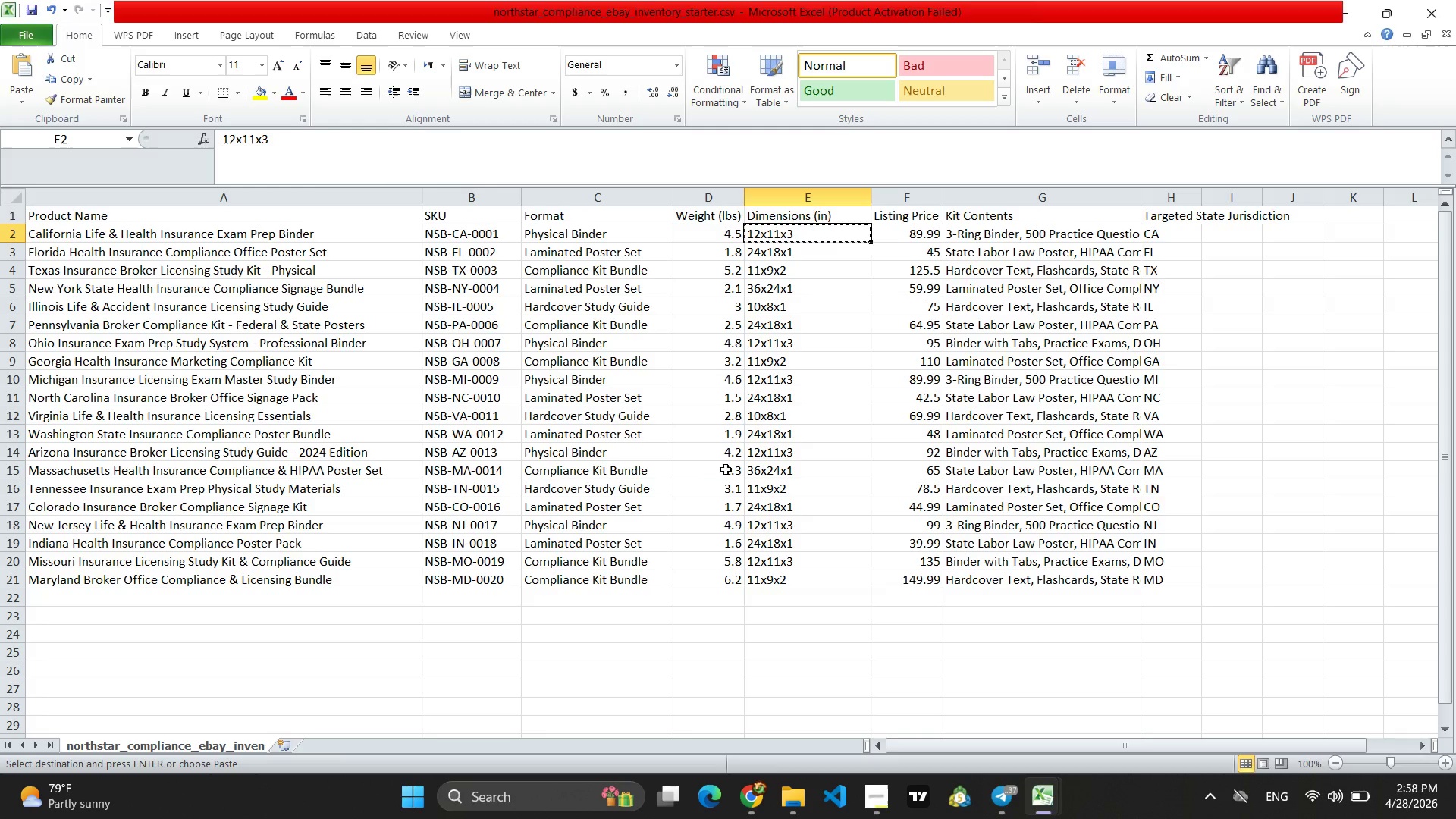 
left_click([733, 472])
 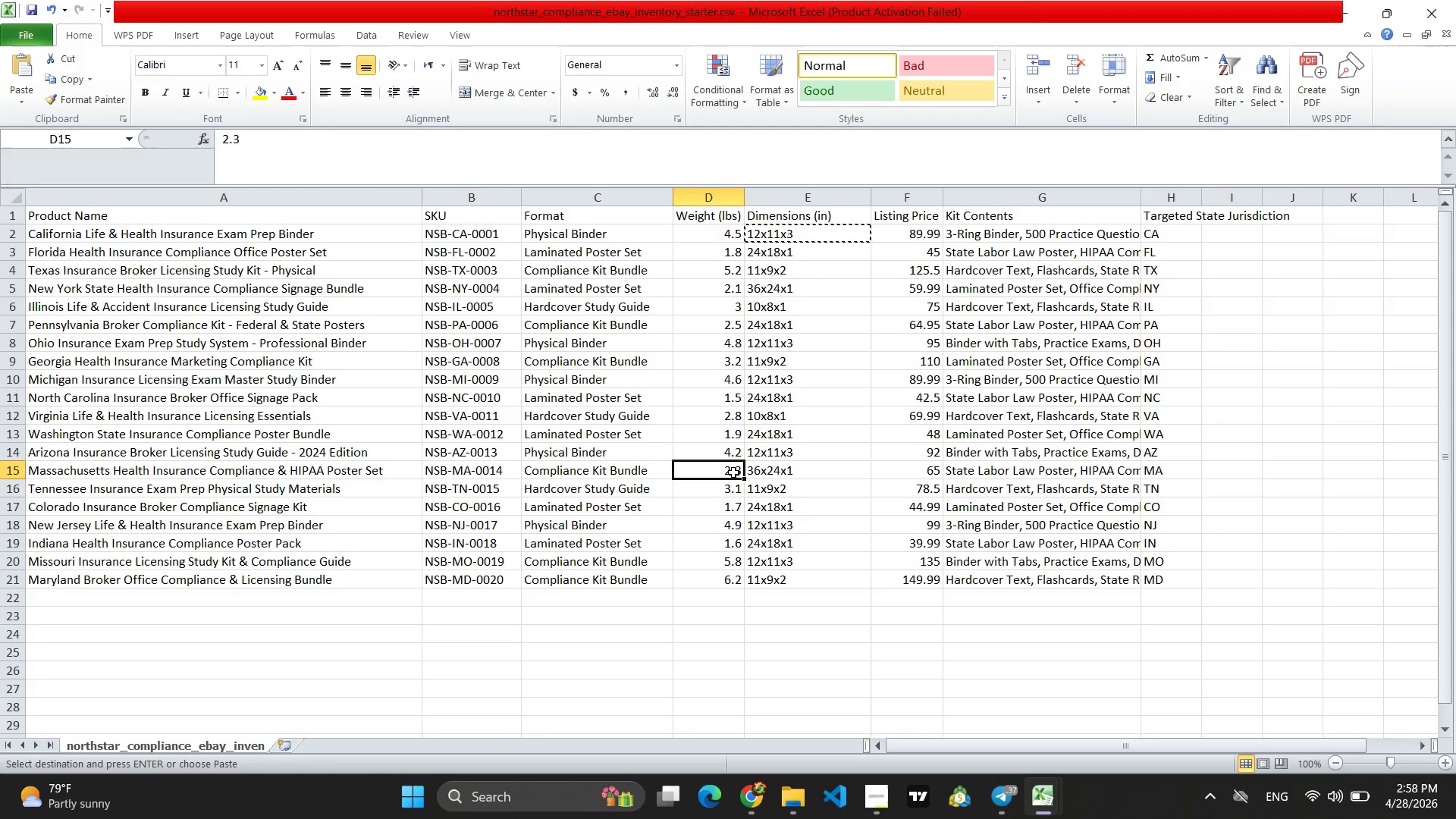 
hold_key(key=ControlLeft, duration=0.48)
 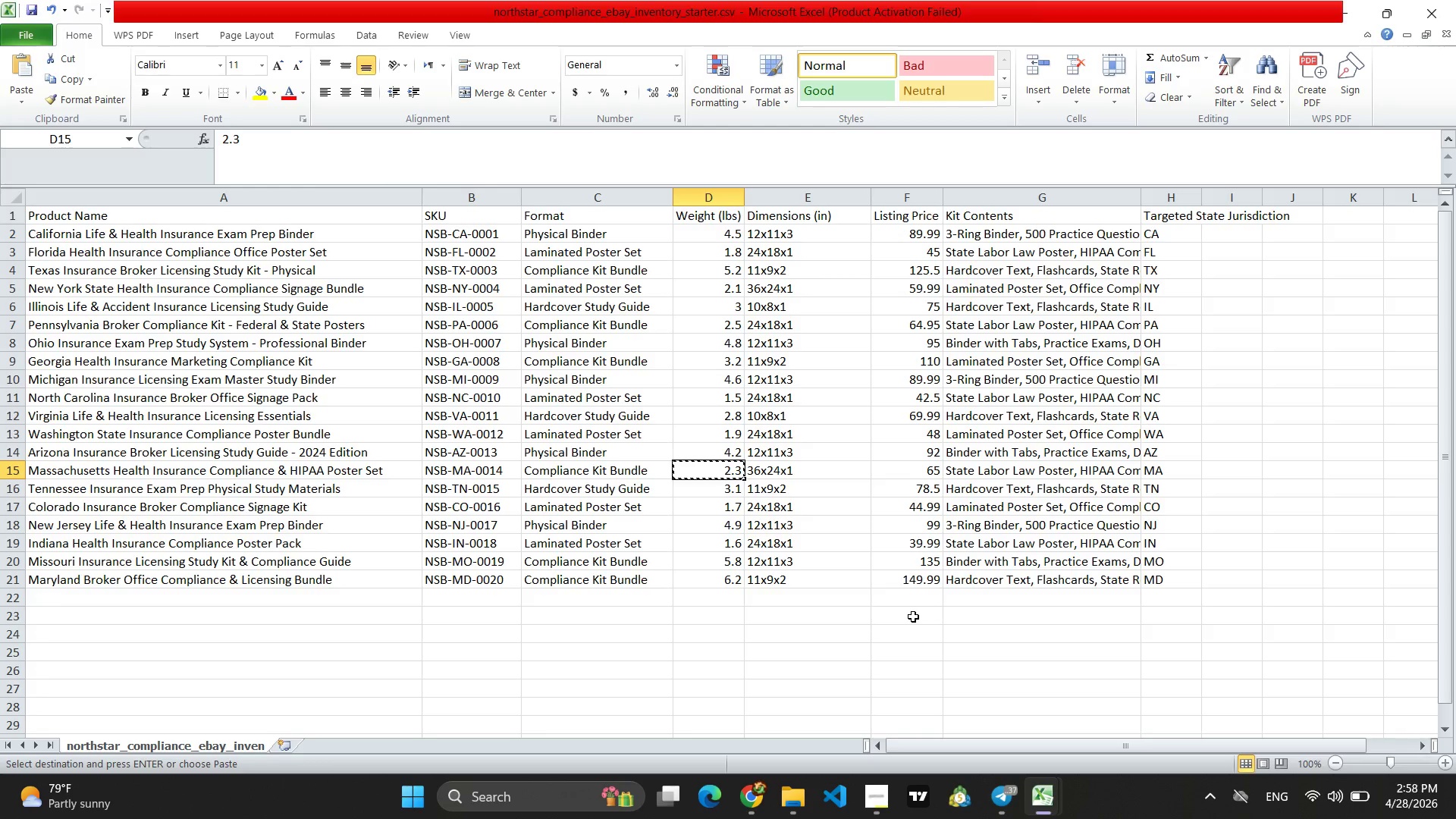 
hold_key(key=C, duration=22.73)
 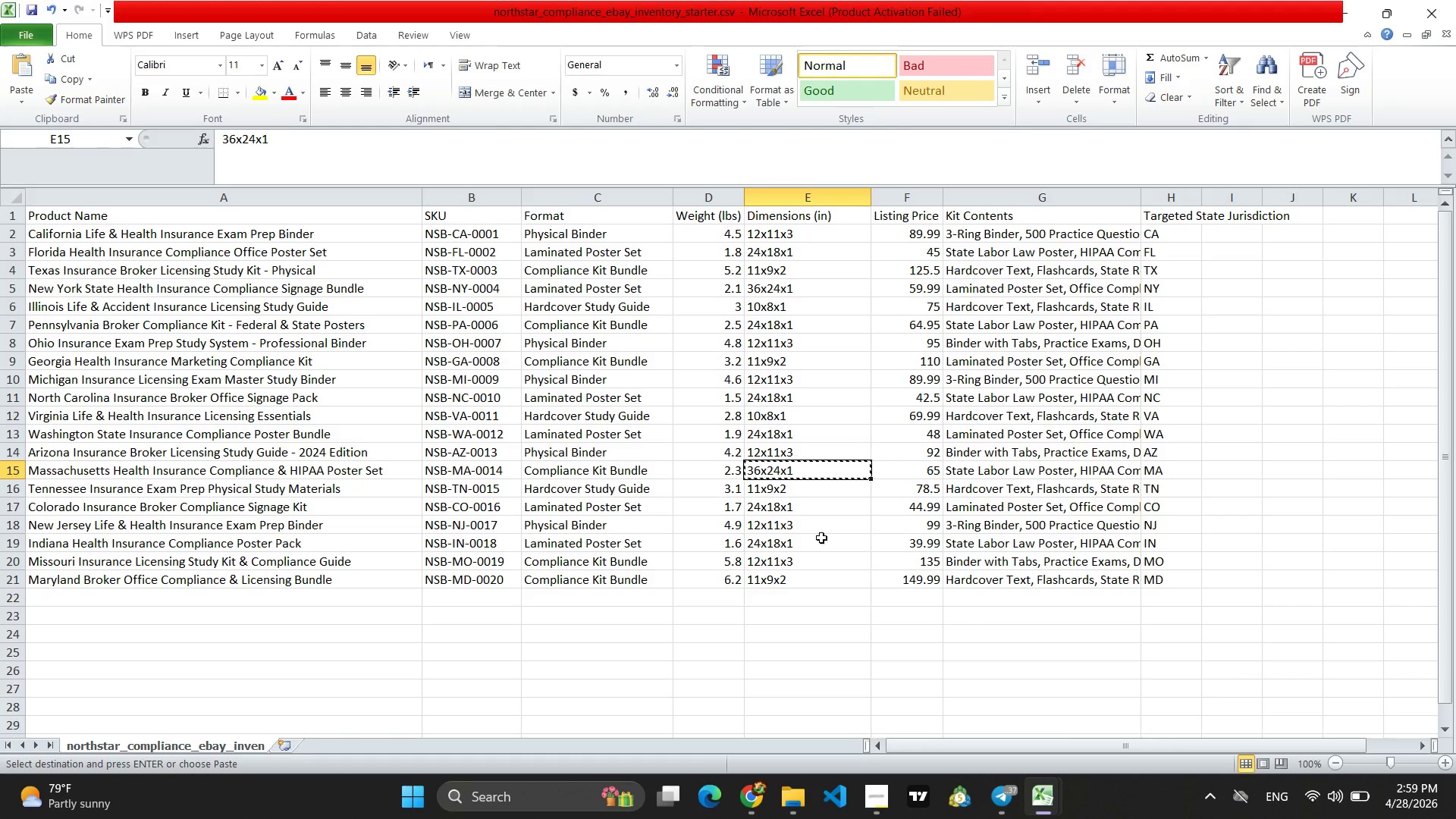 
left_click([739, 789])
 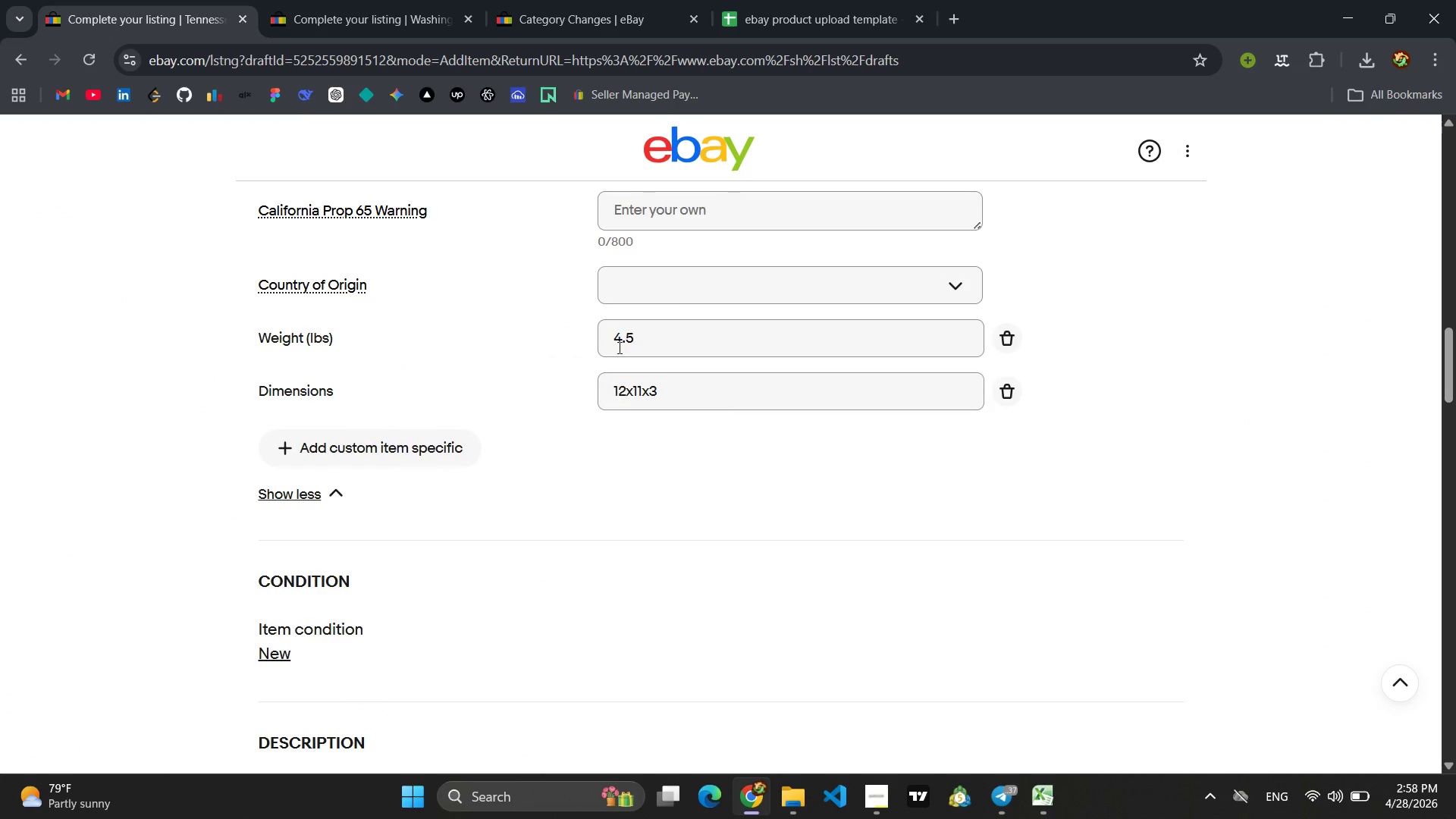 
double_click([631, 335])
 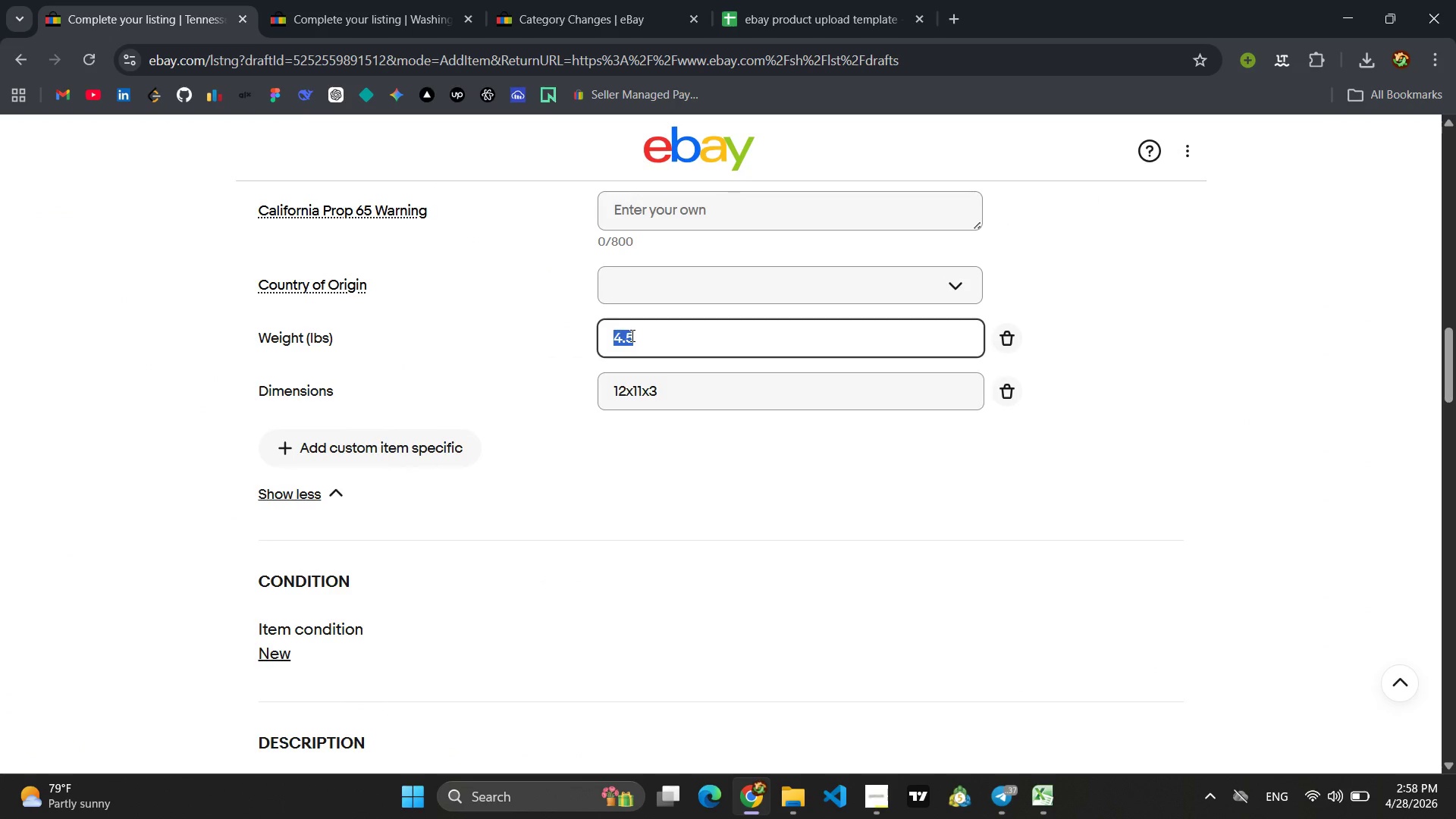 
triple_click([631, 335])
 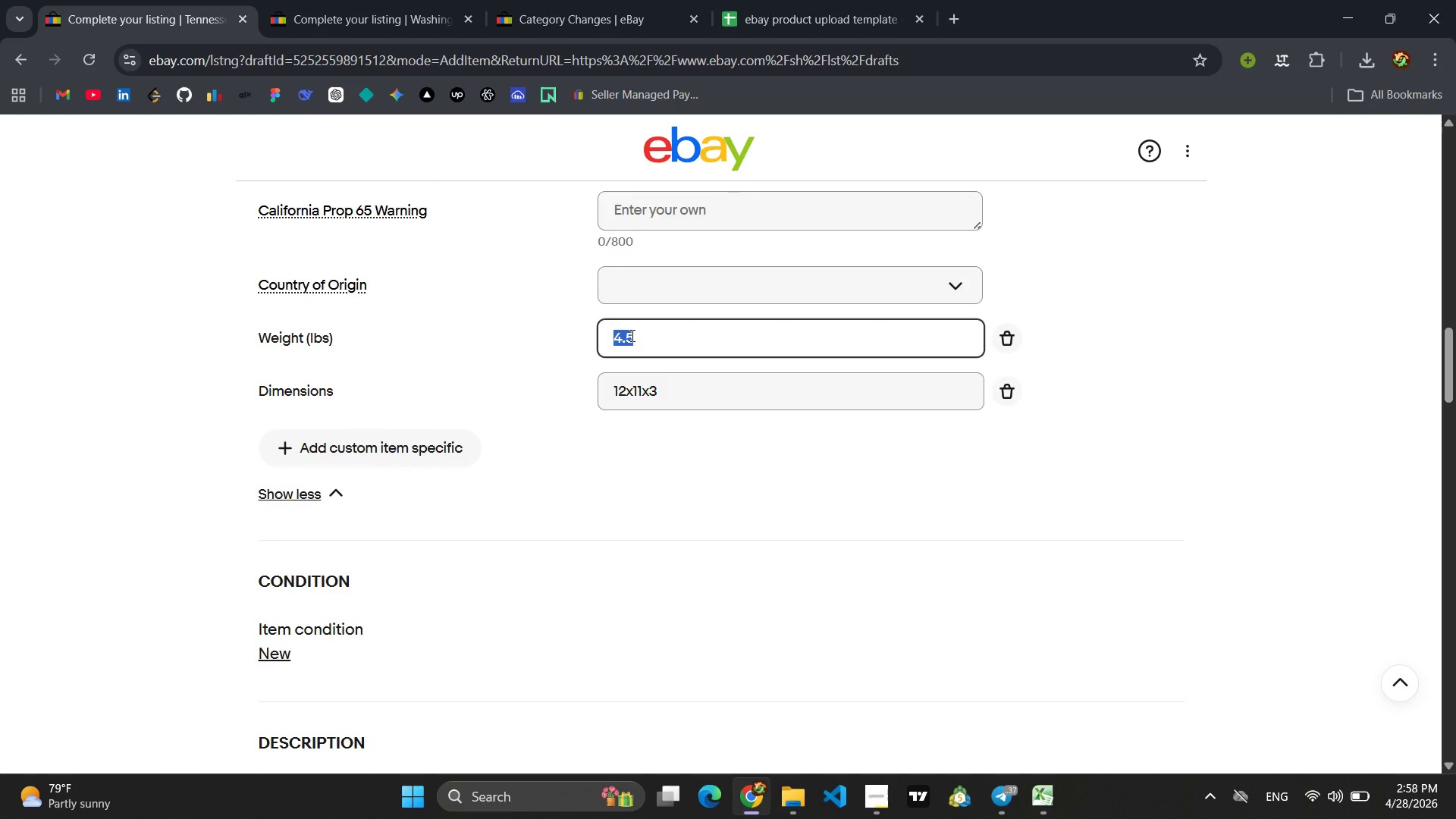 
key(Control+3)
 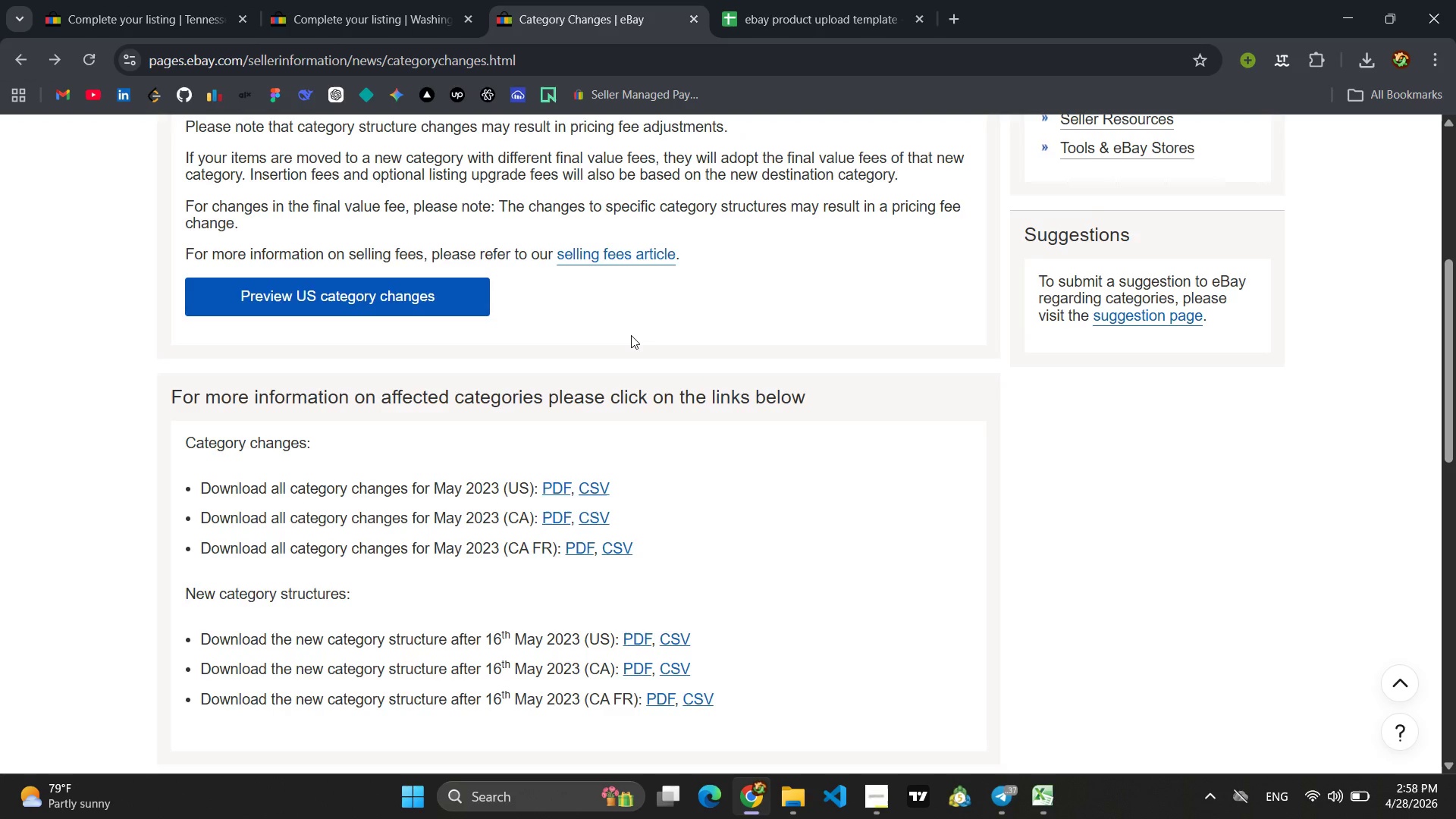 
key(Control+Z)
 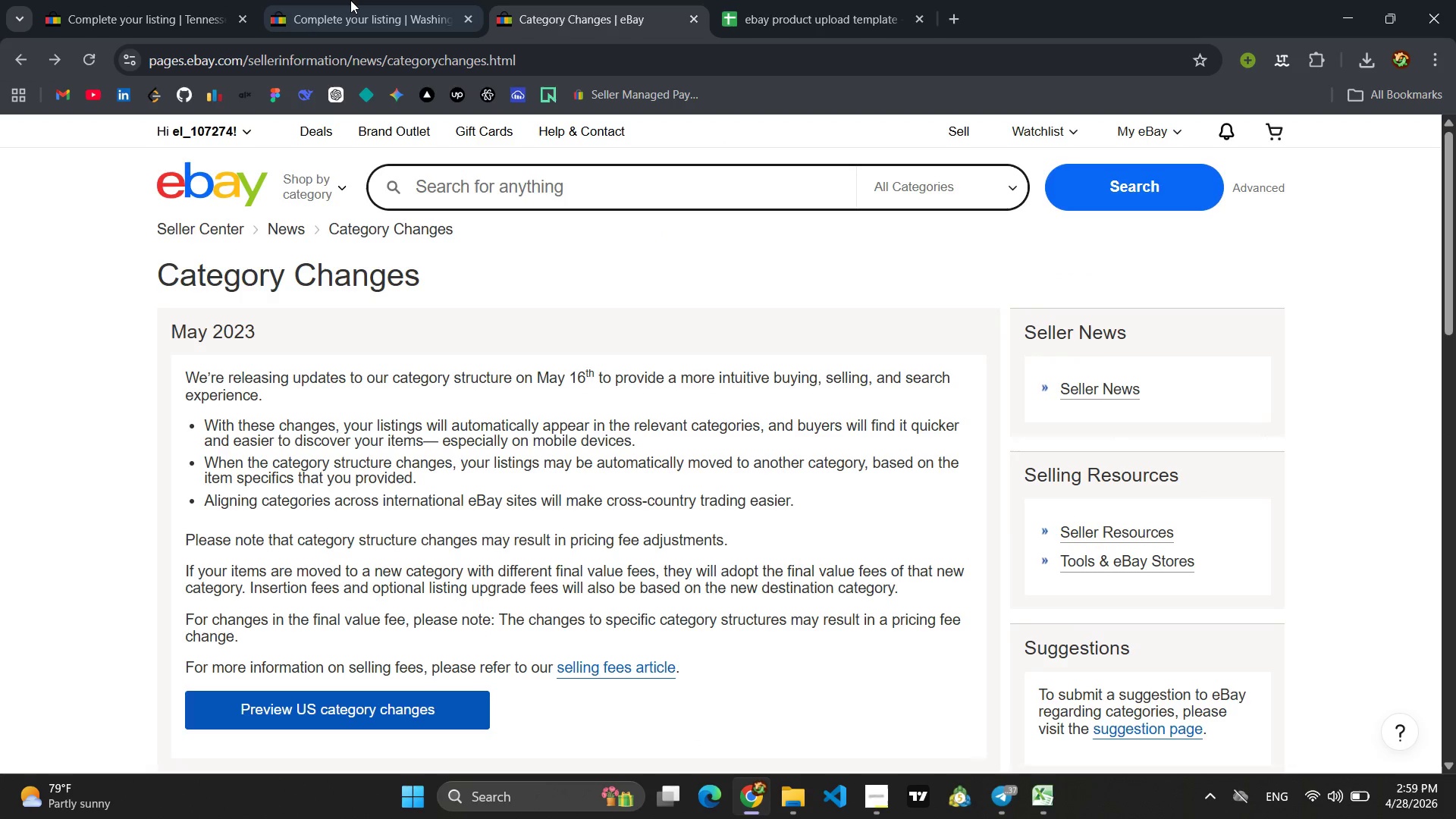 
left_click([199, 11])
 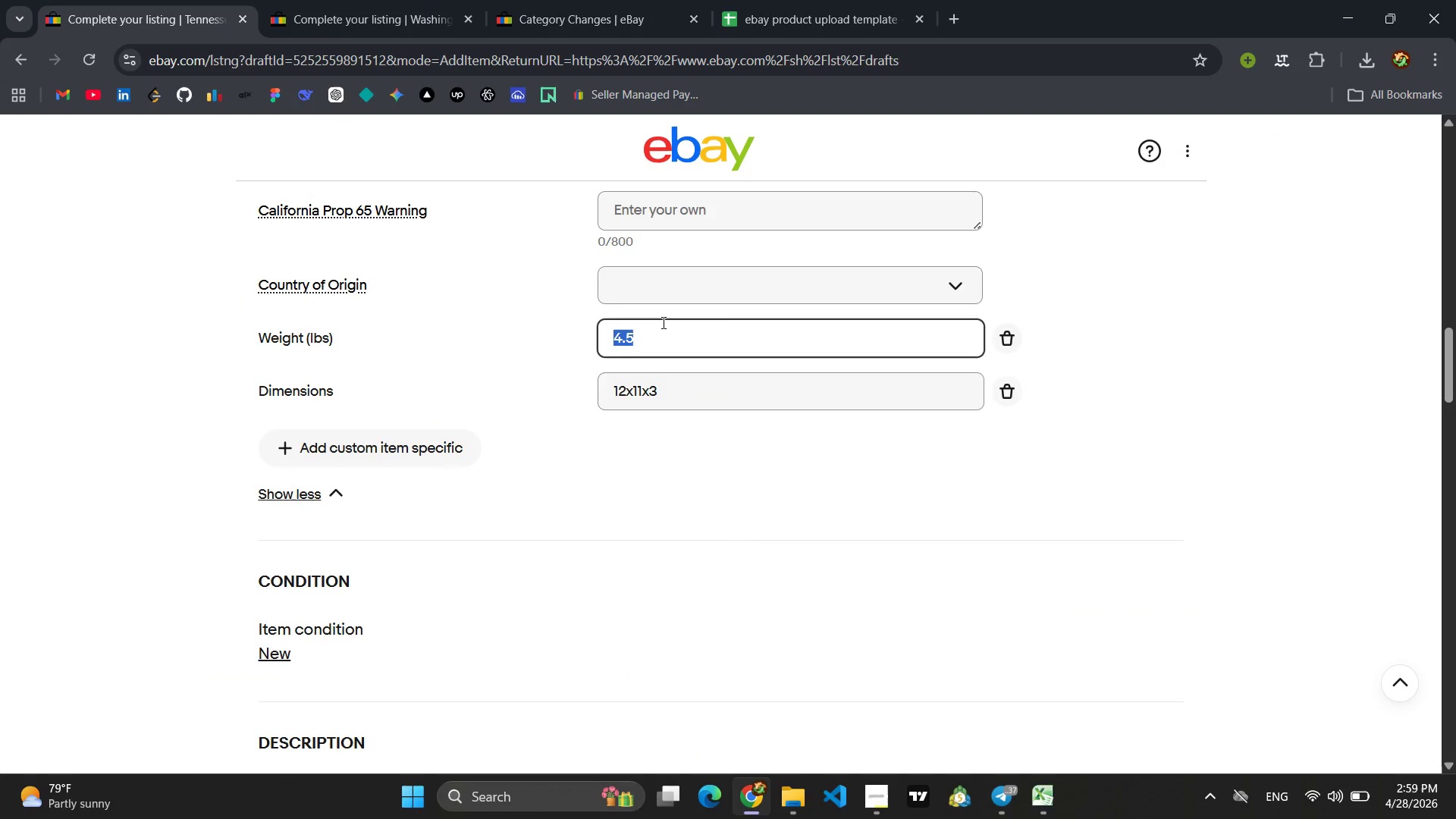 
key(Backspace)
 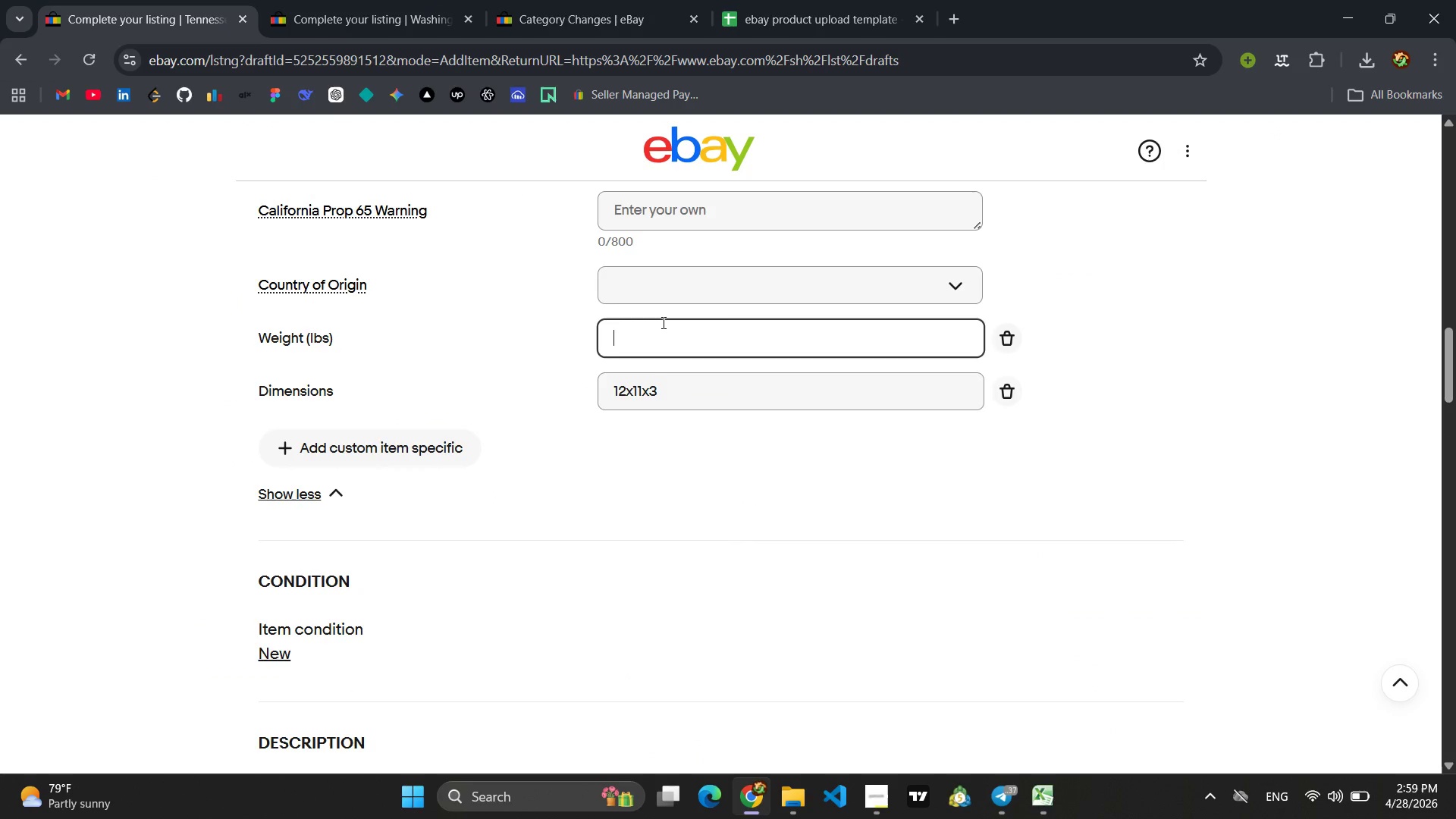 
key(Control+V)
 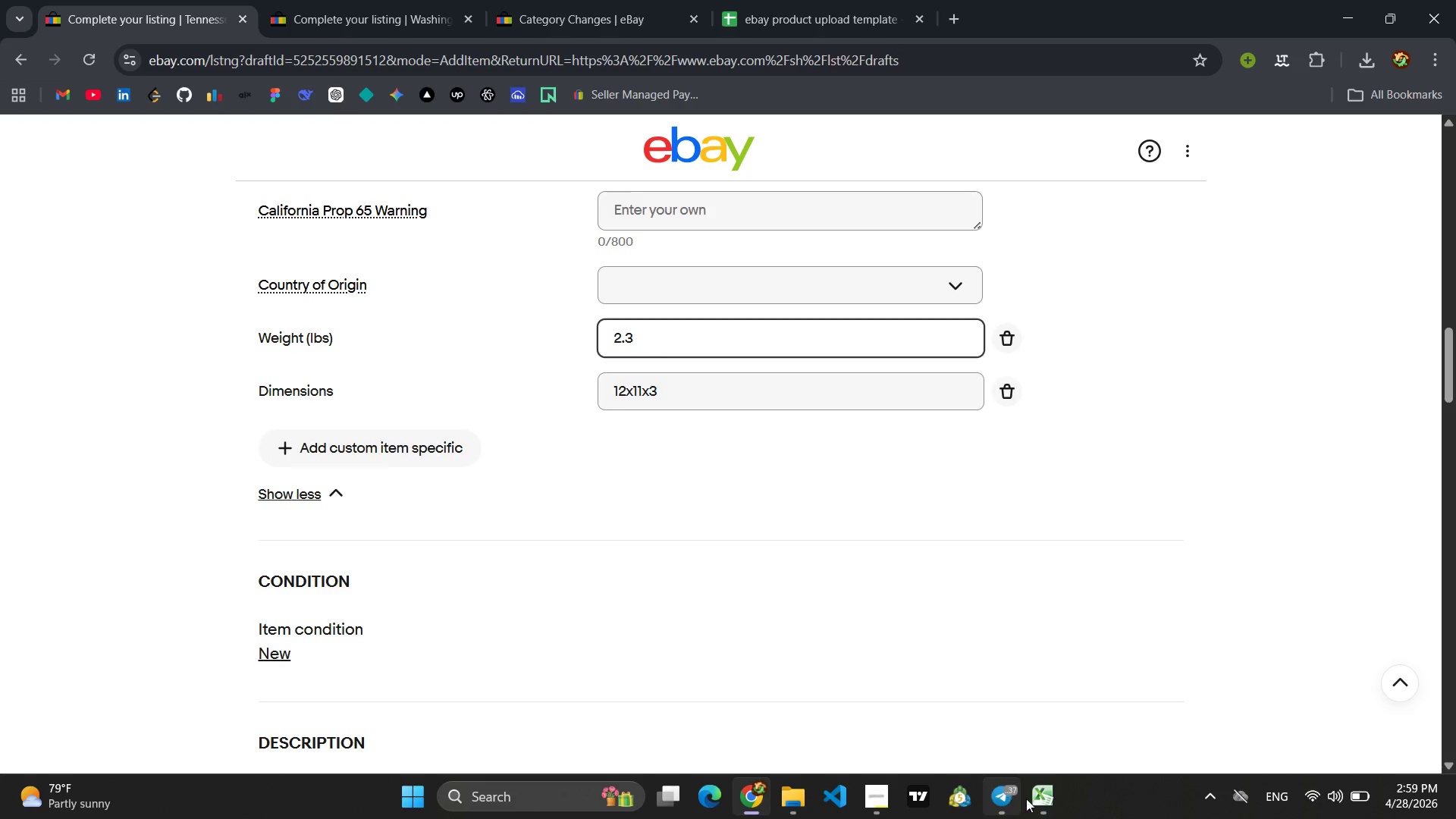 
left_click([933, 736])
 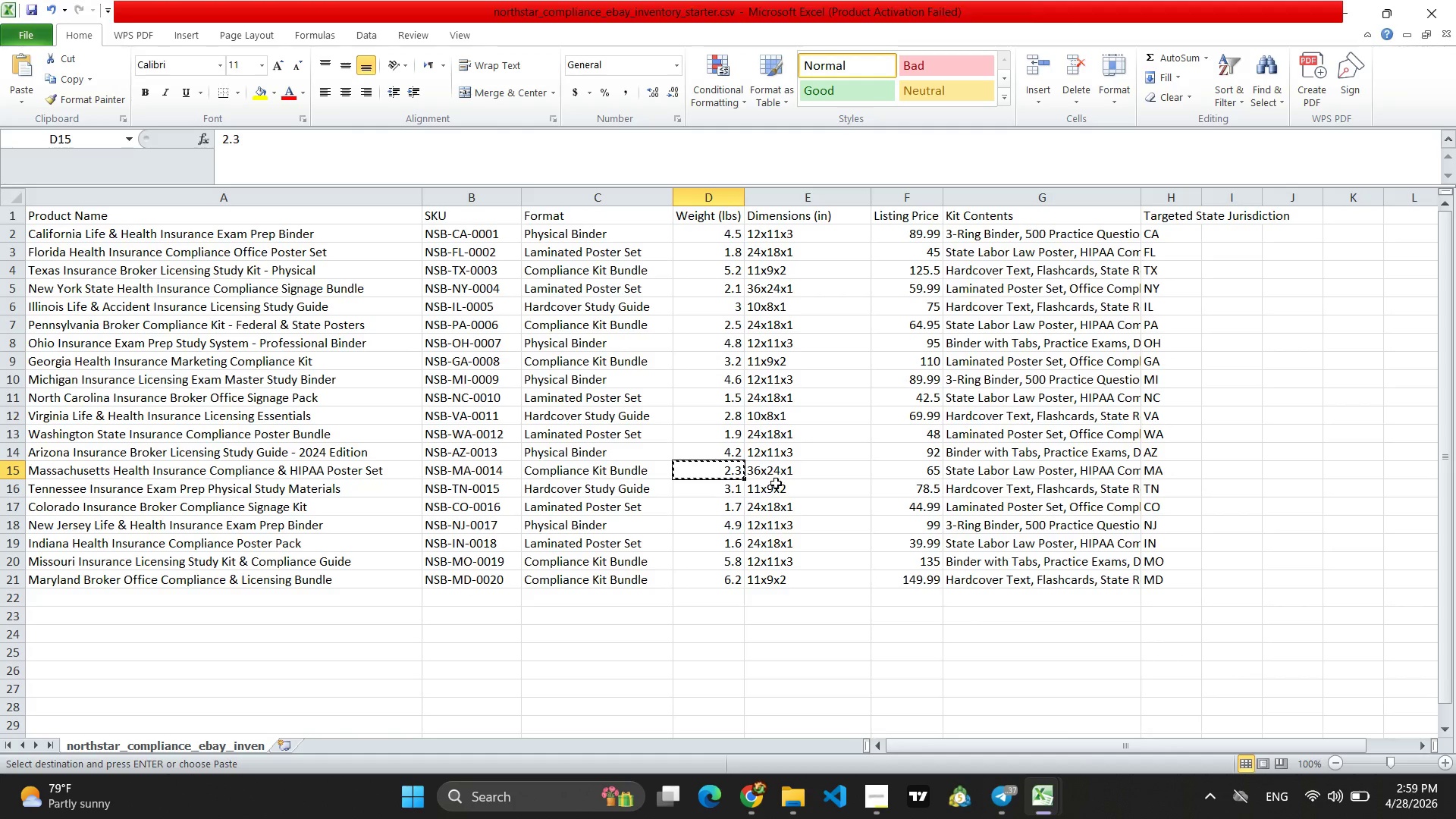 
left_click([769, 473])
 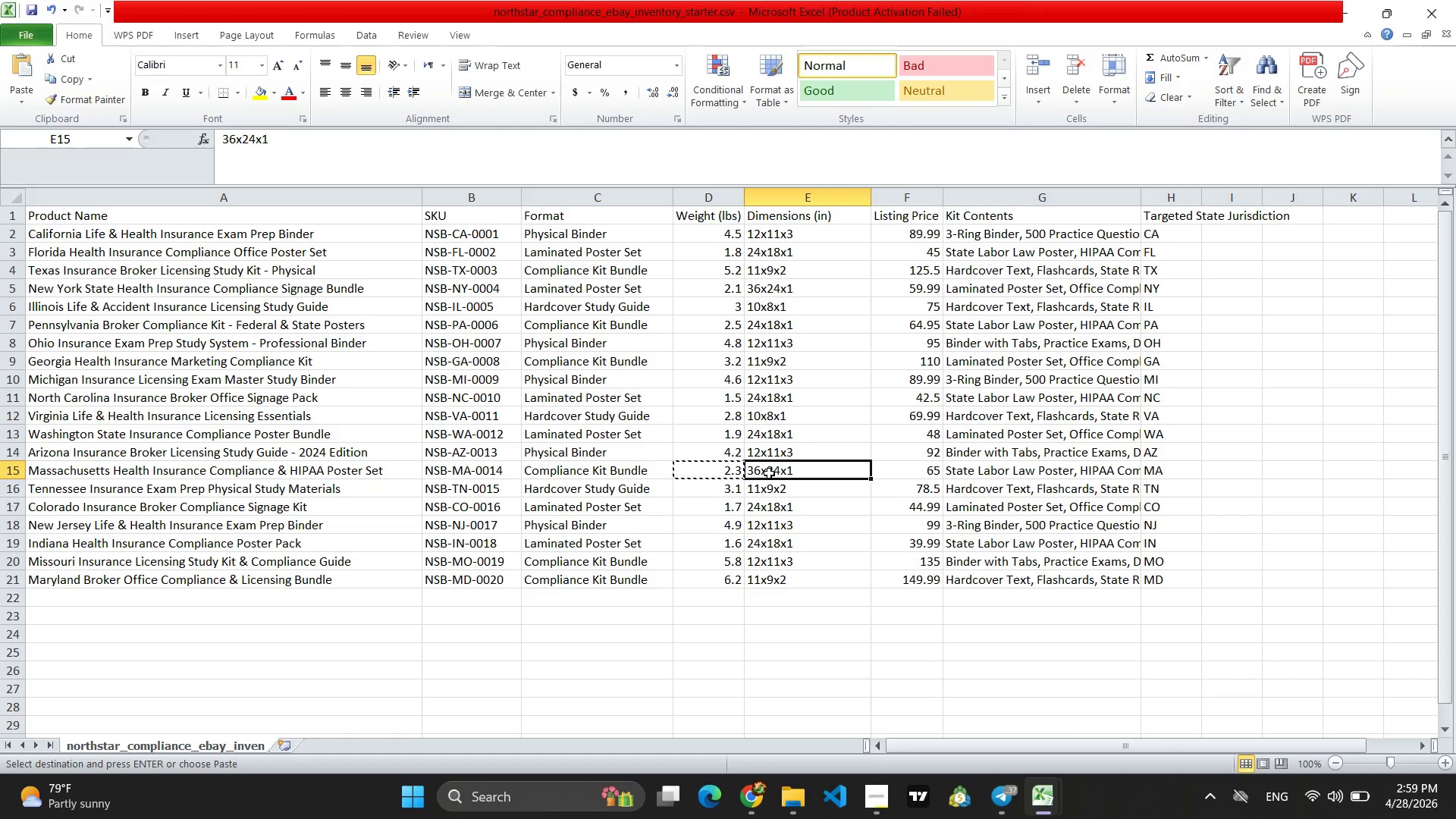 
hold_key(key=ControlLeft, duration=0.8)
 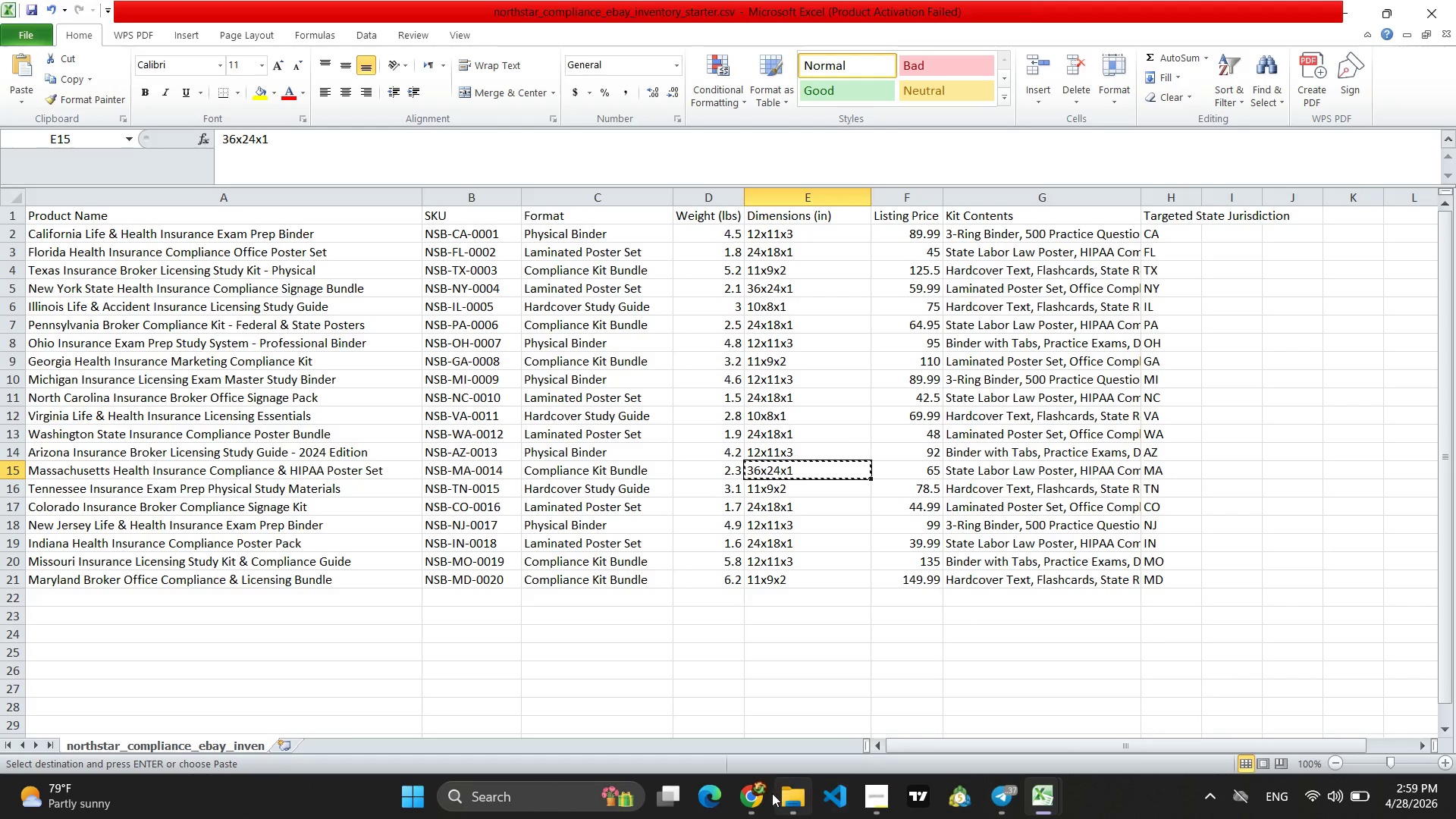 
left_click([752, 800])
 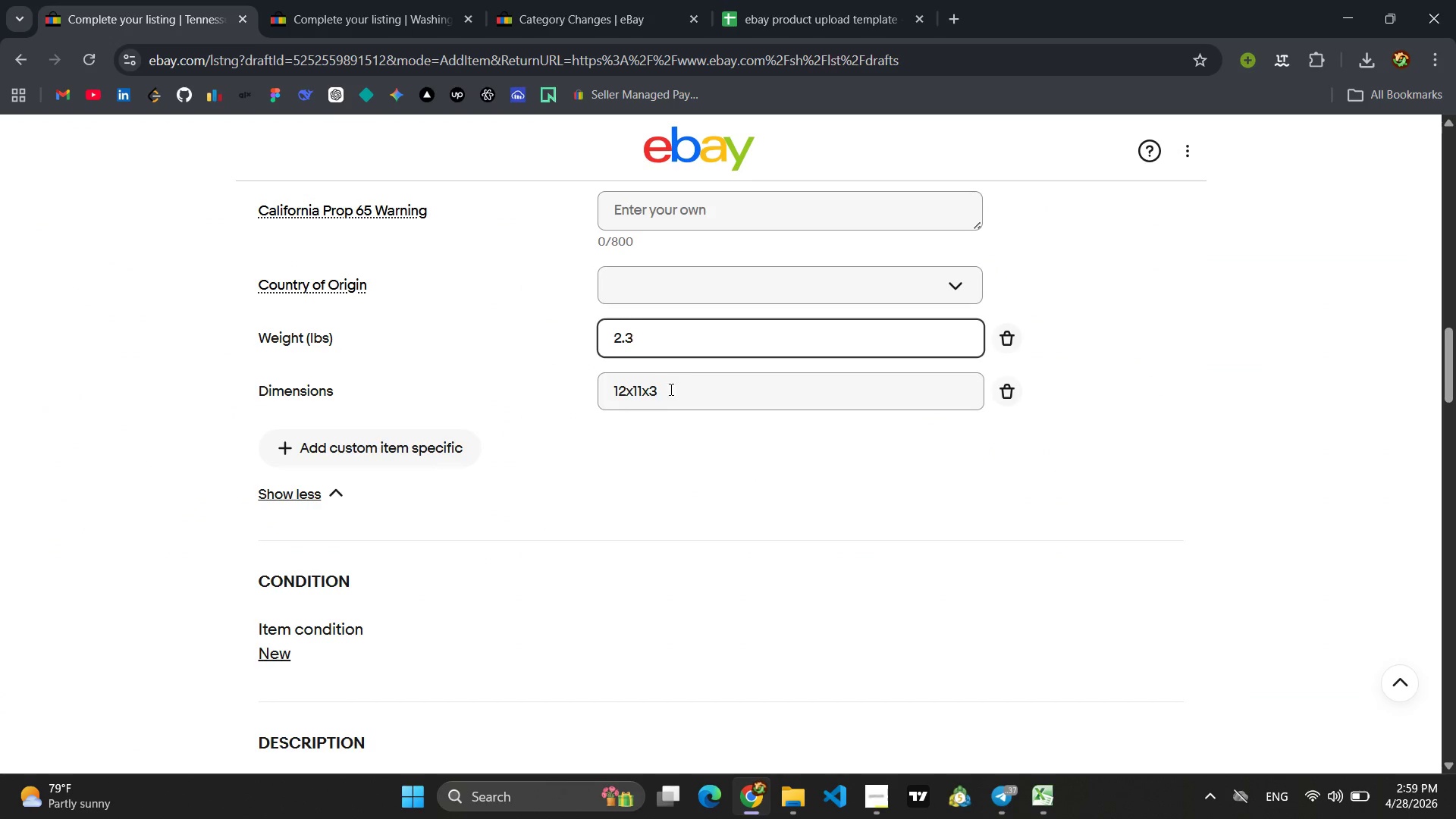 
left_click([656, 395])
 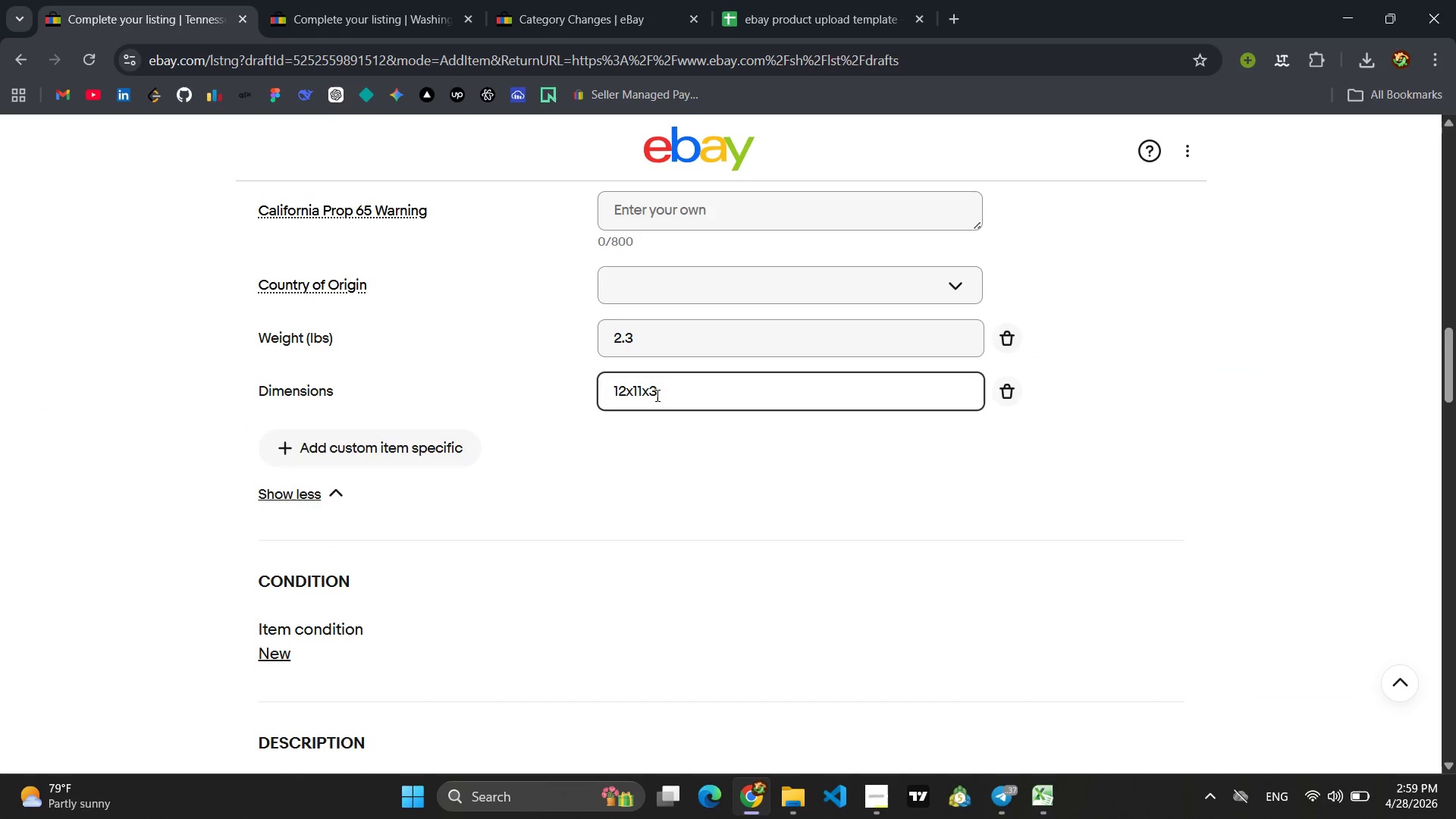 
left_click_drag(start_coordinate=[656, 395], to_coordinate=[541, 394])
 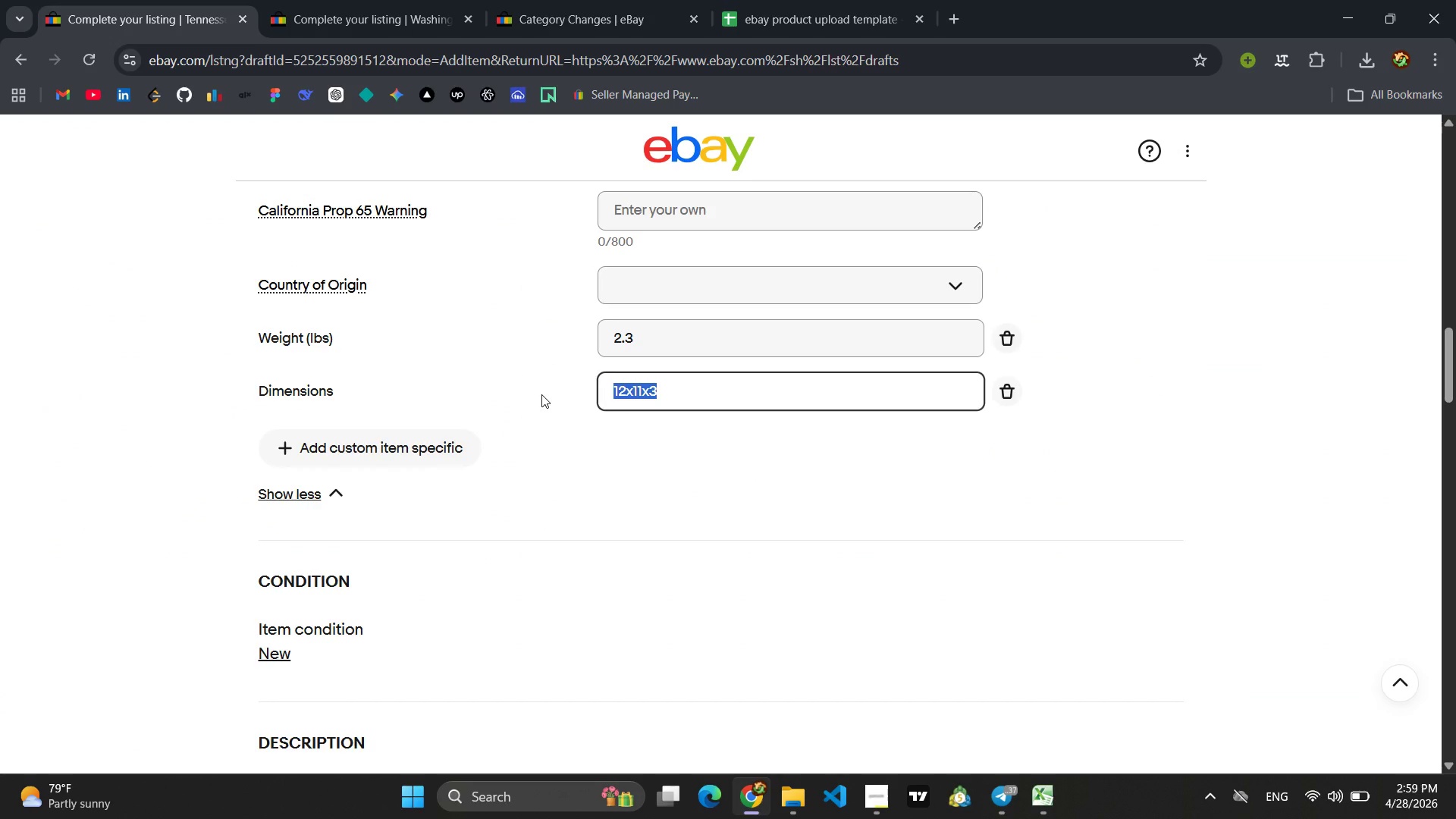 
key(Control+V)
 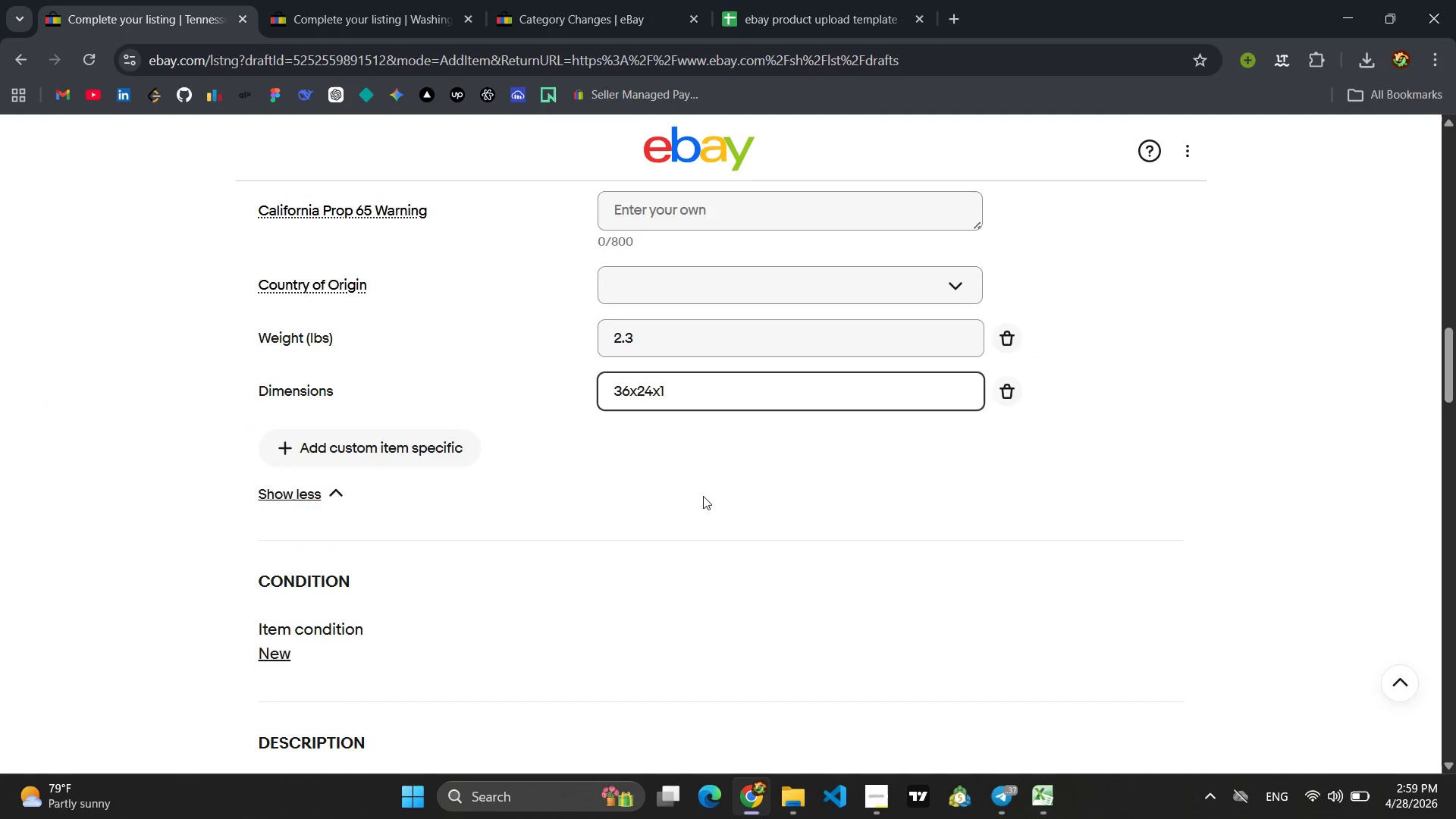 
left_click([703, 496])
 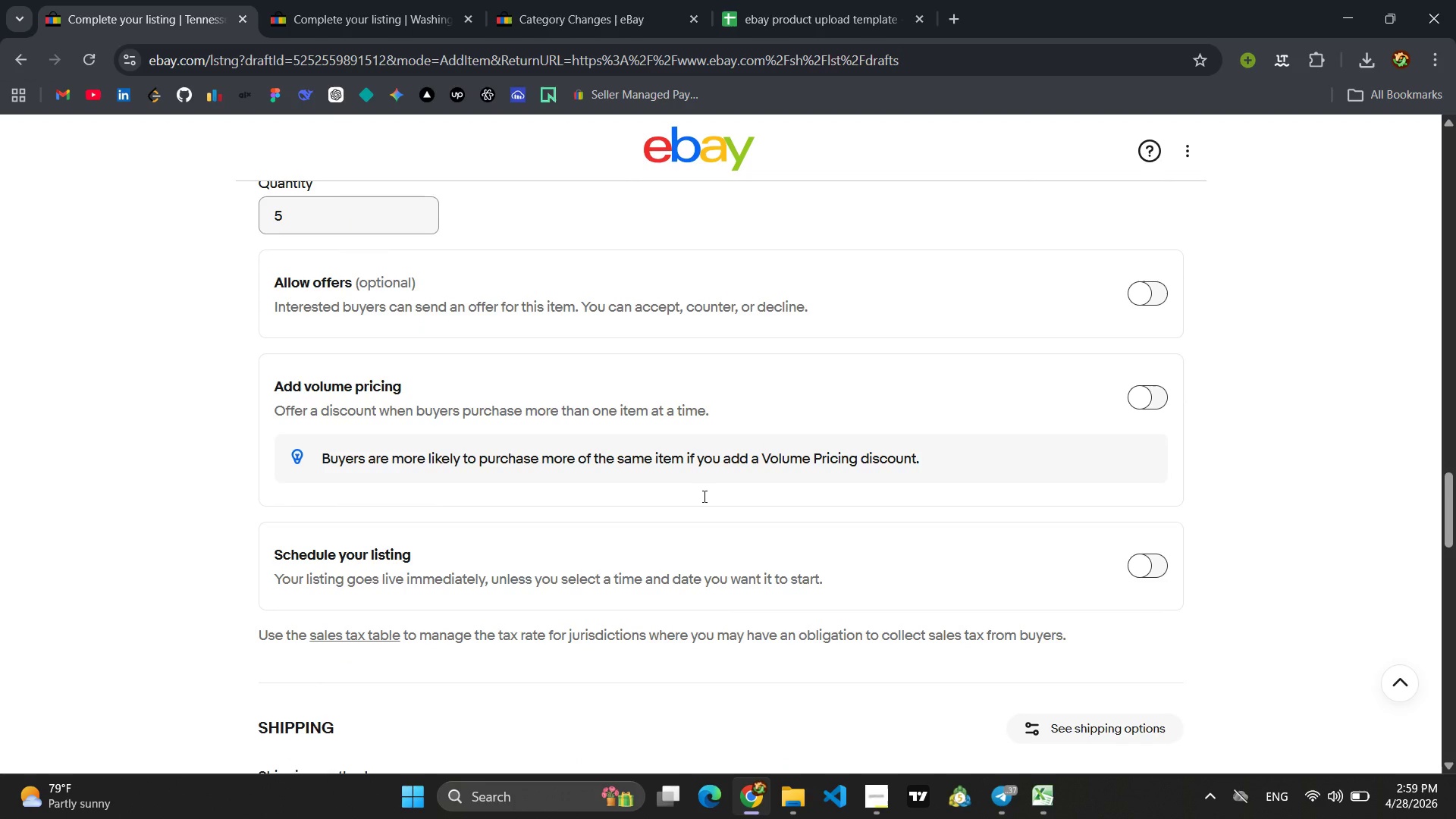 
wait(18.17)
 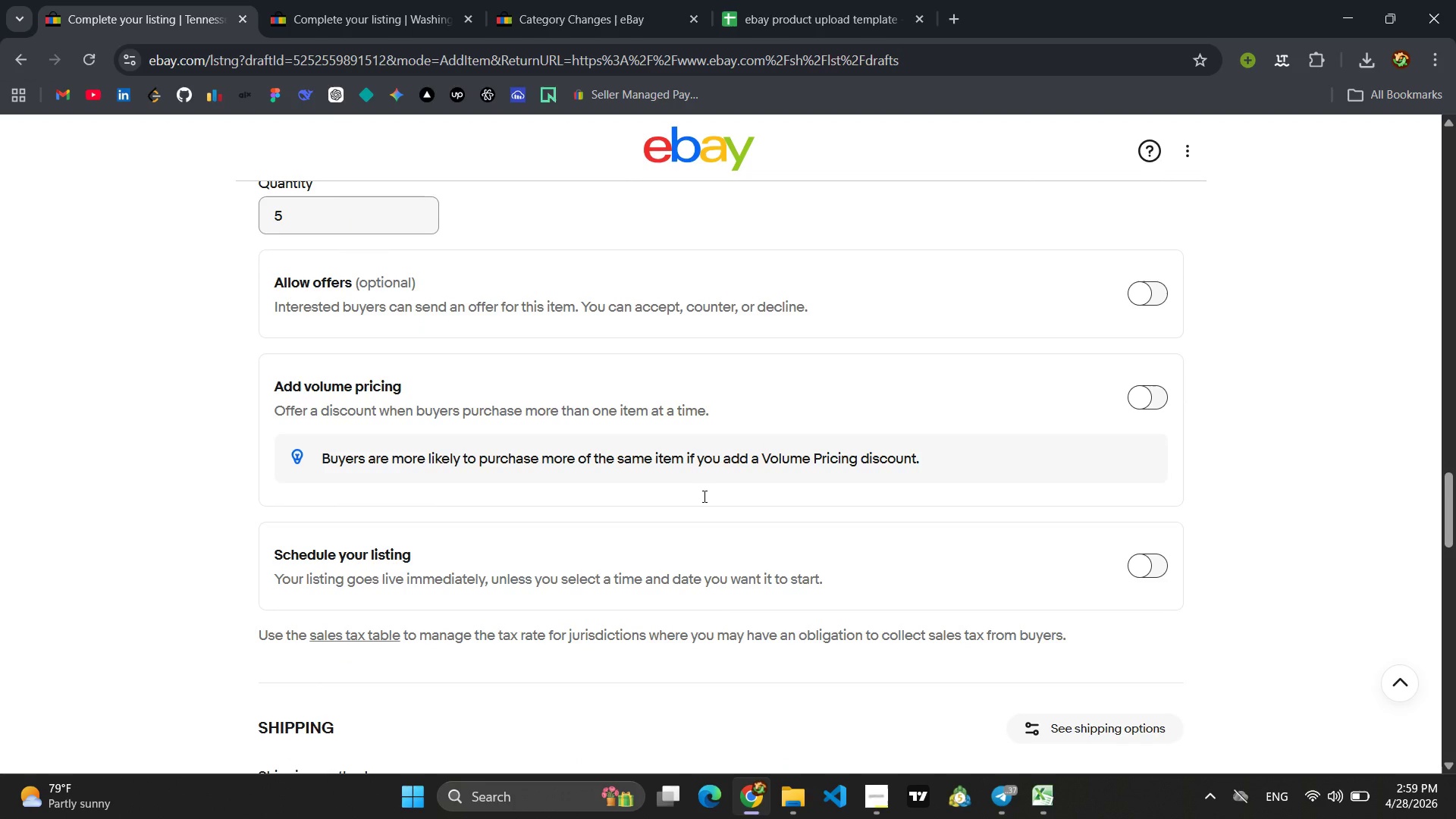 
left_click([582, 415])
 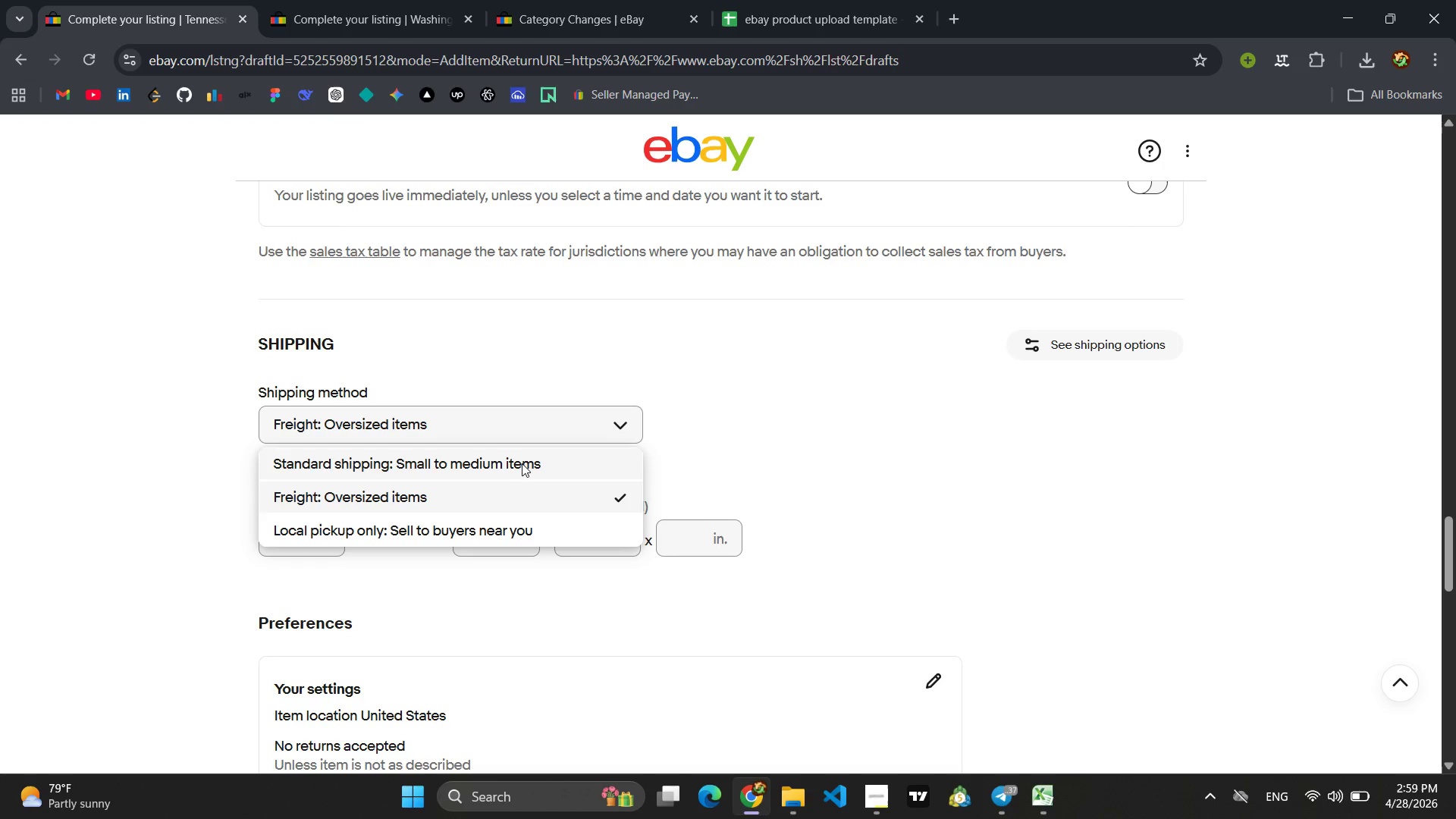 
left_click([519, 465])
 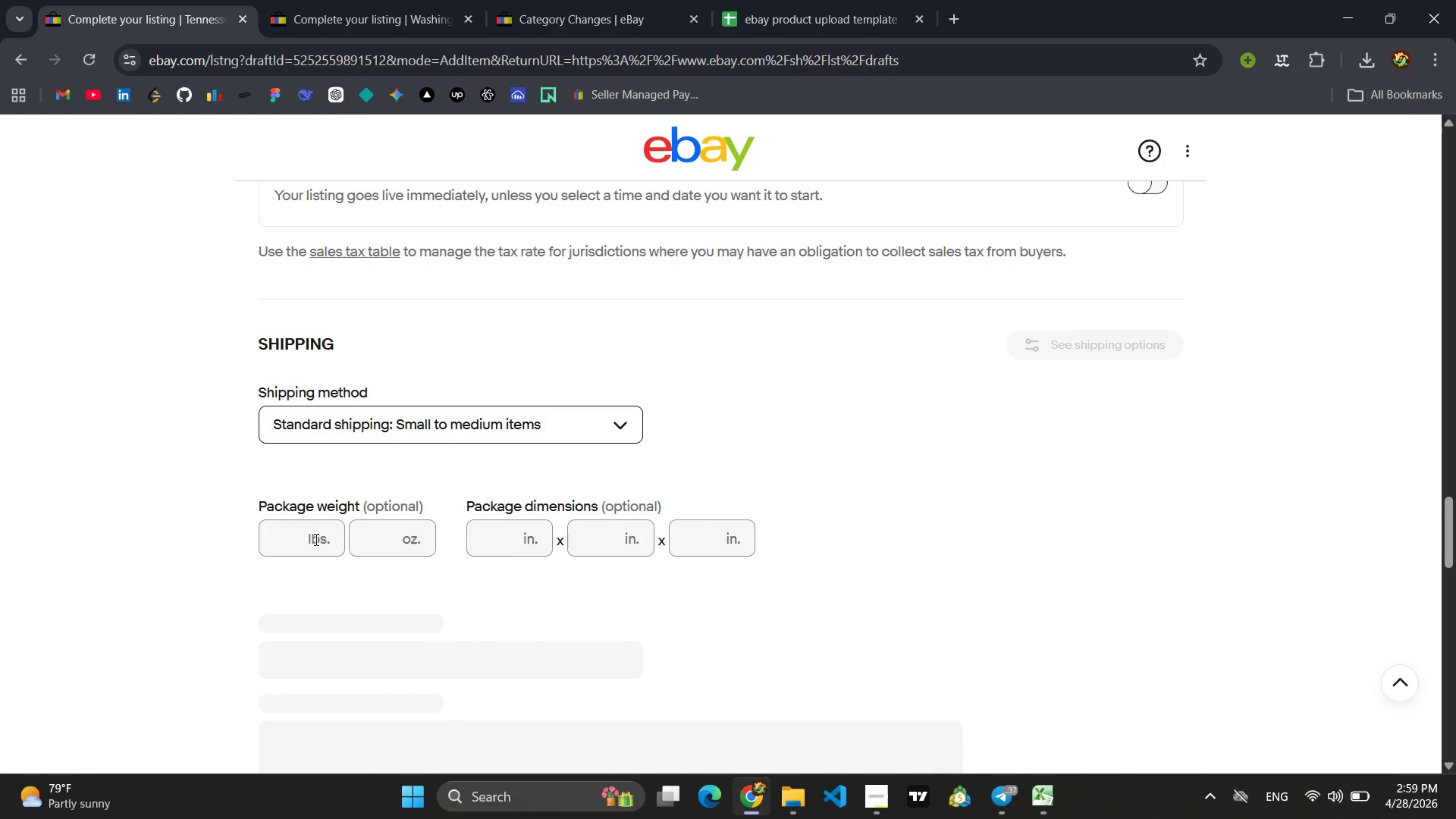 
left_click([293, 535])
 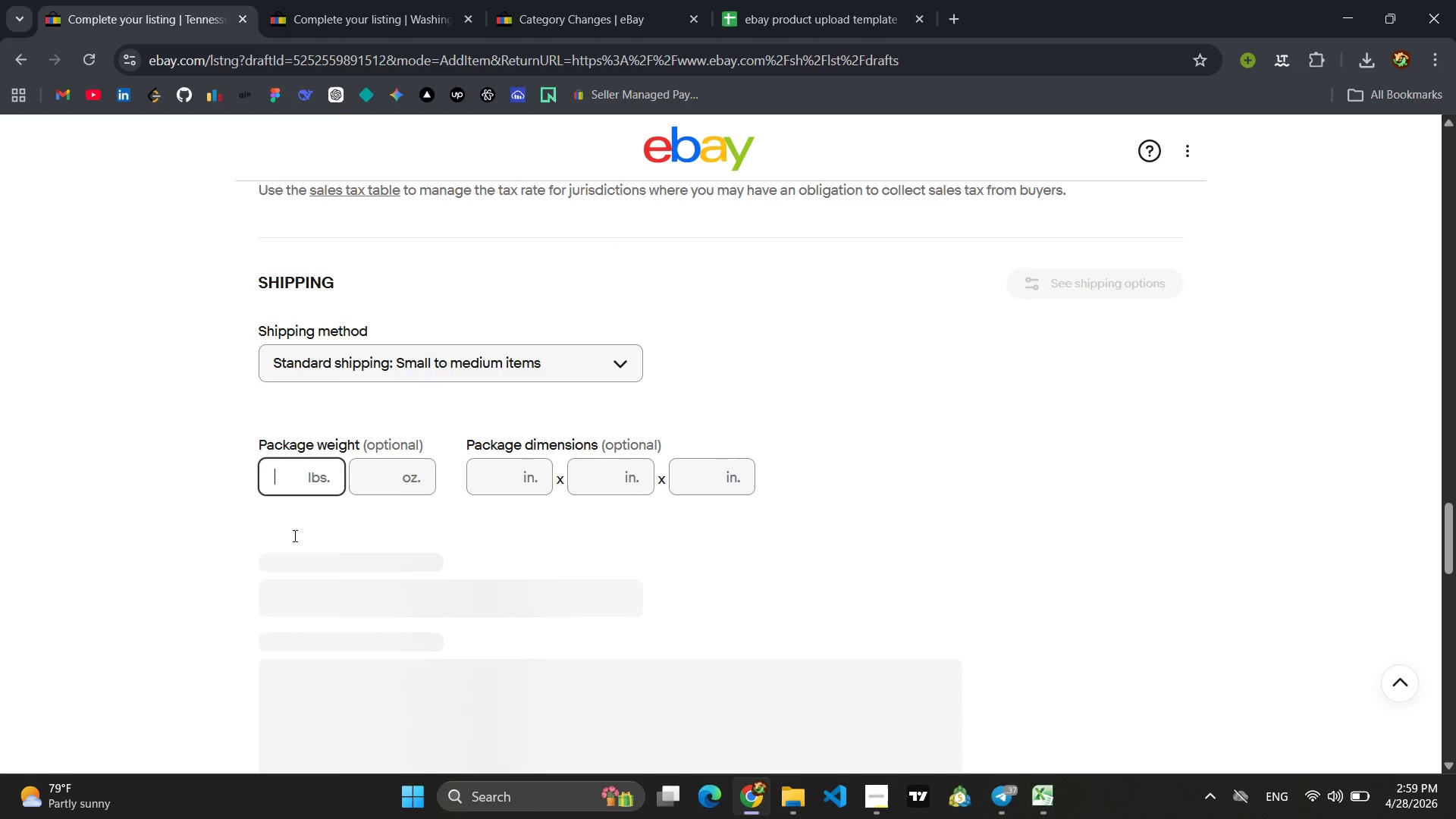 
mouse_move([575, 480])
 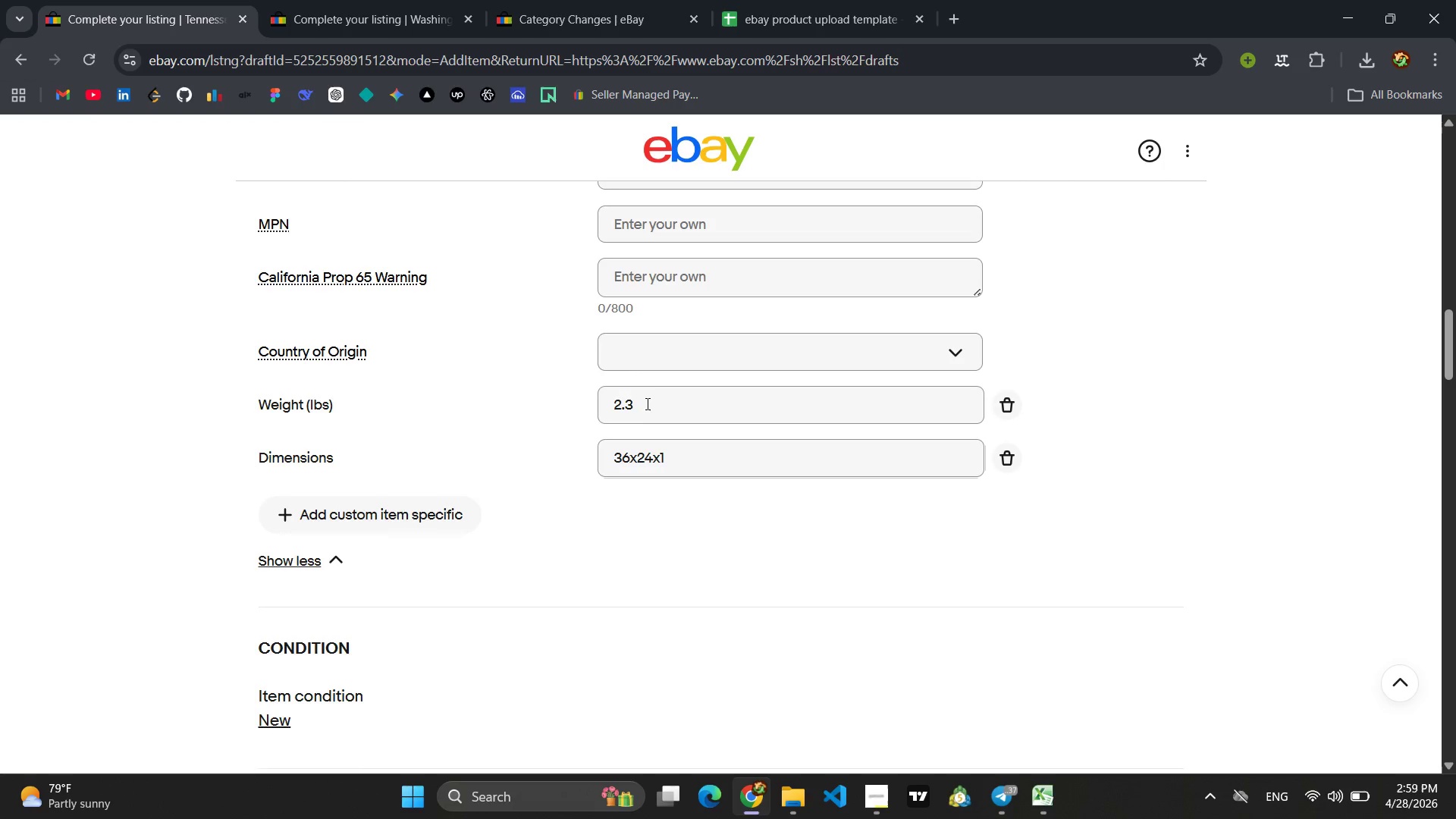 
left_click_drag(start_coordinate=[646, 403], to_coordinate=[607, 405])
 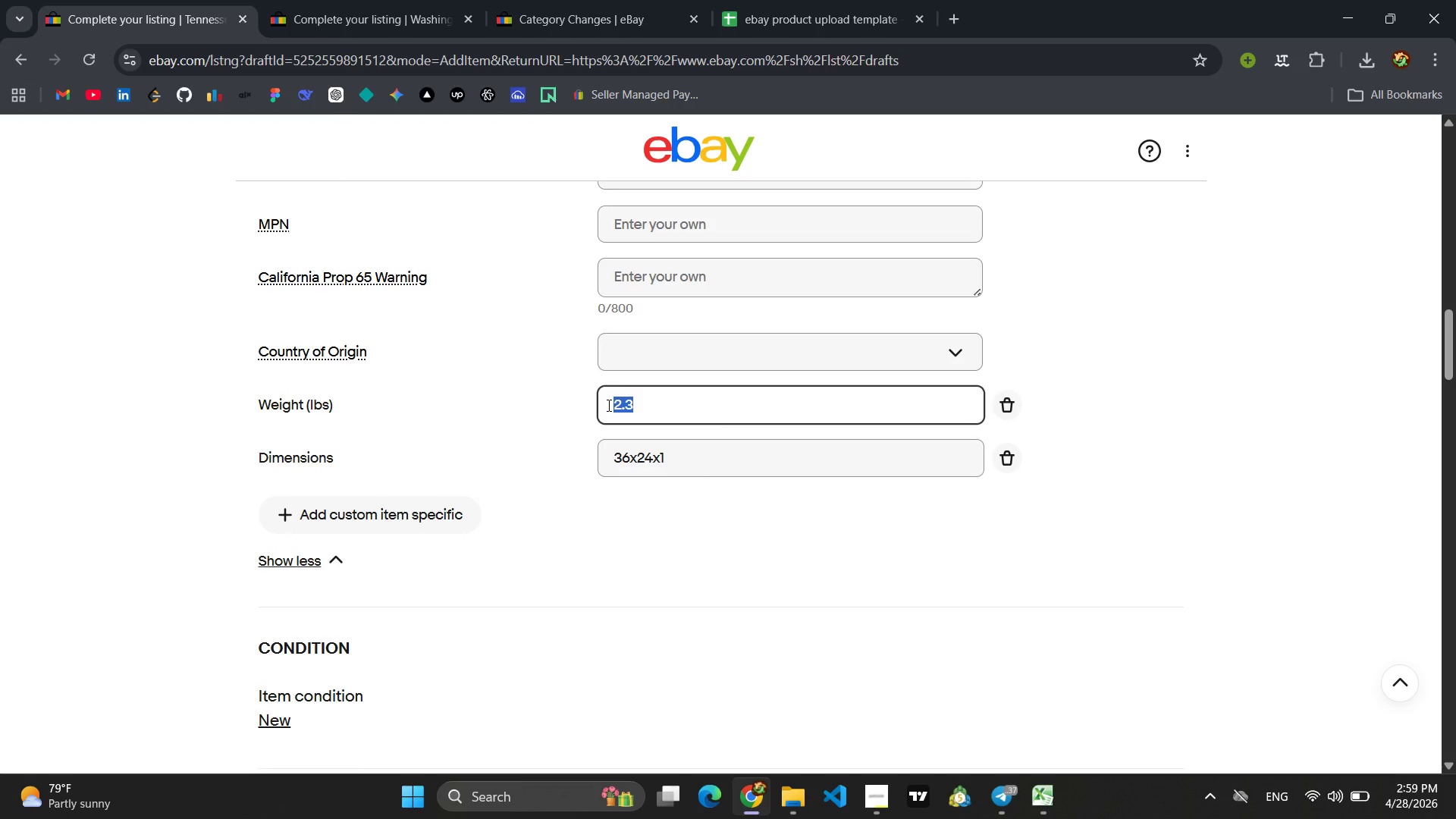 
key(Control+C)
 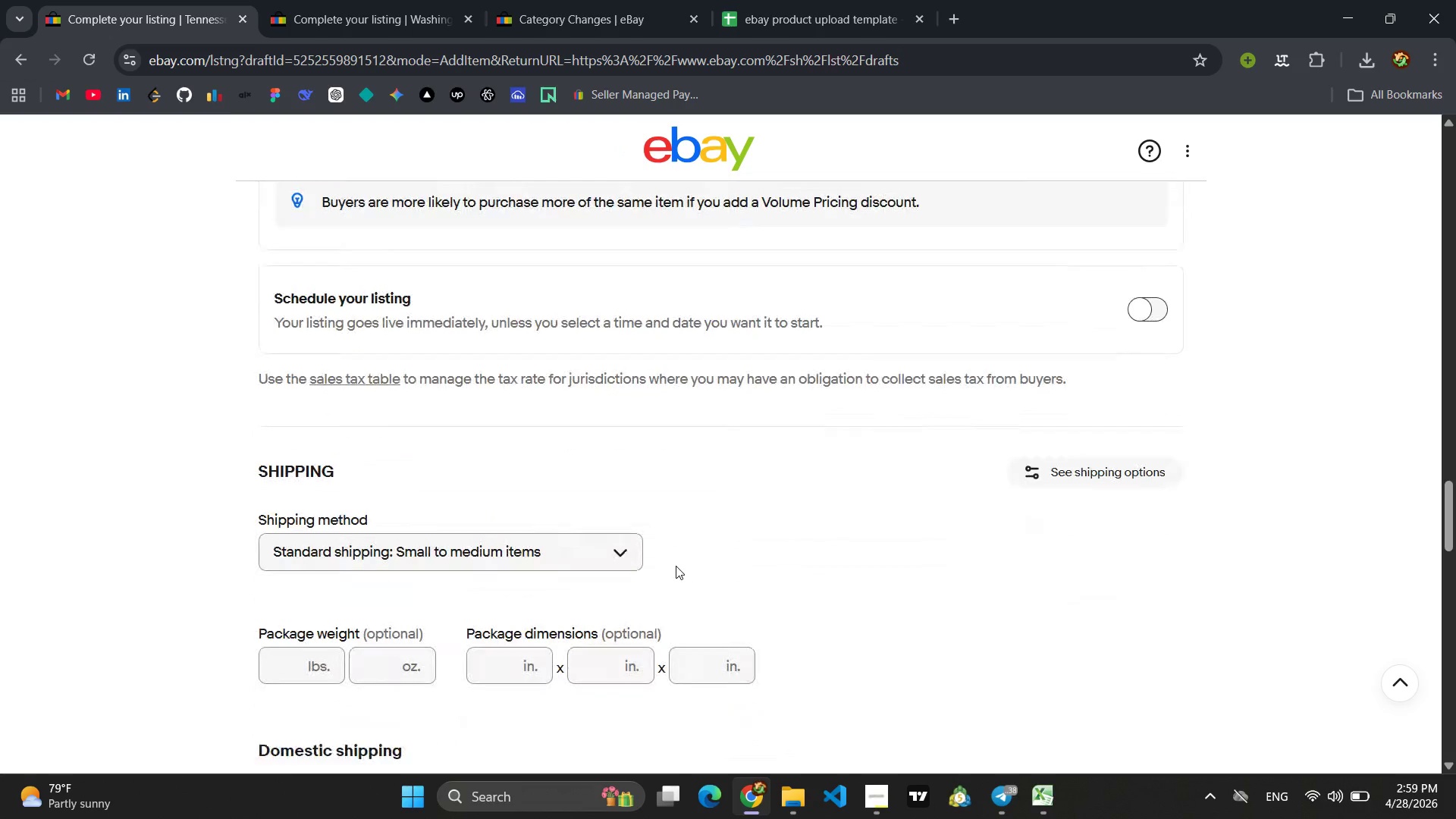 
wait(5.34)
 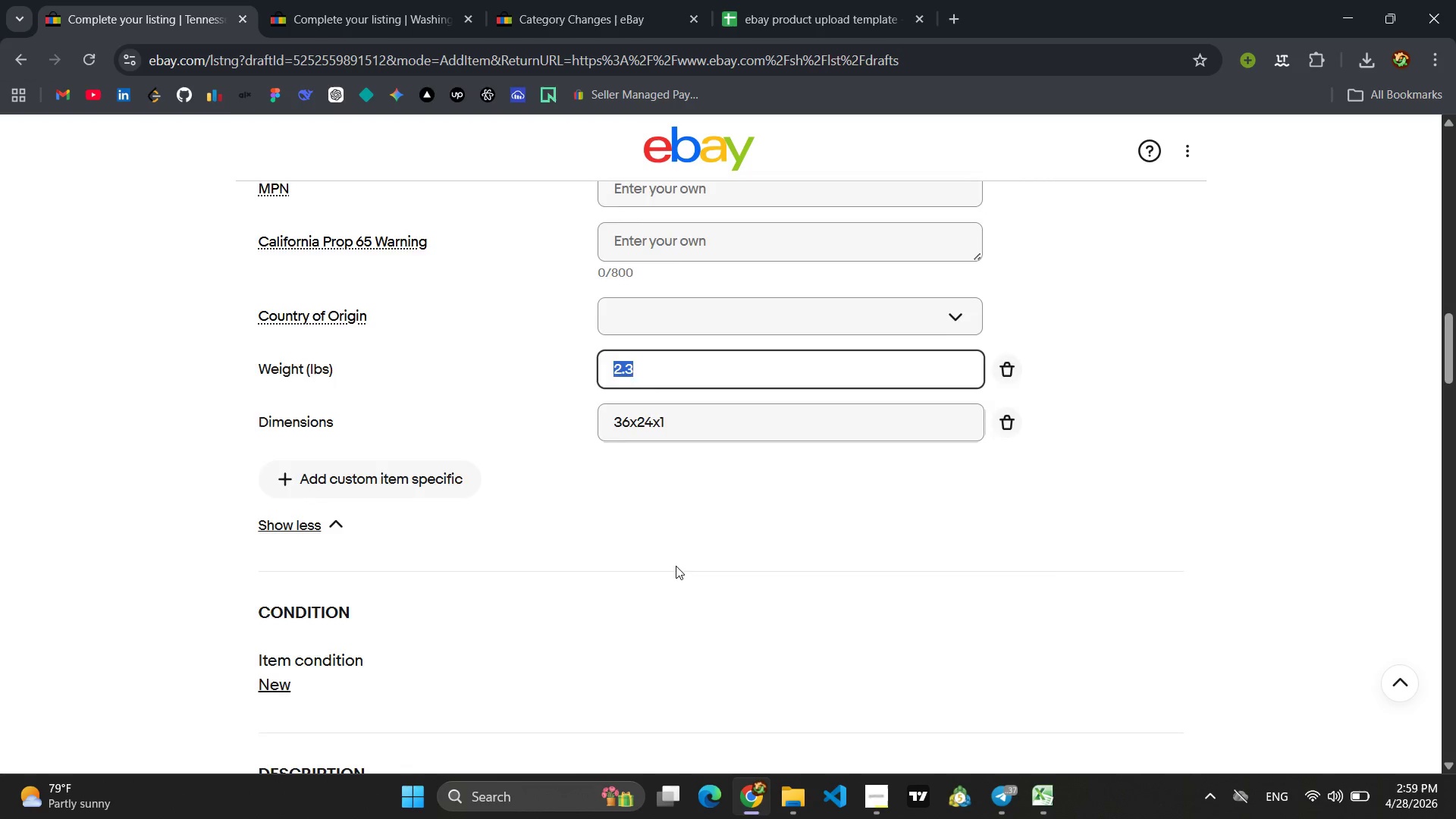 
left_click([296, 572])
 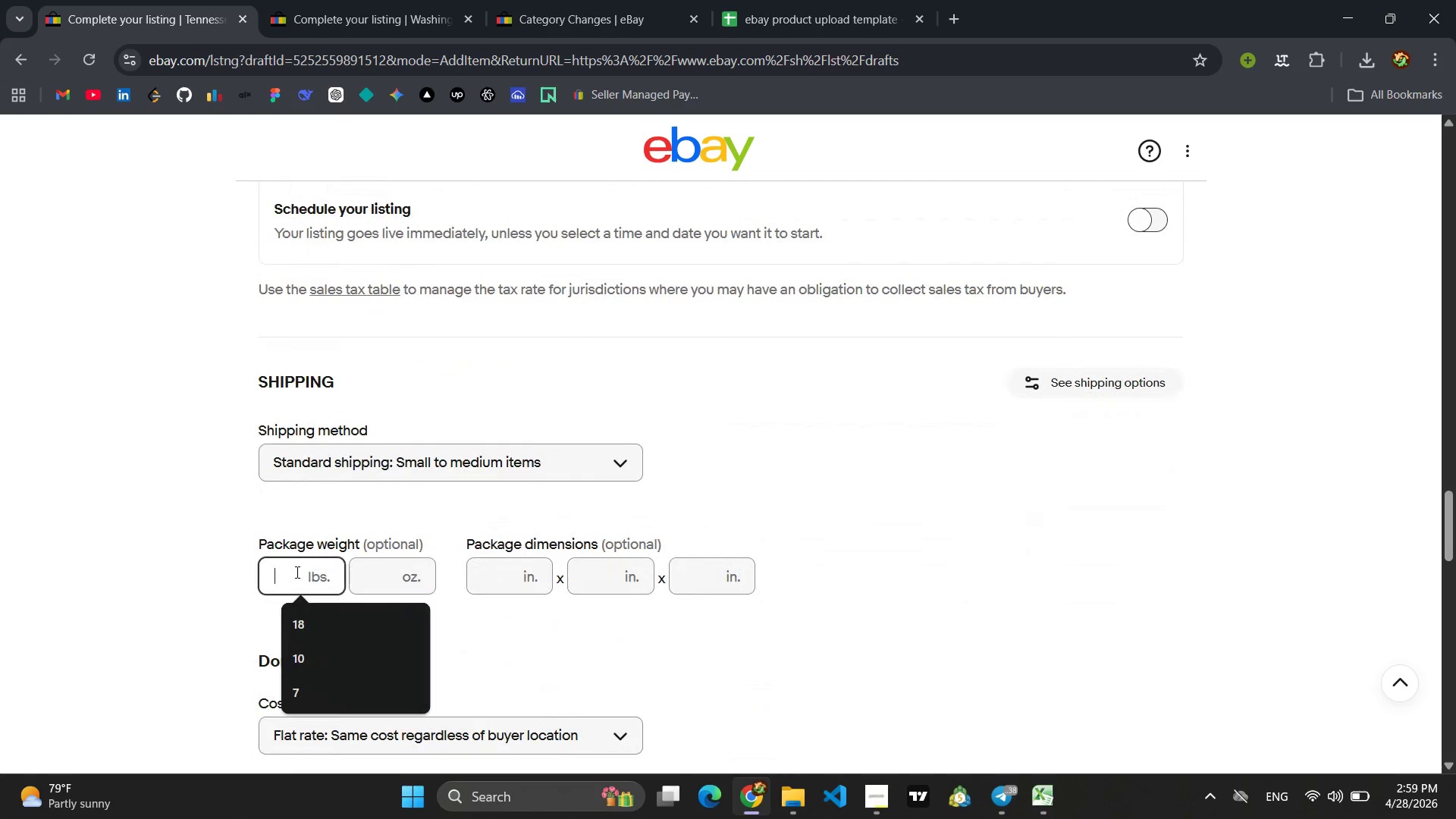 
key(Control+C)
 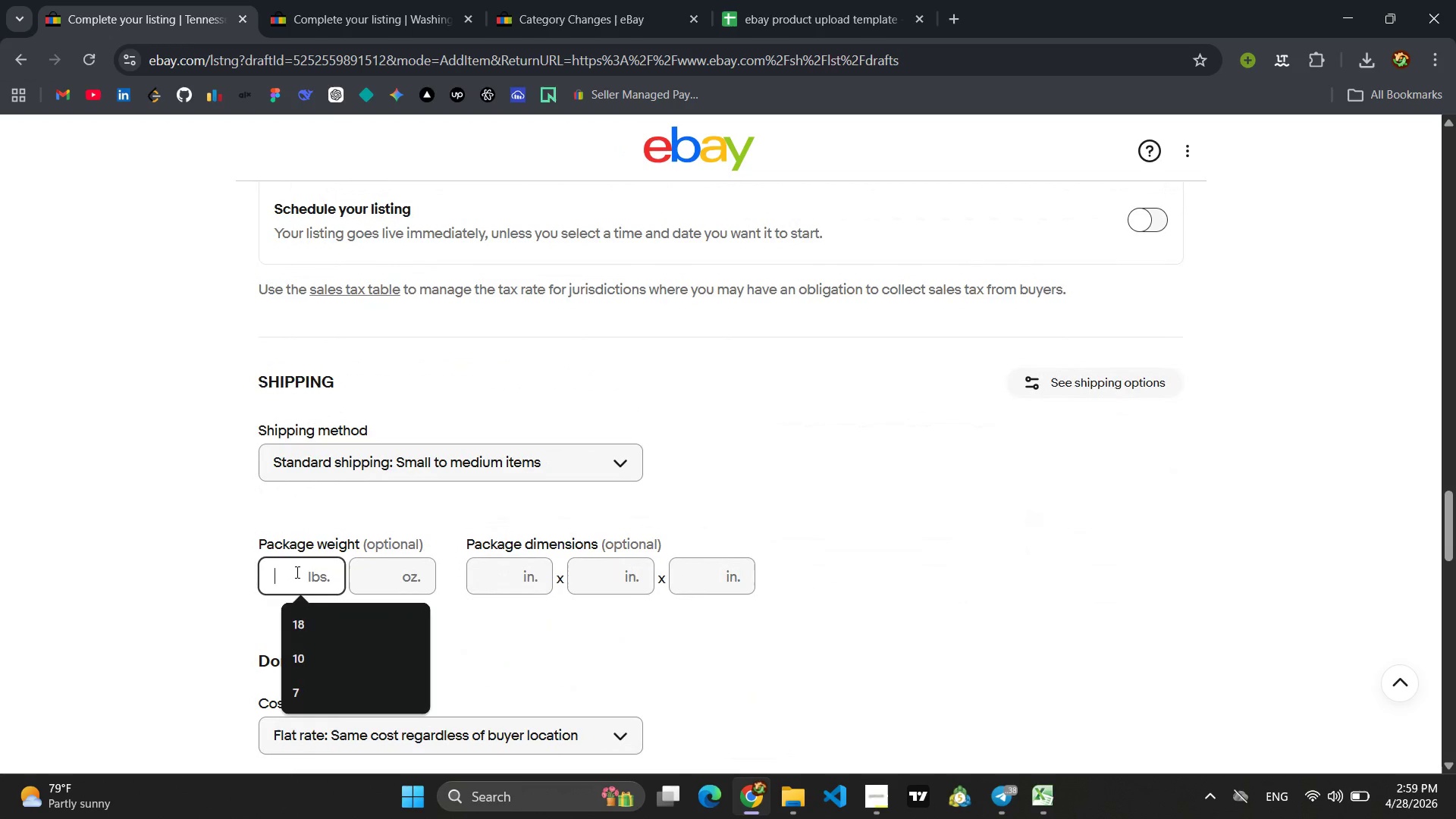 
key(Control+V)
 